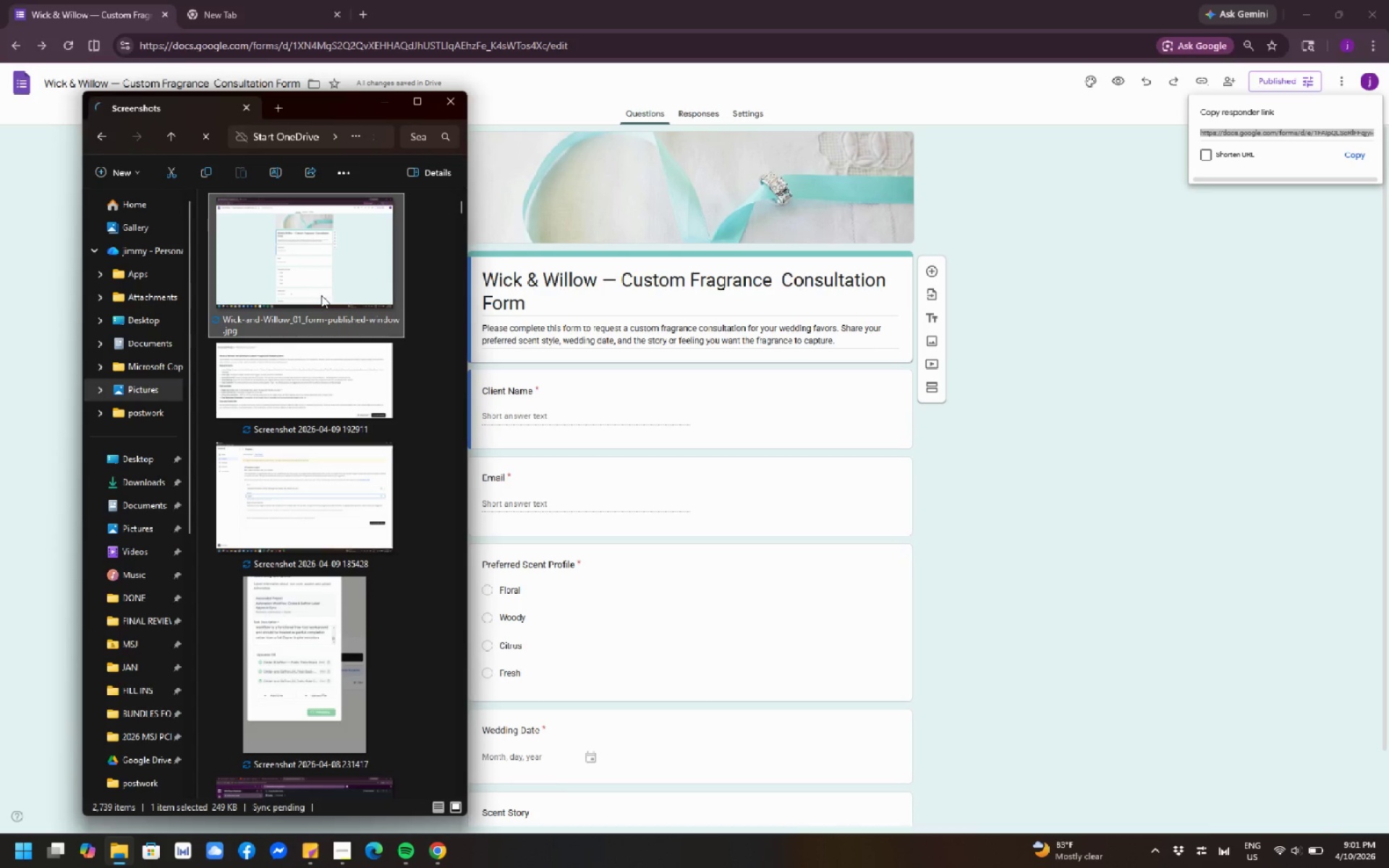 
key(F2)
 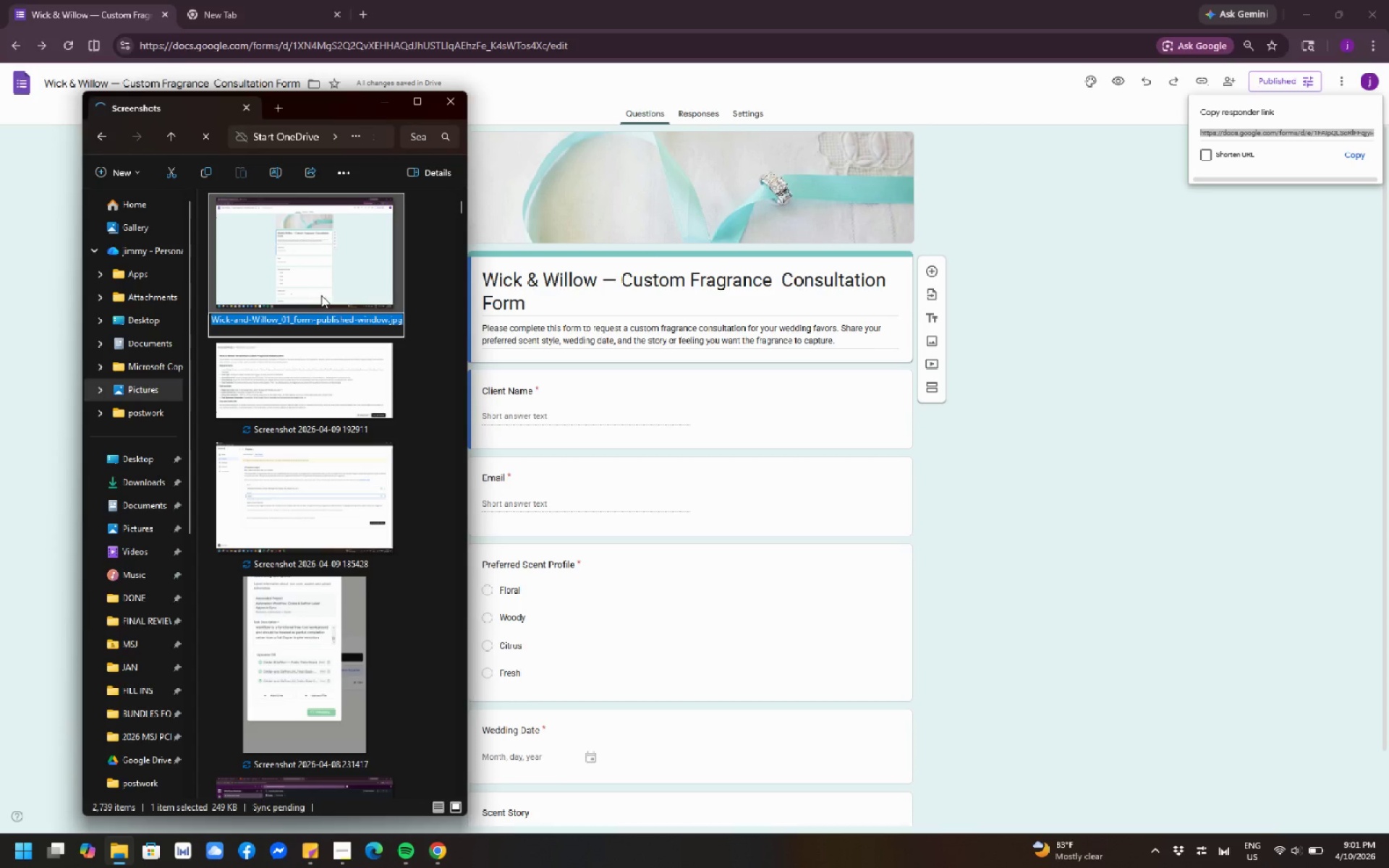 
key(Control+ControlLeft)
 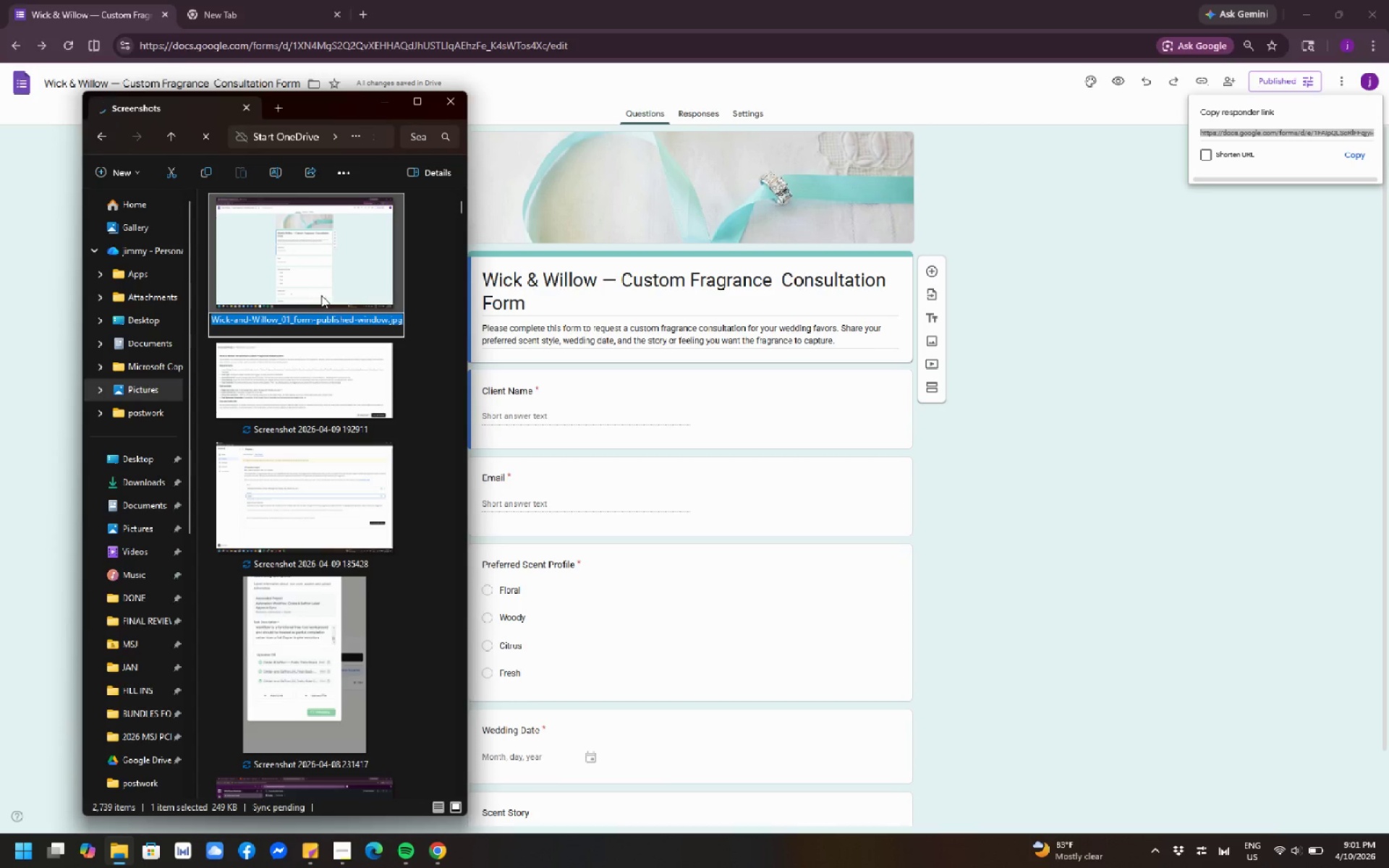 
key(Control+C)
 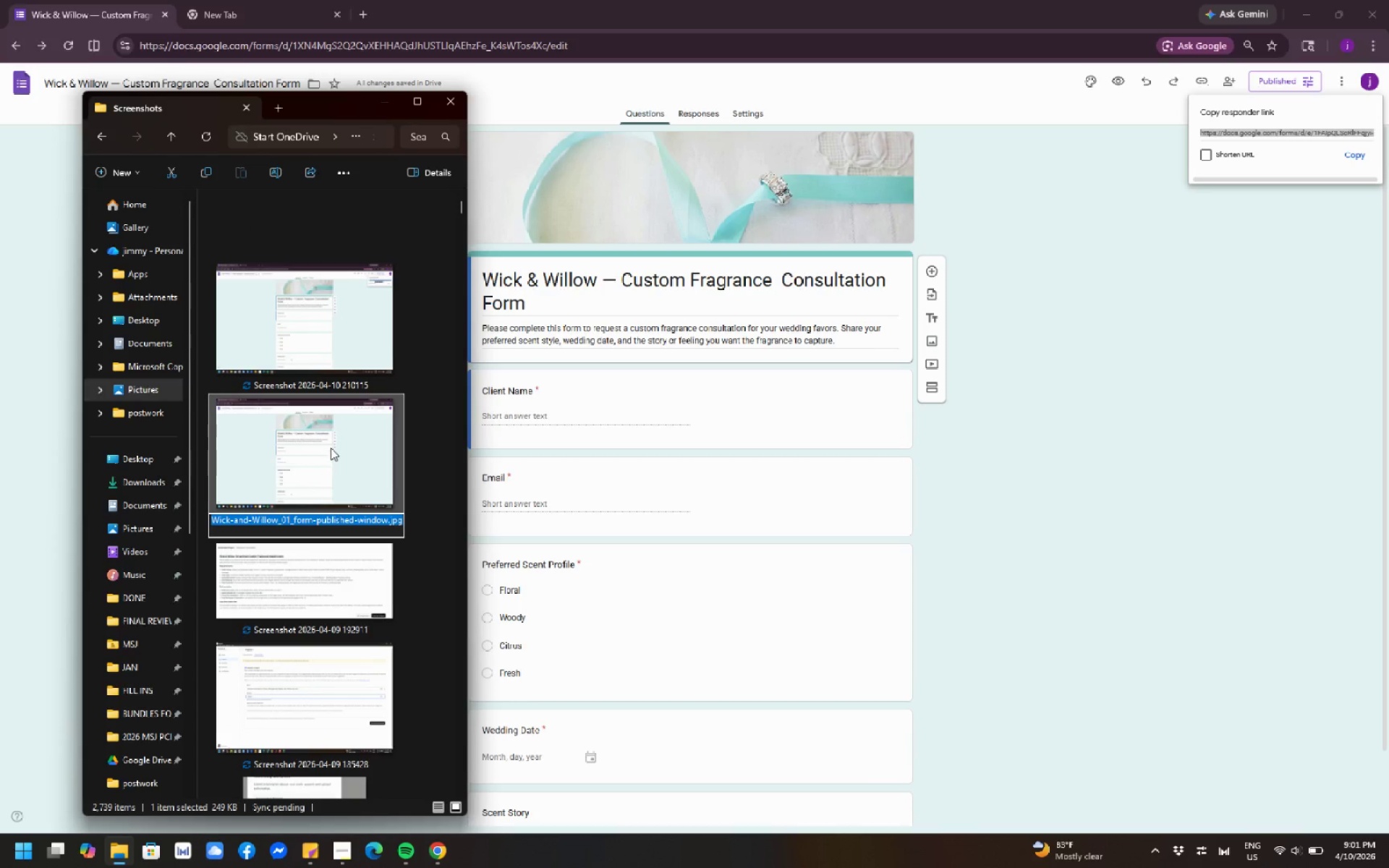 
left_click([336, 330])
 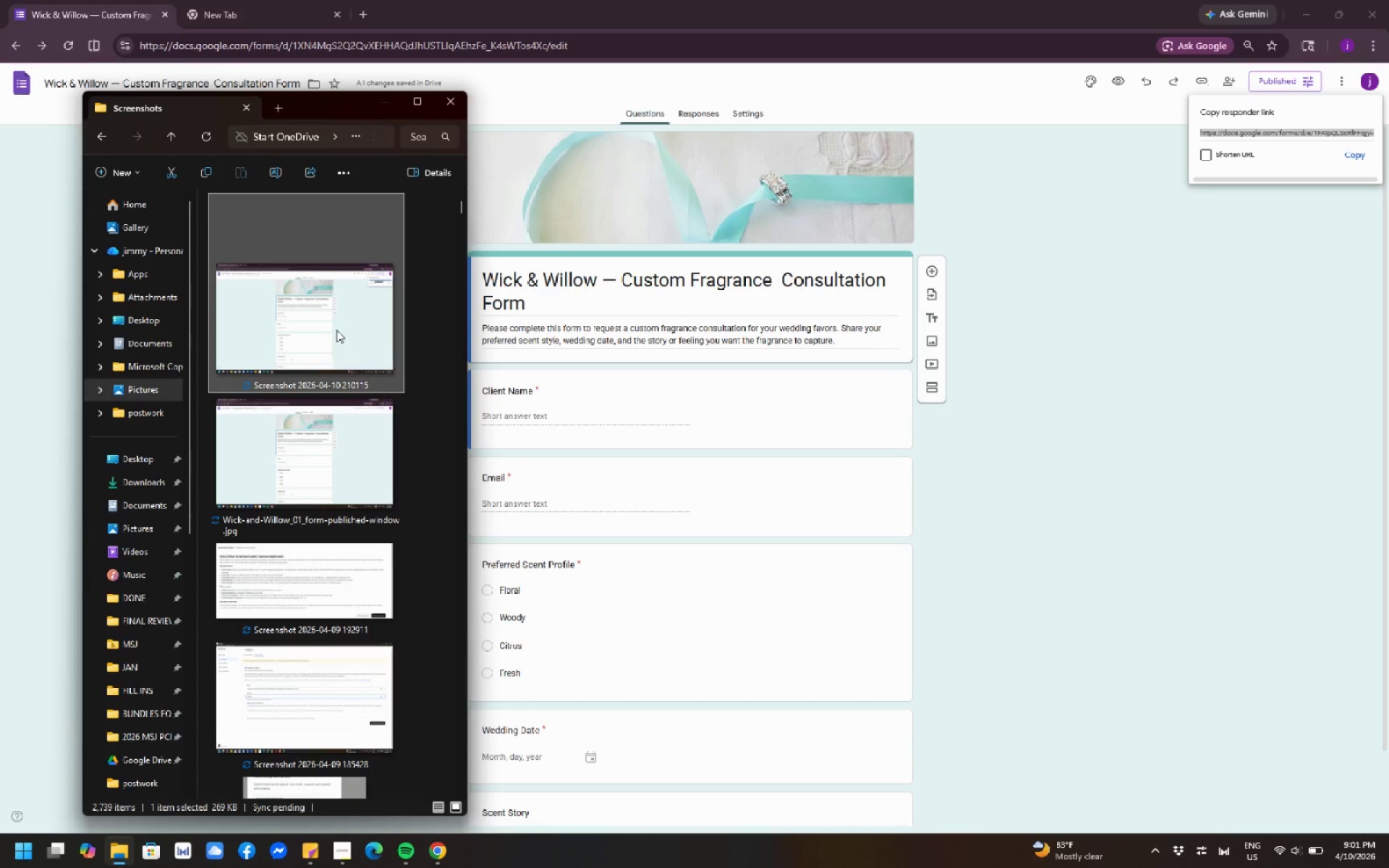 
key(F2)
 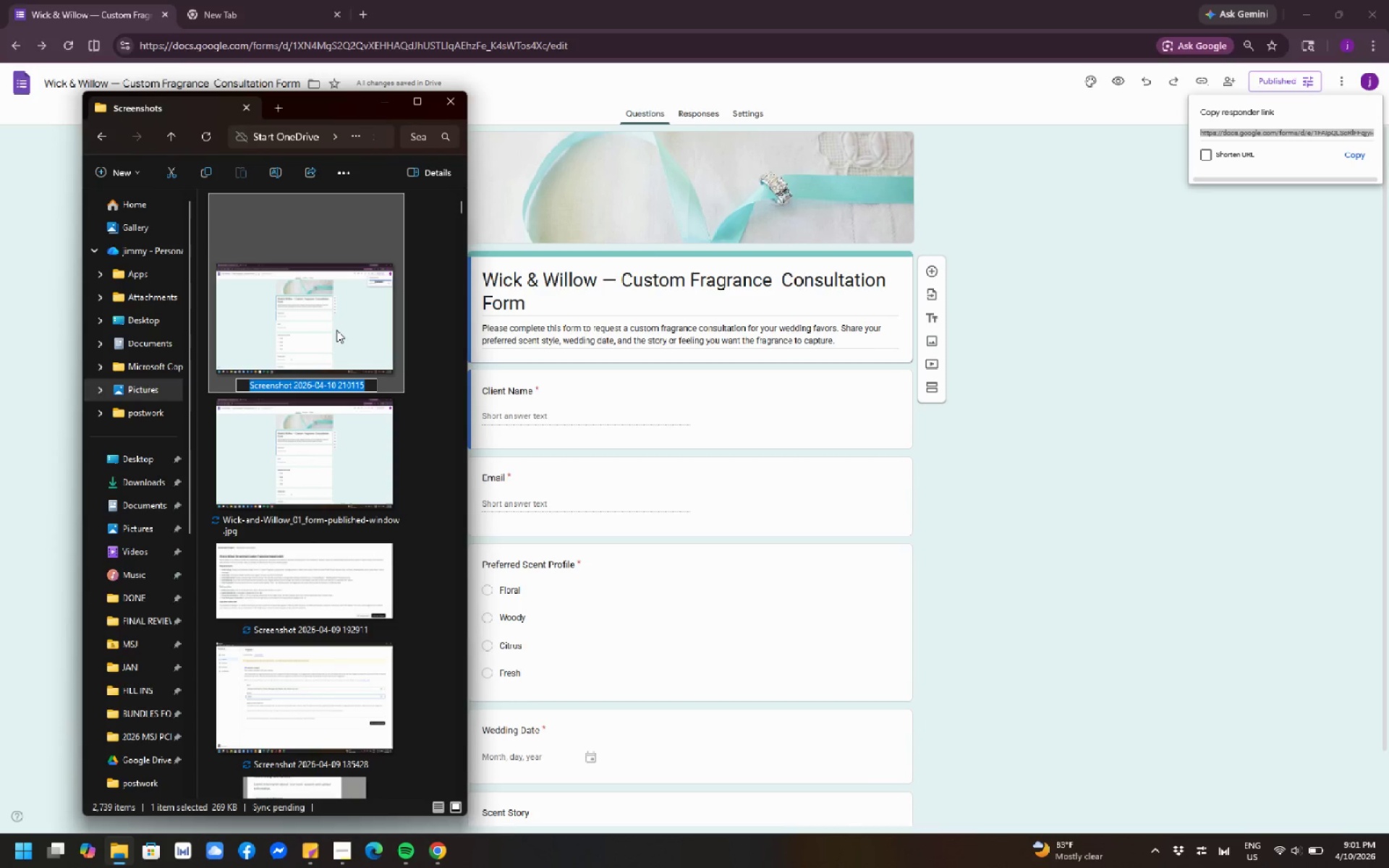 
key(Control+V)
 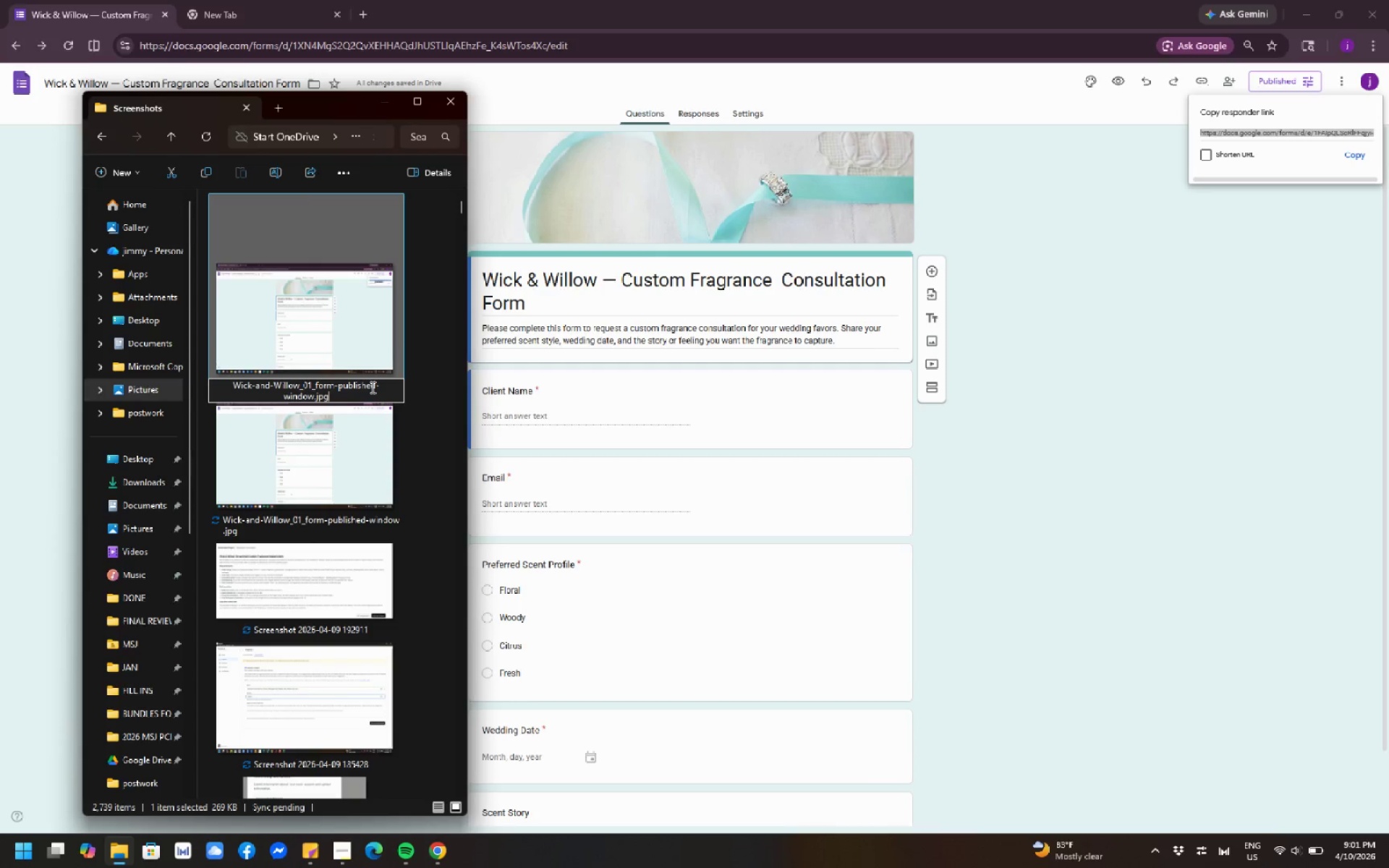 
left_click([373, 387])
 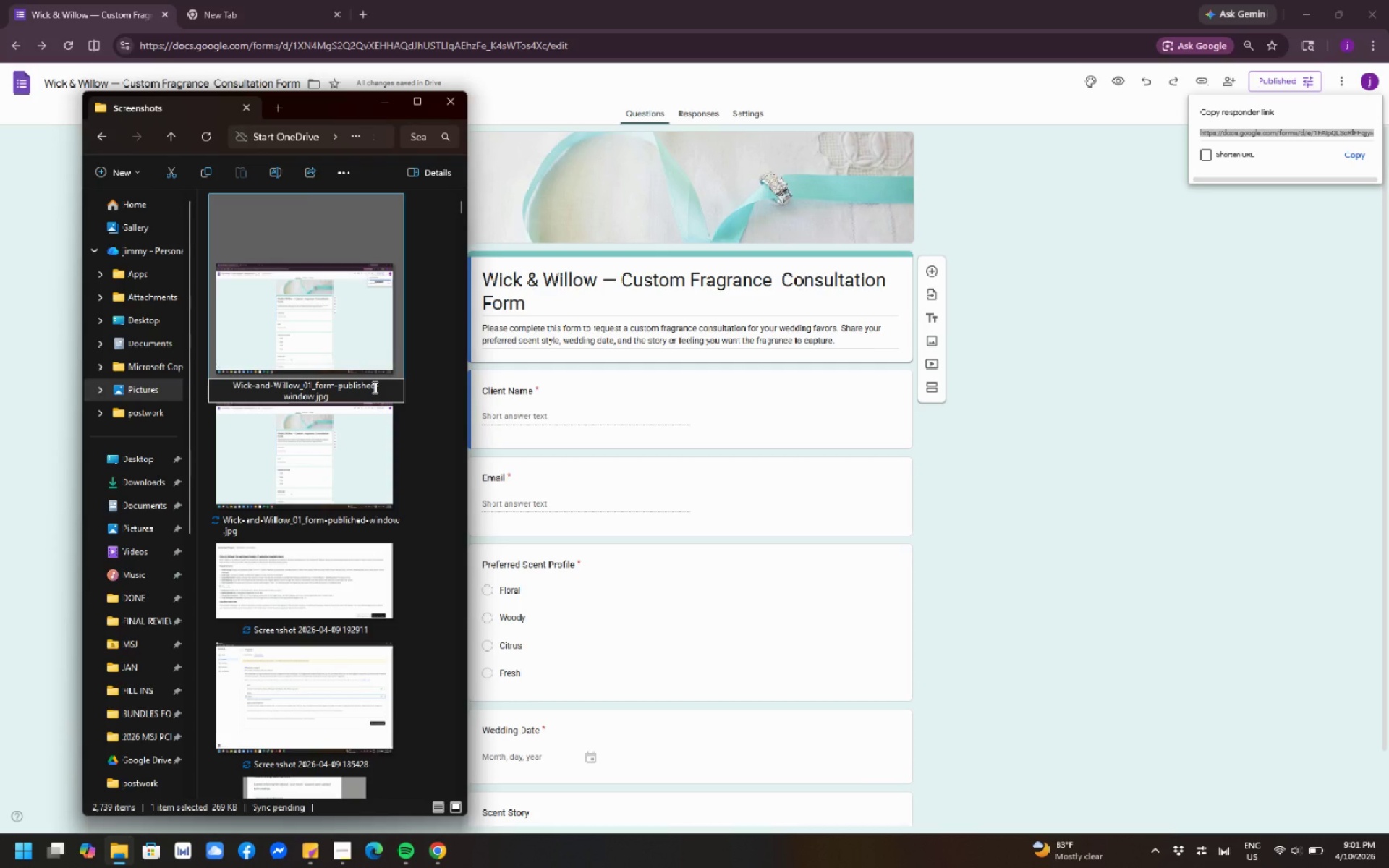 
key(Backspace)
 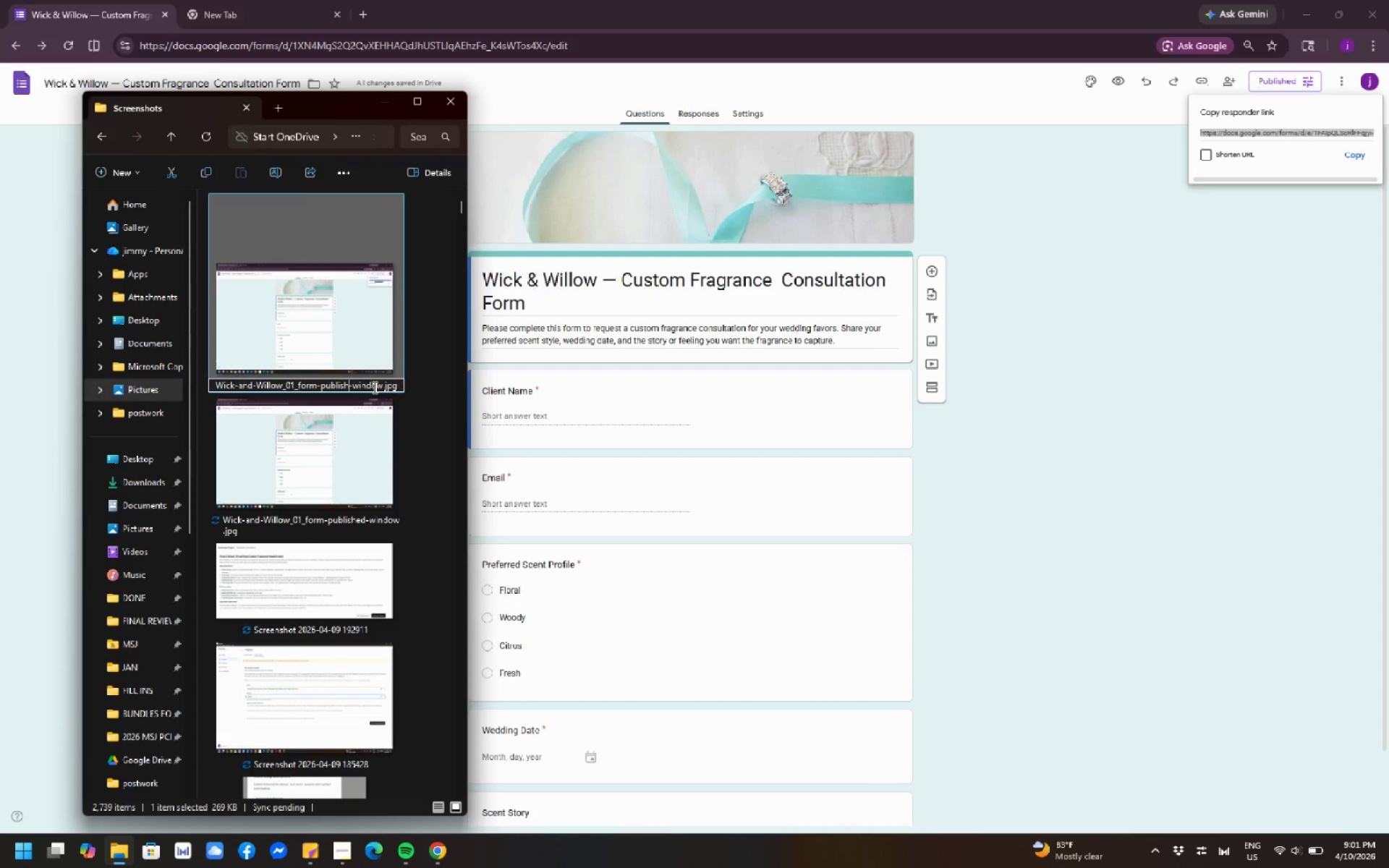 
key(Backspace)
 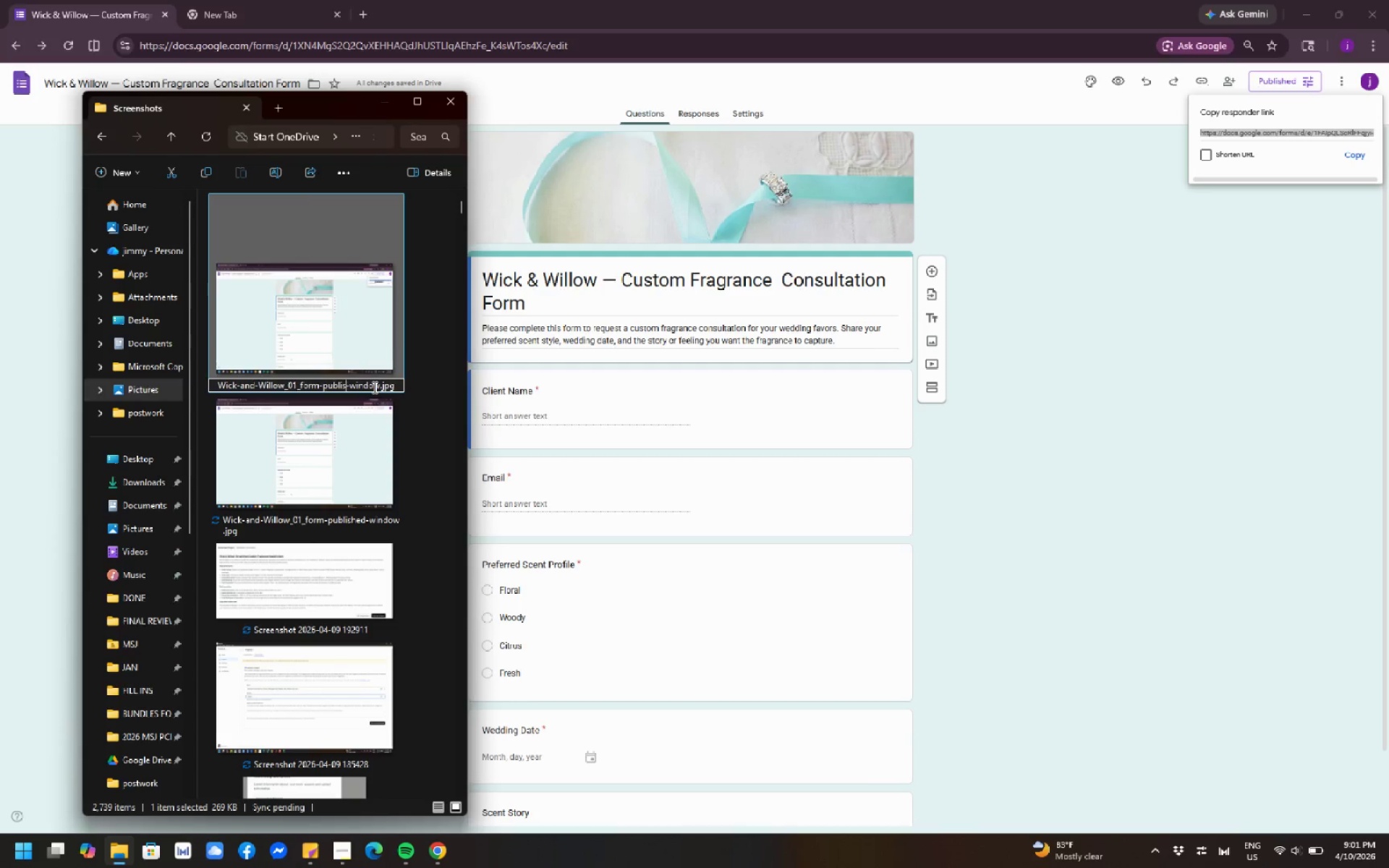 
key(Backspace)
 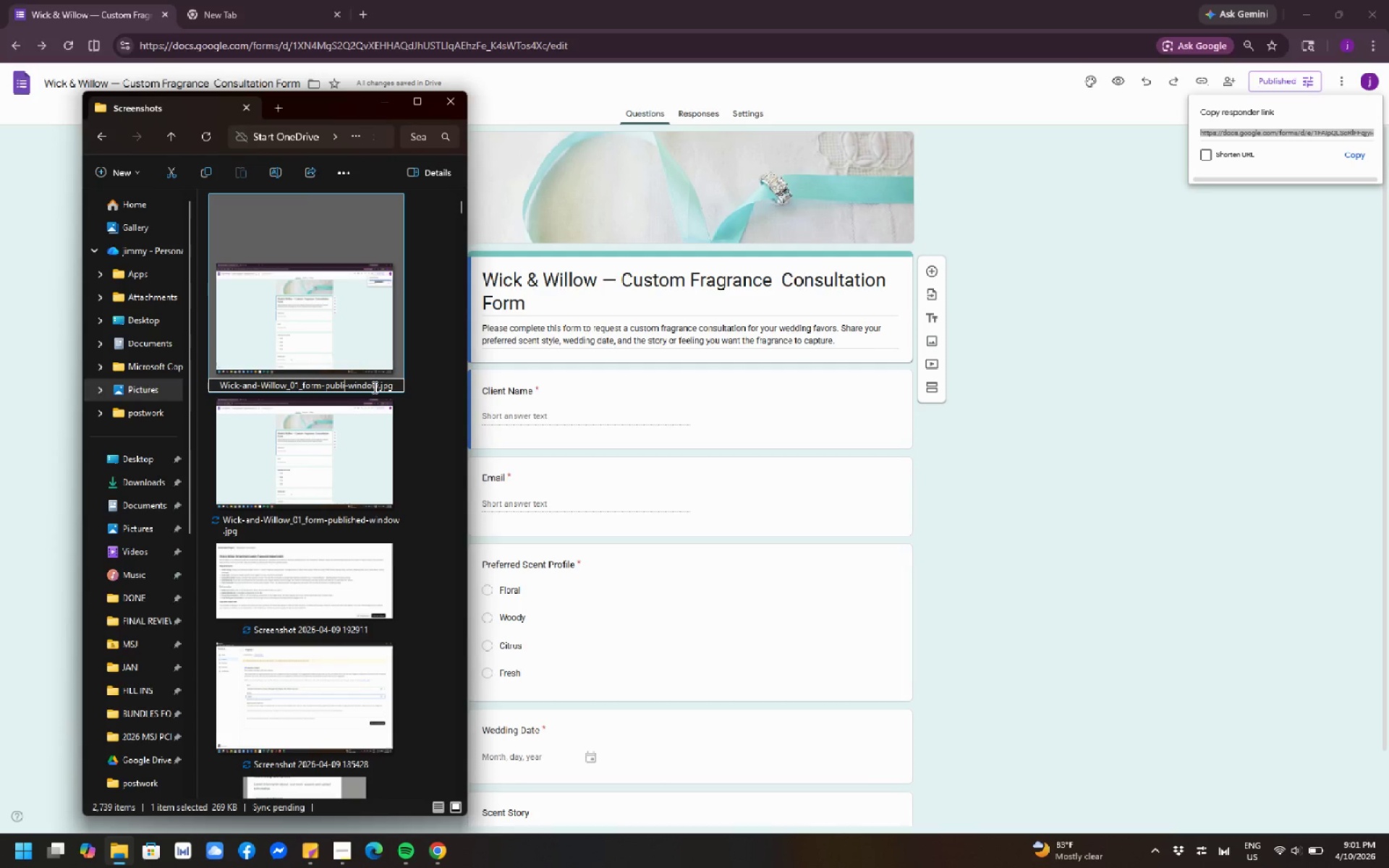 
key(Backspace)
 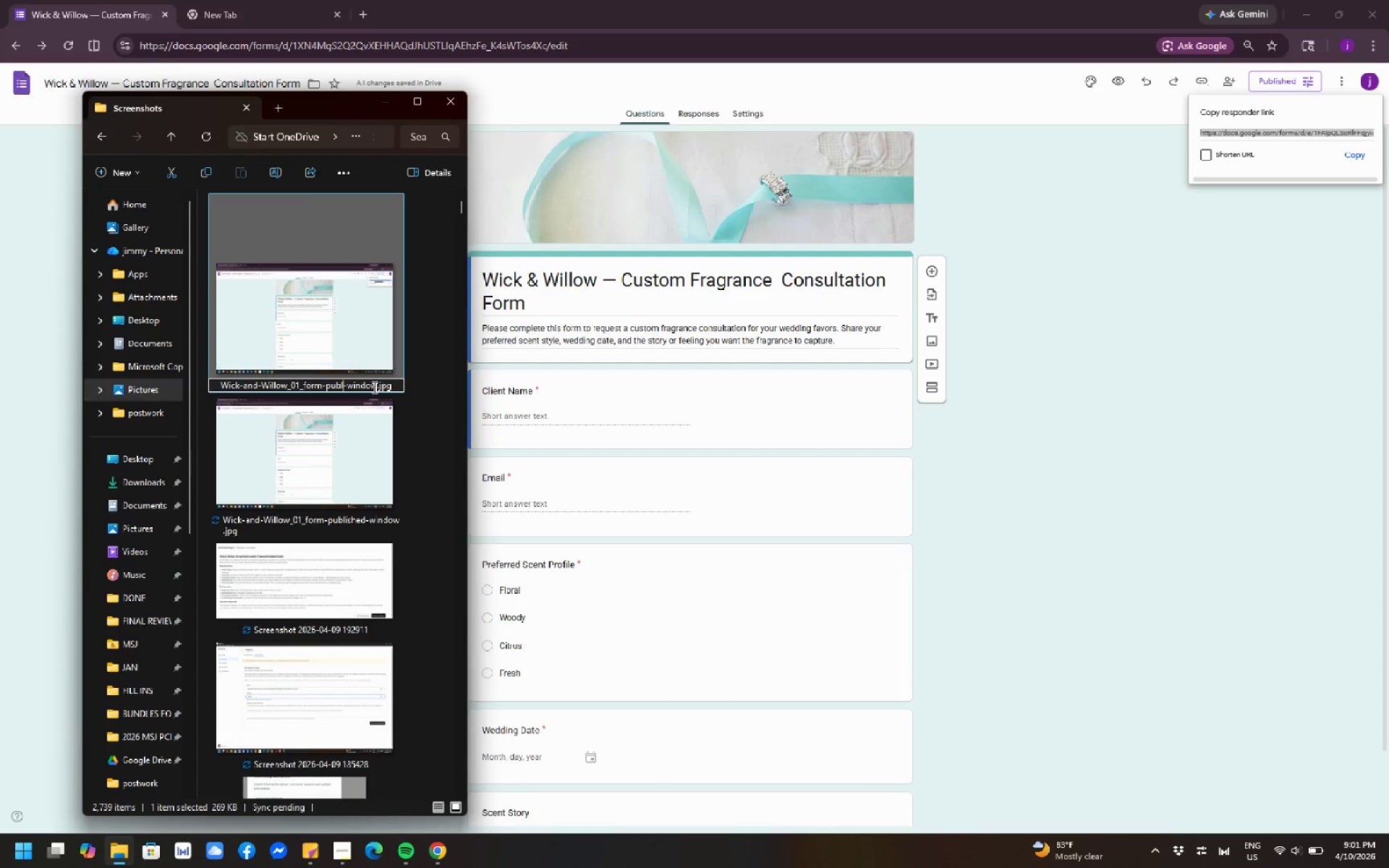 
key(Backspace)
 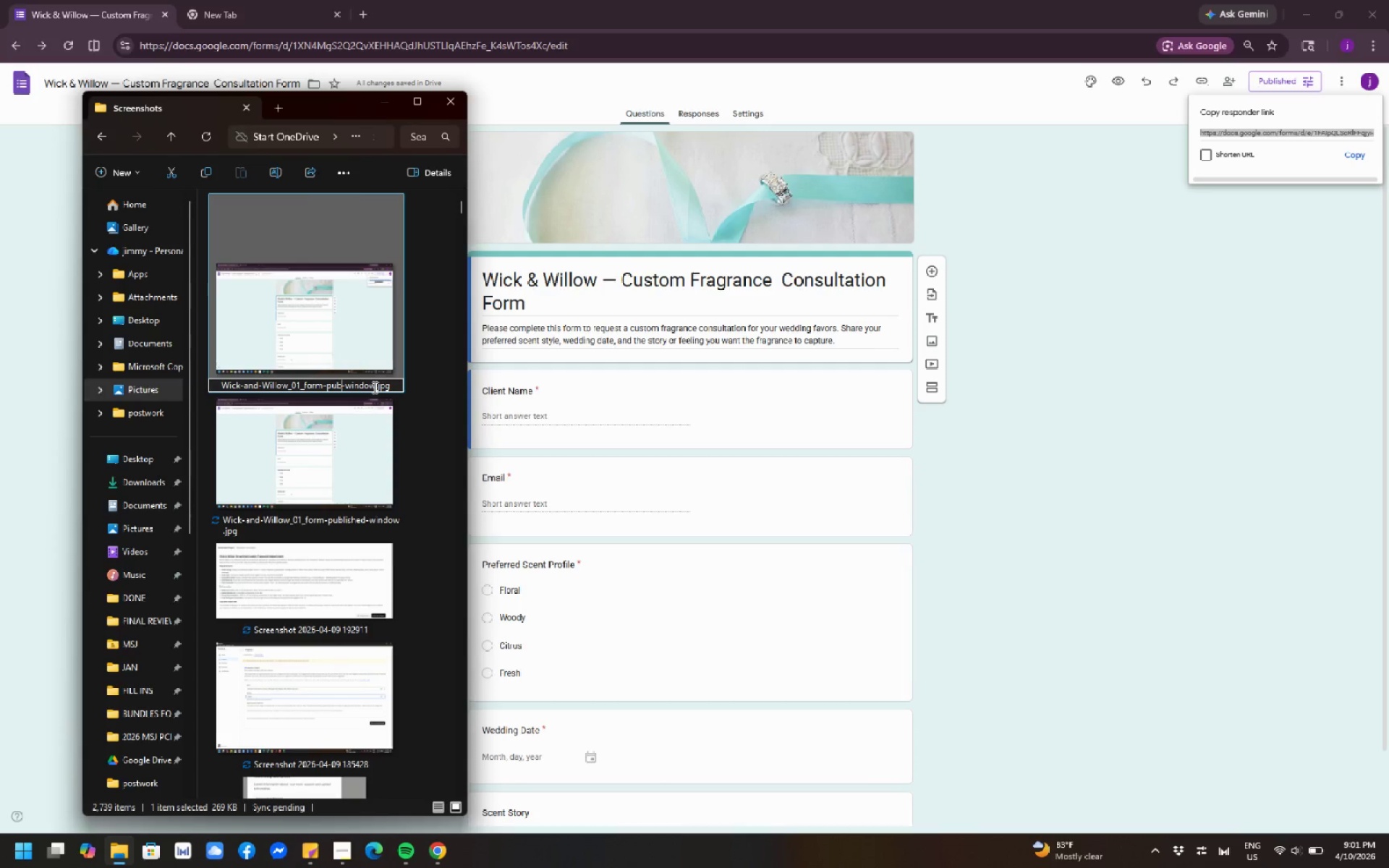 
key(Backspace)
 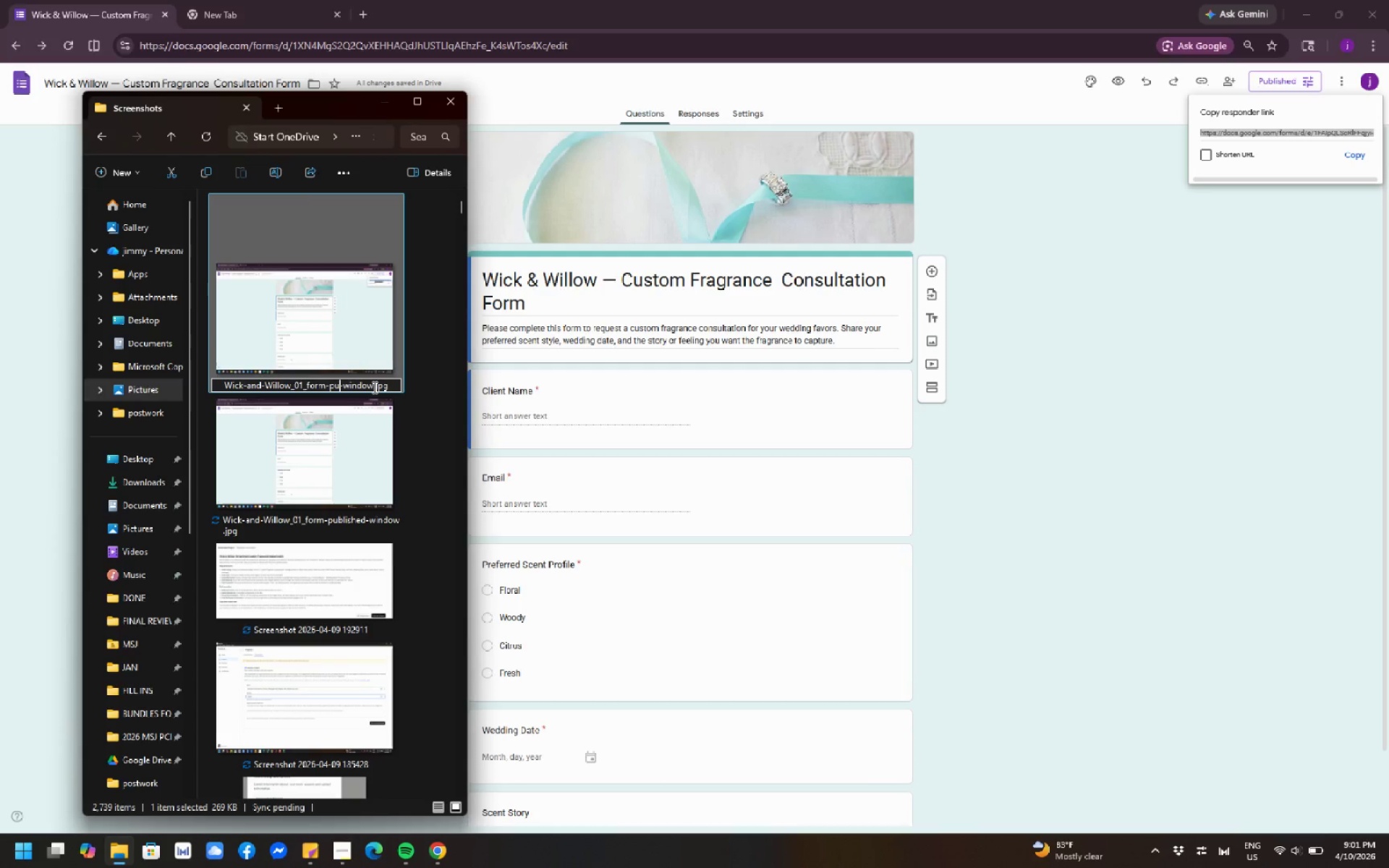 
key(Backspace)
 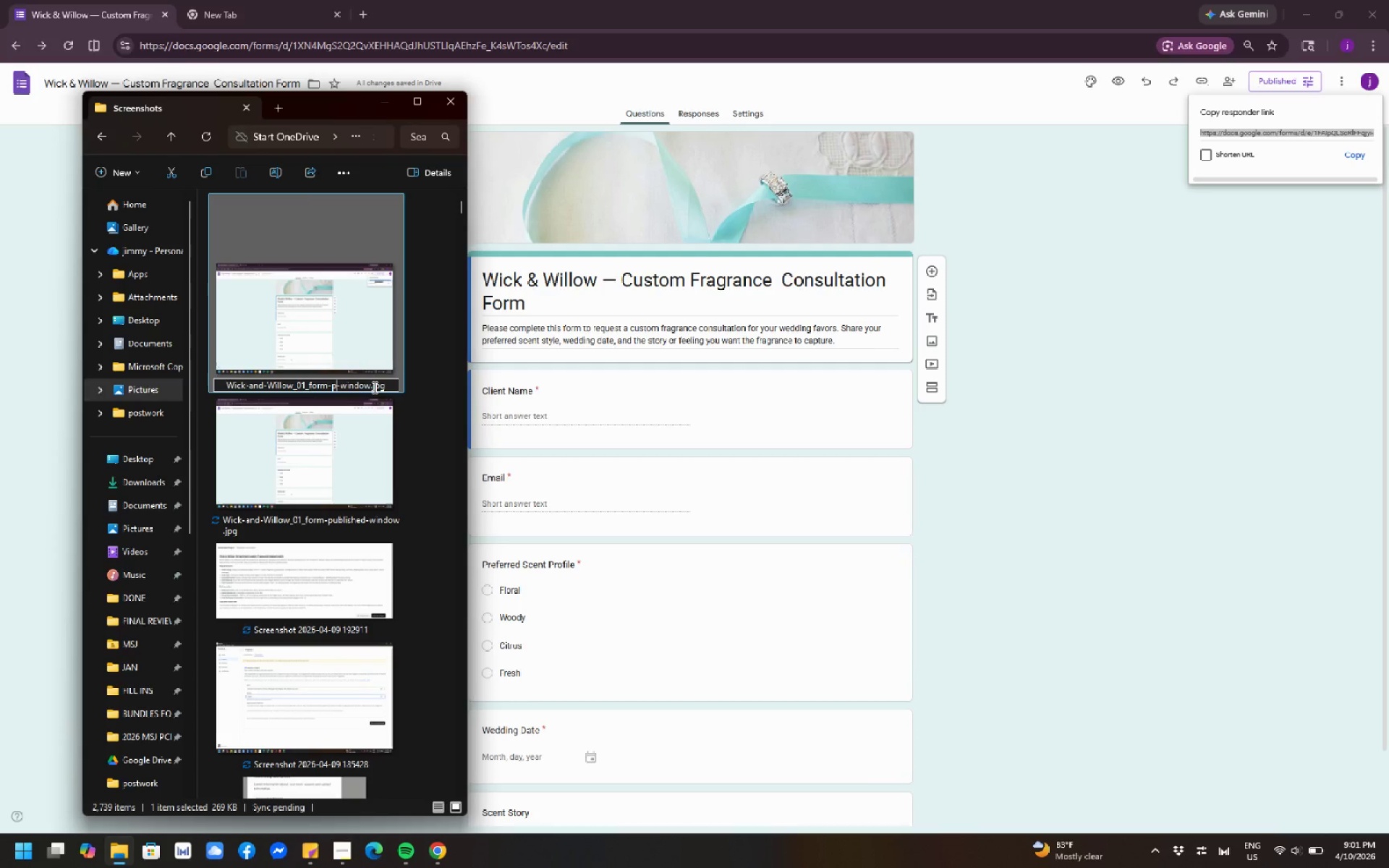 
key(Backspace)
 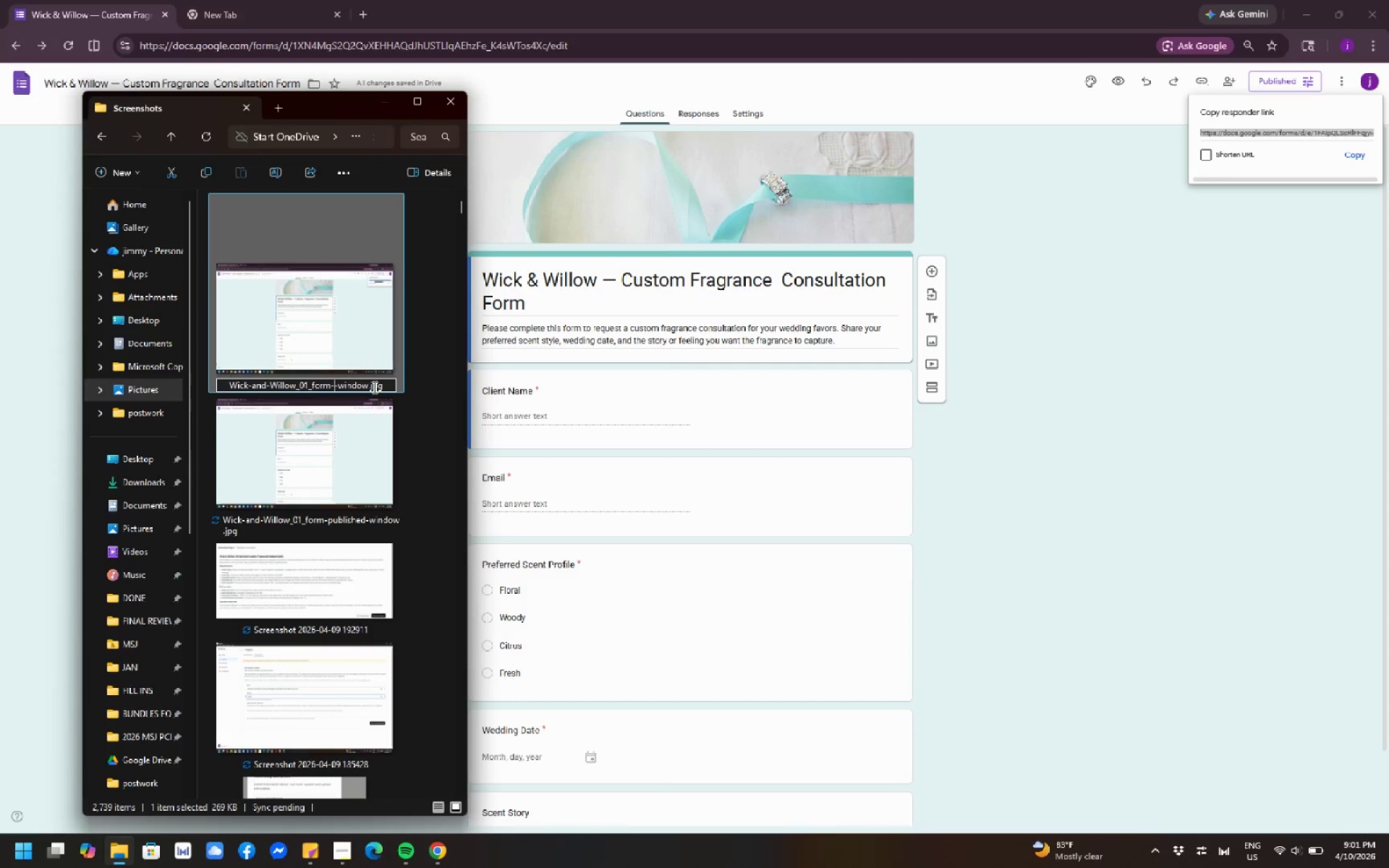 
key(Backspace)
 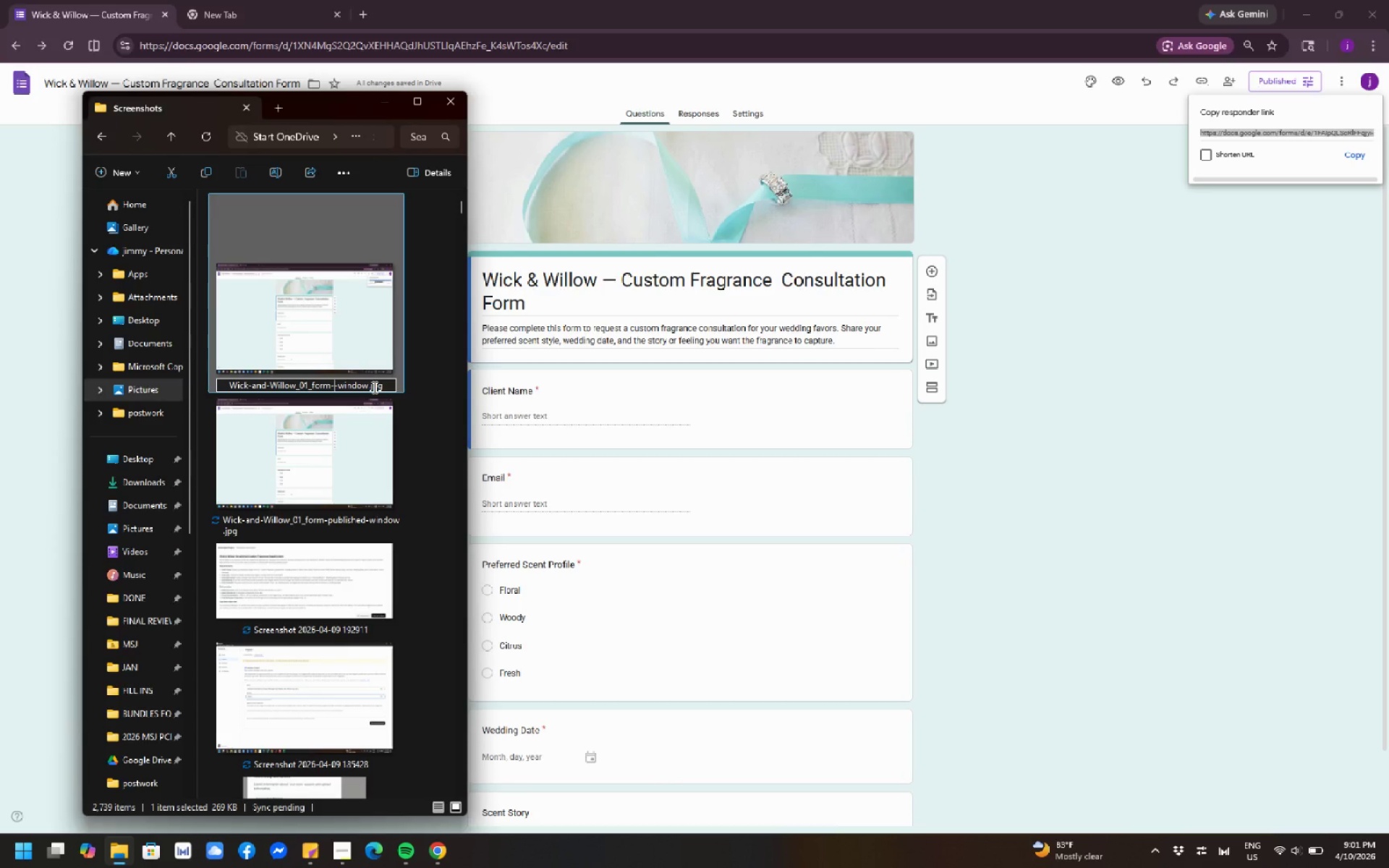 
type(link)
 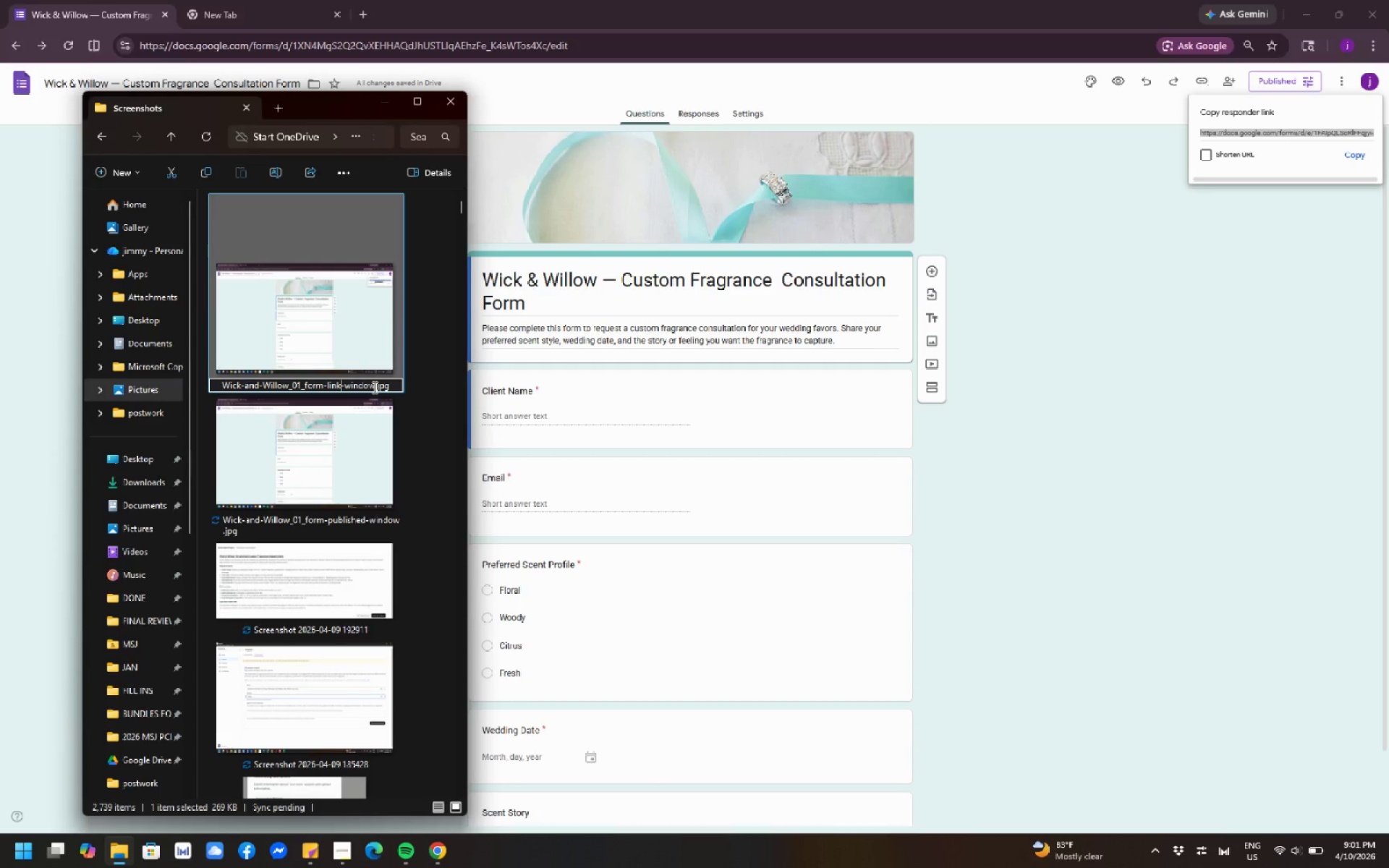 
wait(5.72)
 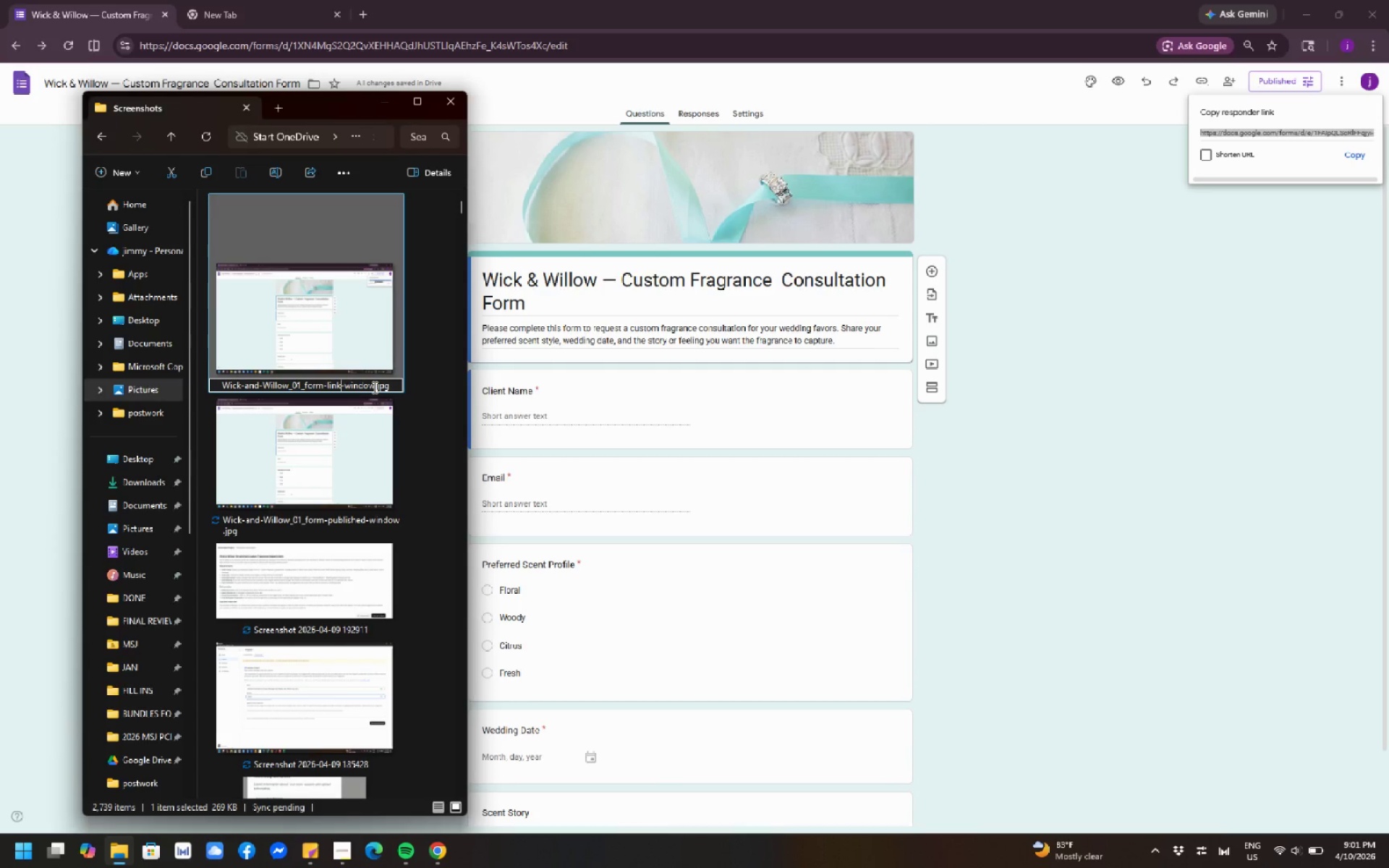 
key(ArrowRight)
 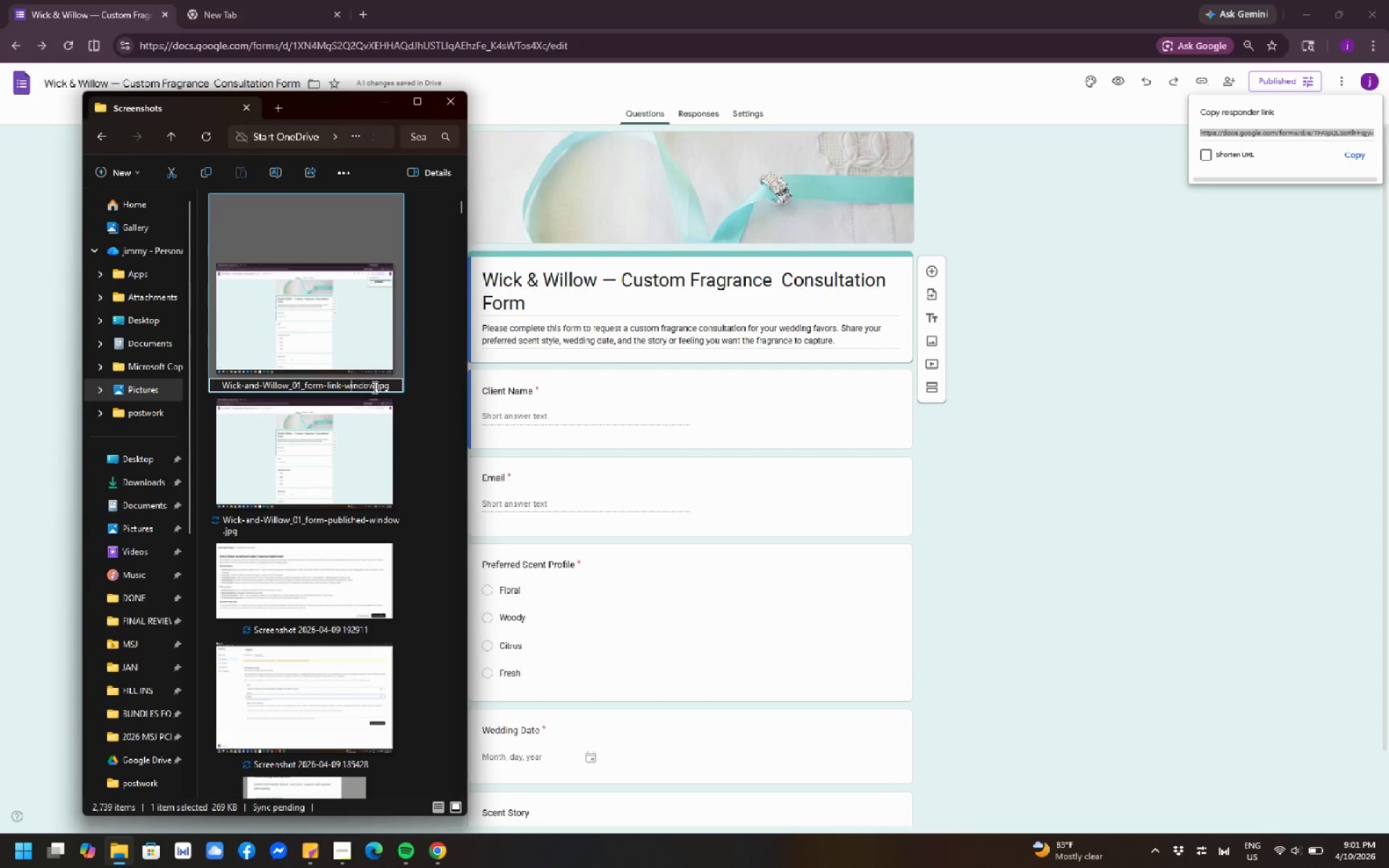 
key(ArrowRight)
 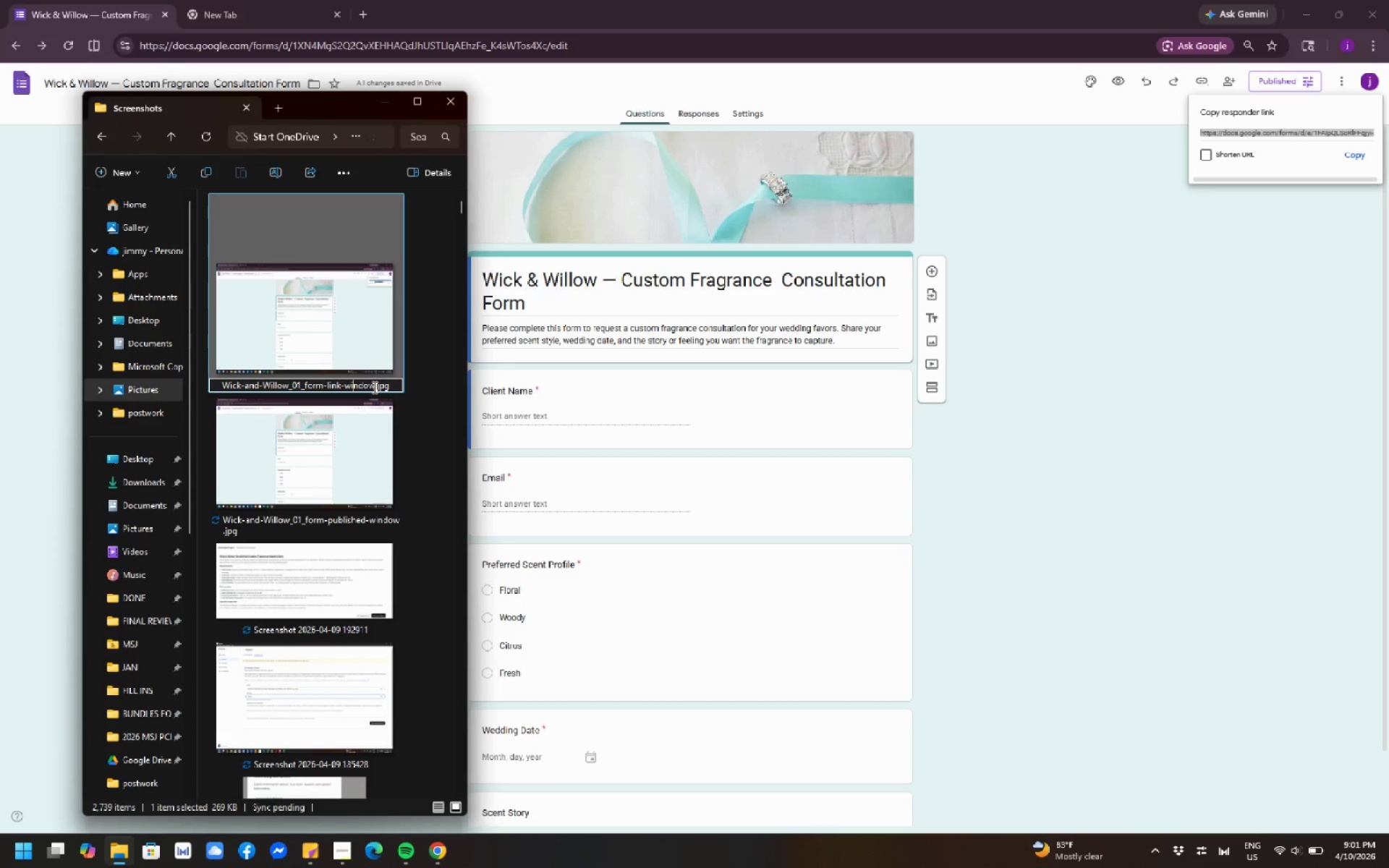 
key(ArrowRight)
 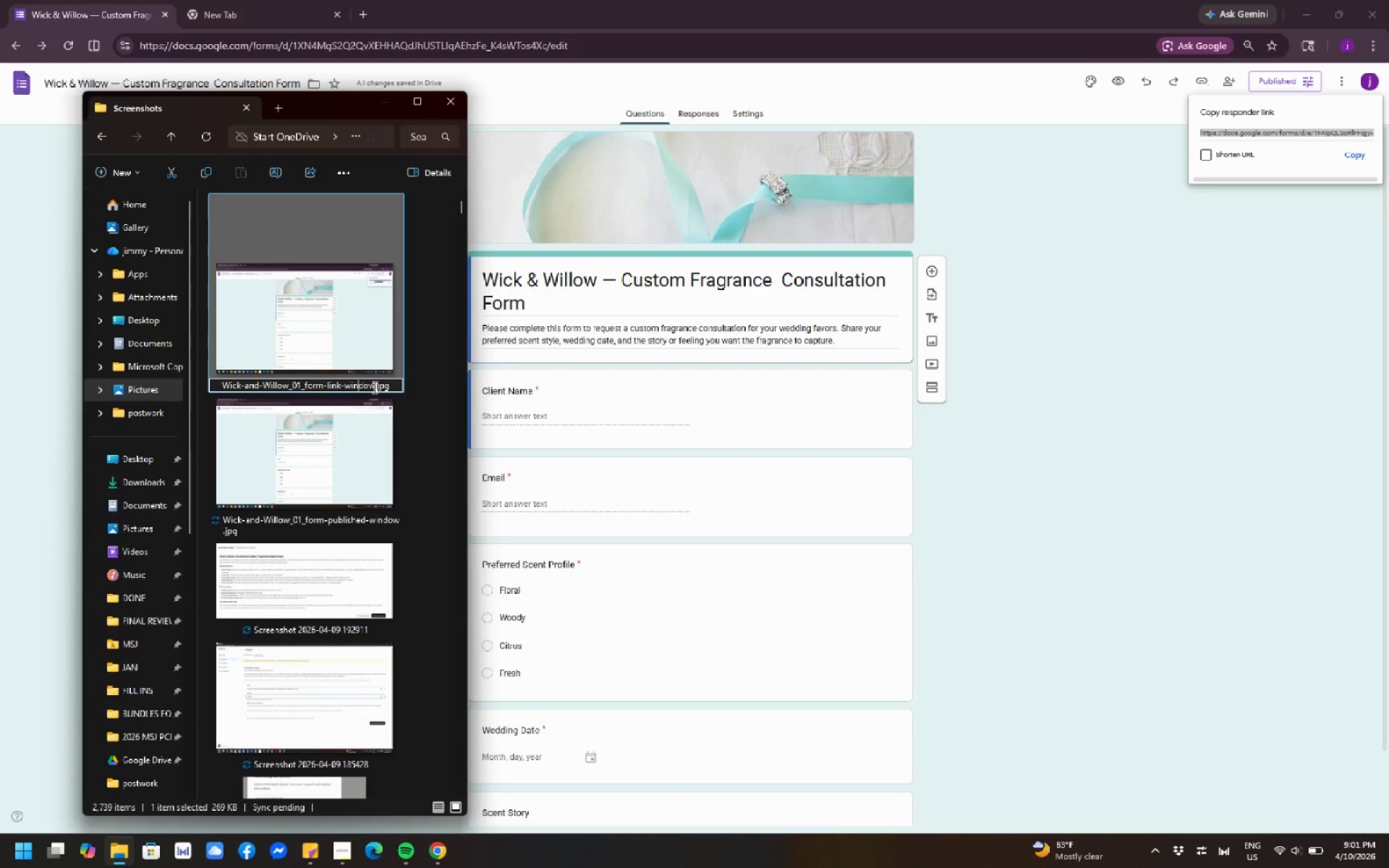 
key(ArrowRight)
 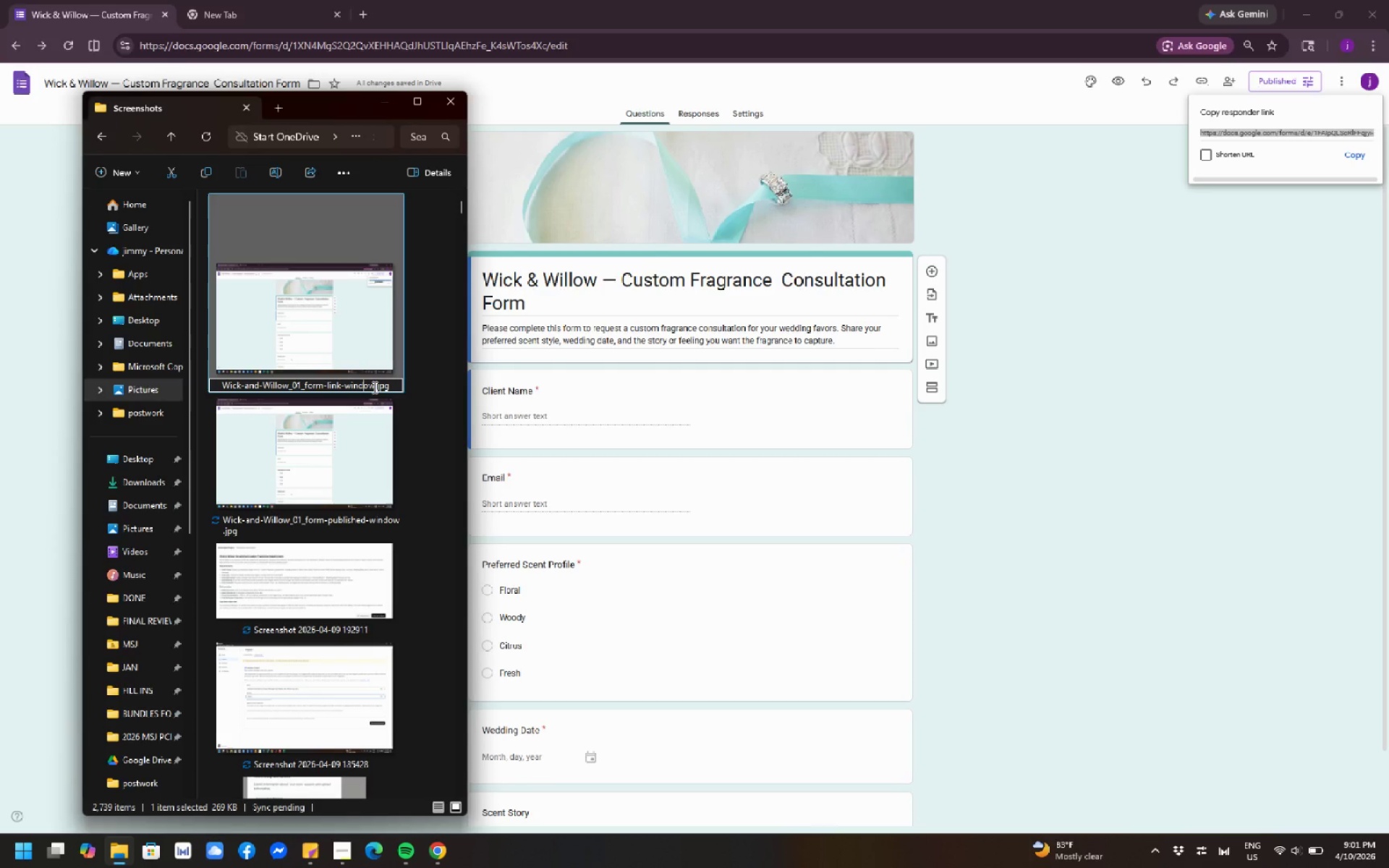 
key(ArrowRight)
 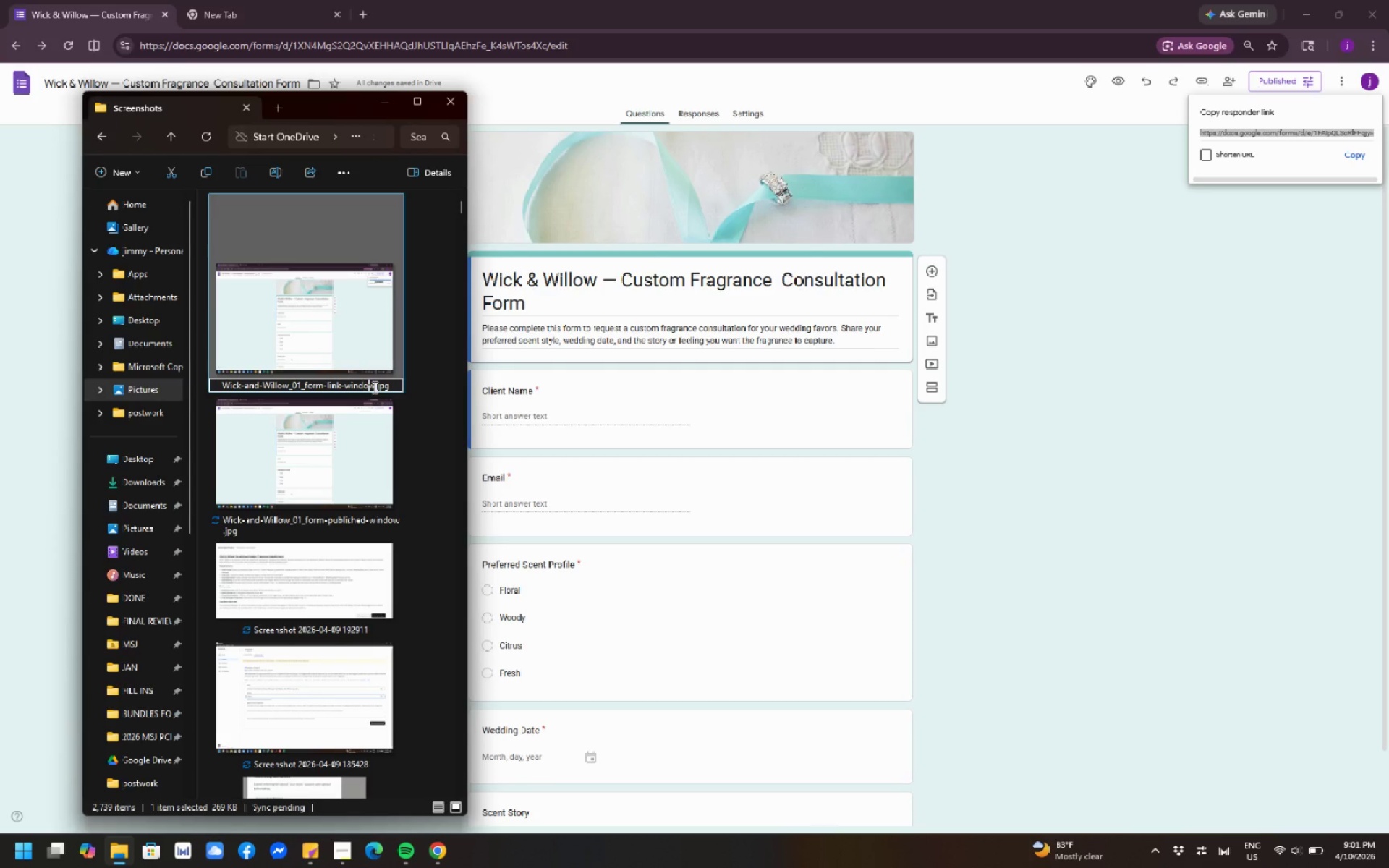 
key(ArrowRight)
 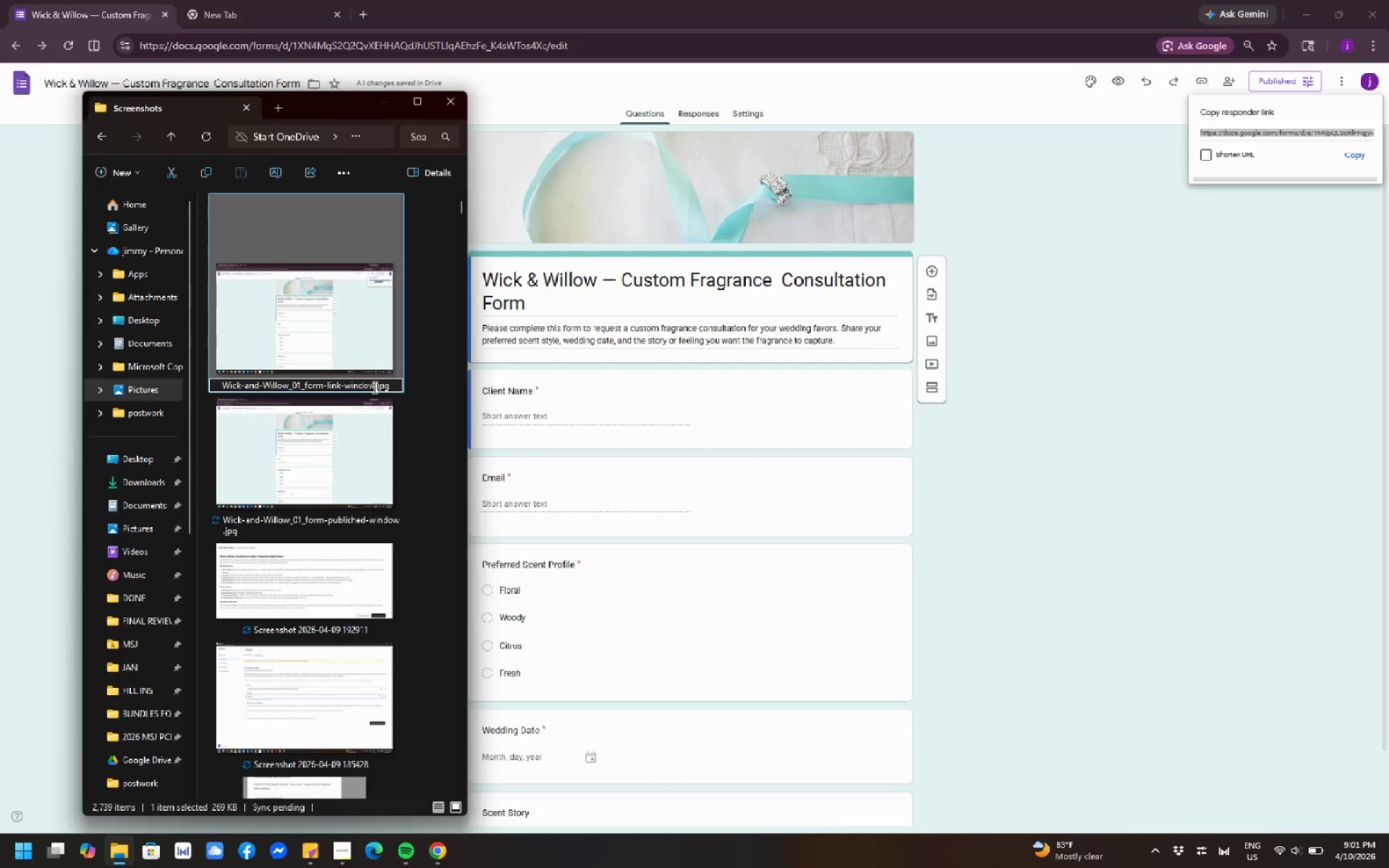 
key(ArrowRight)
 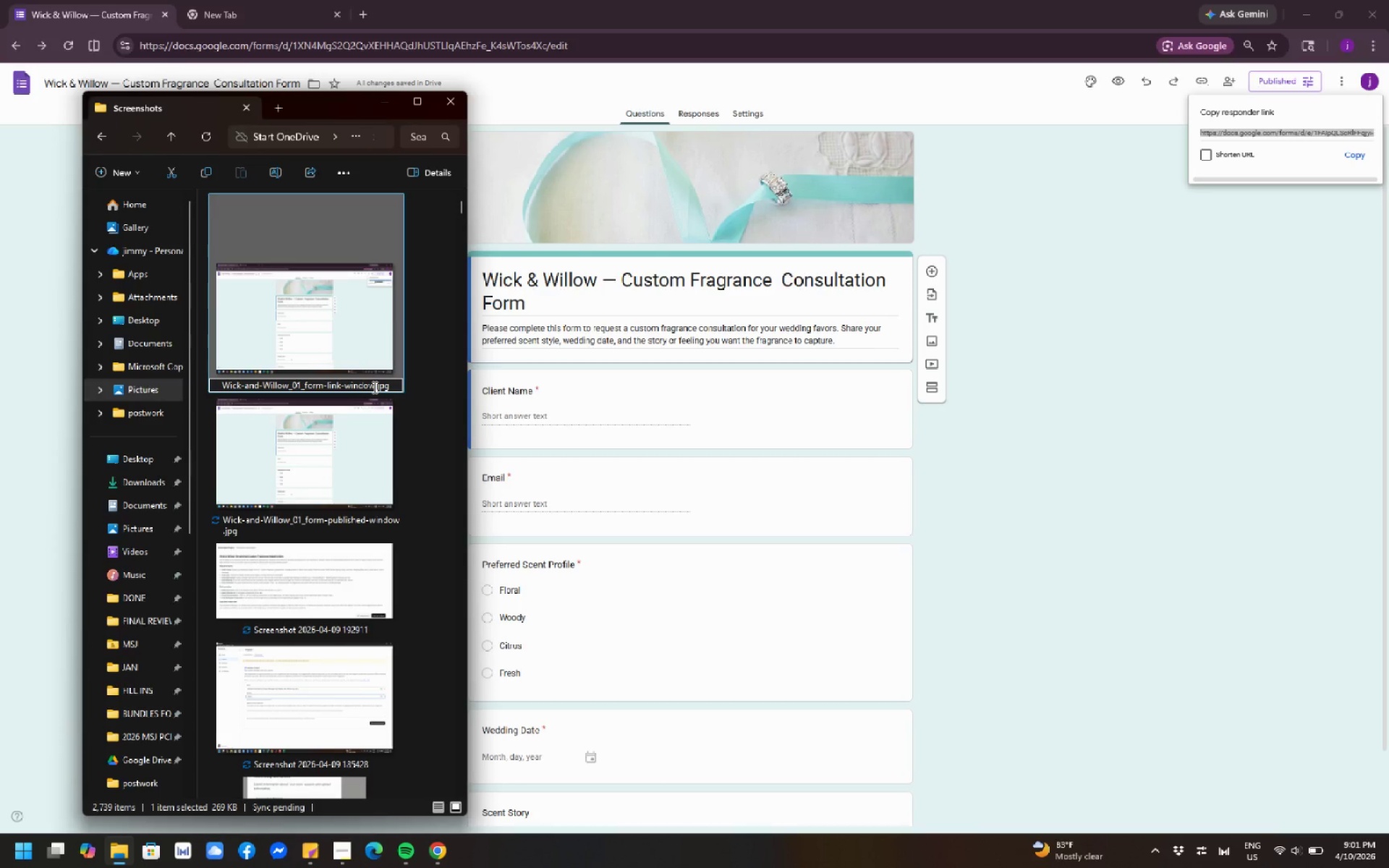 
key(Backspace)
key(Backspace)
key(Backspace)
key(Backspace)
key(Backspace)
key(Backspace)
type(ready)
 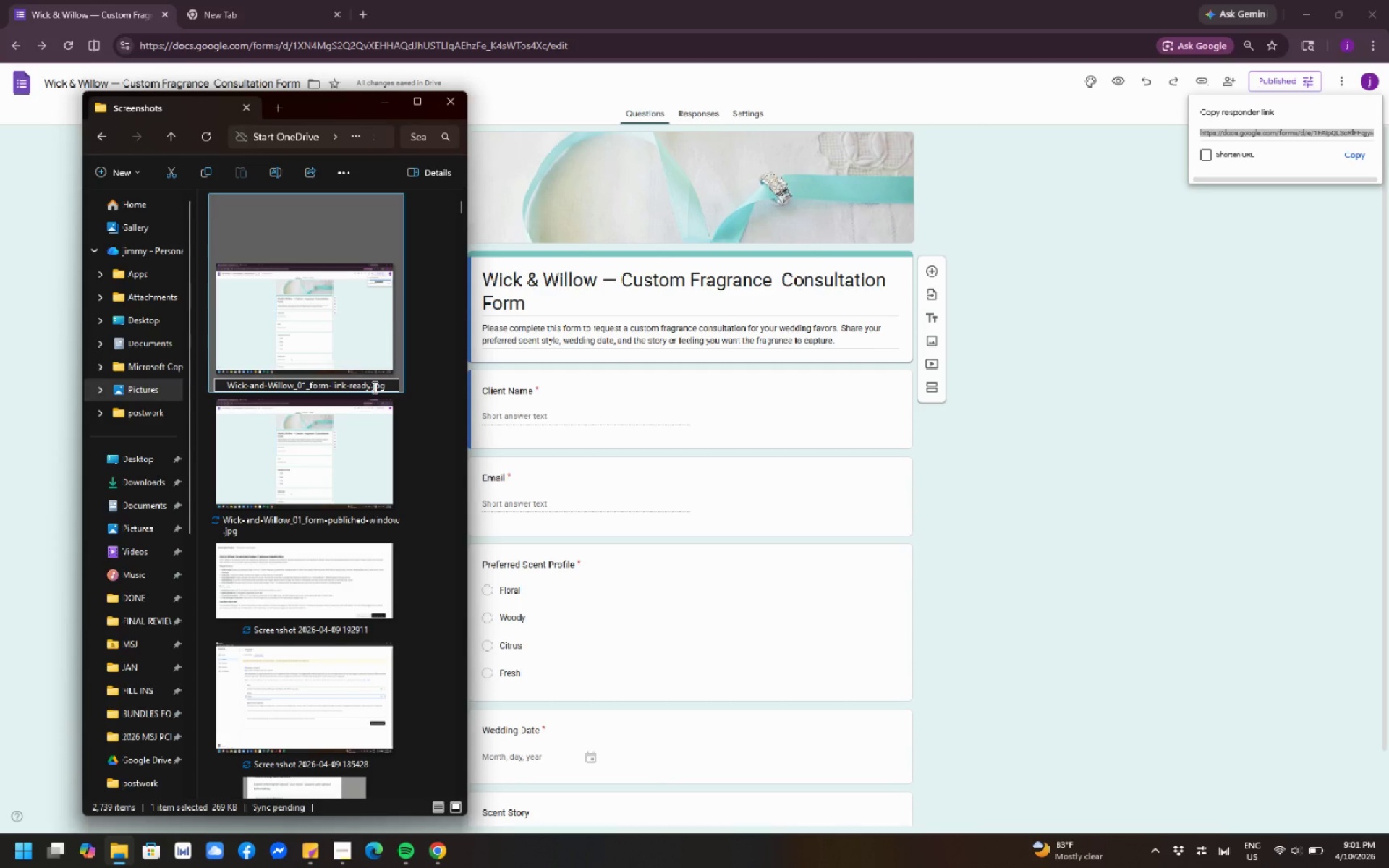 
left_click([392, 443])
 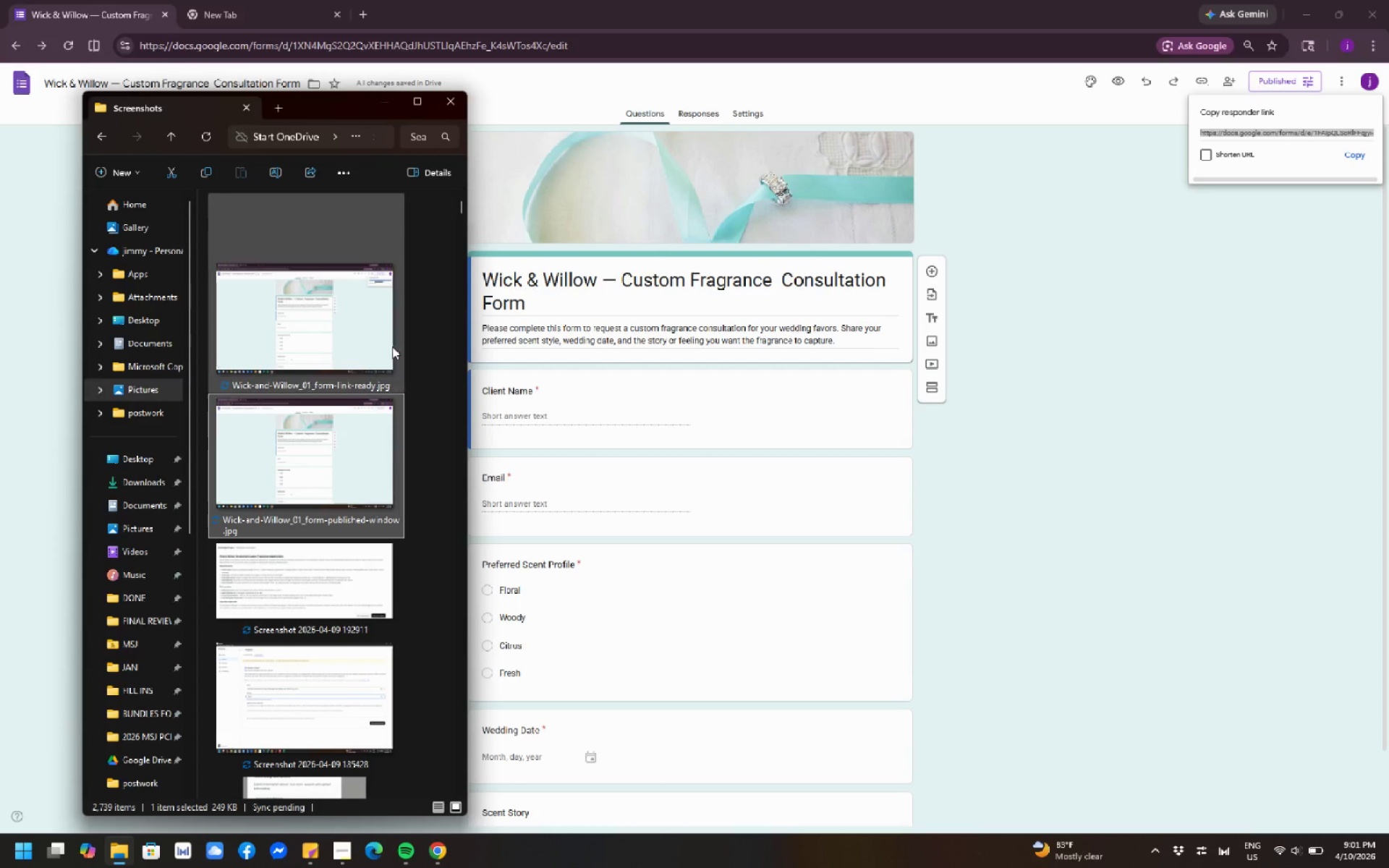 
mouse_move([379, 258])
 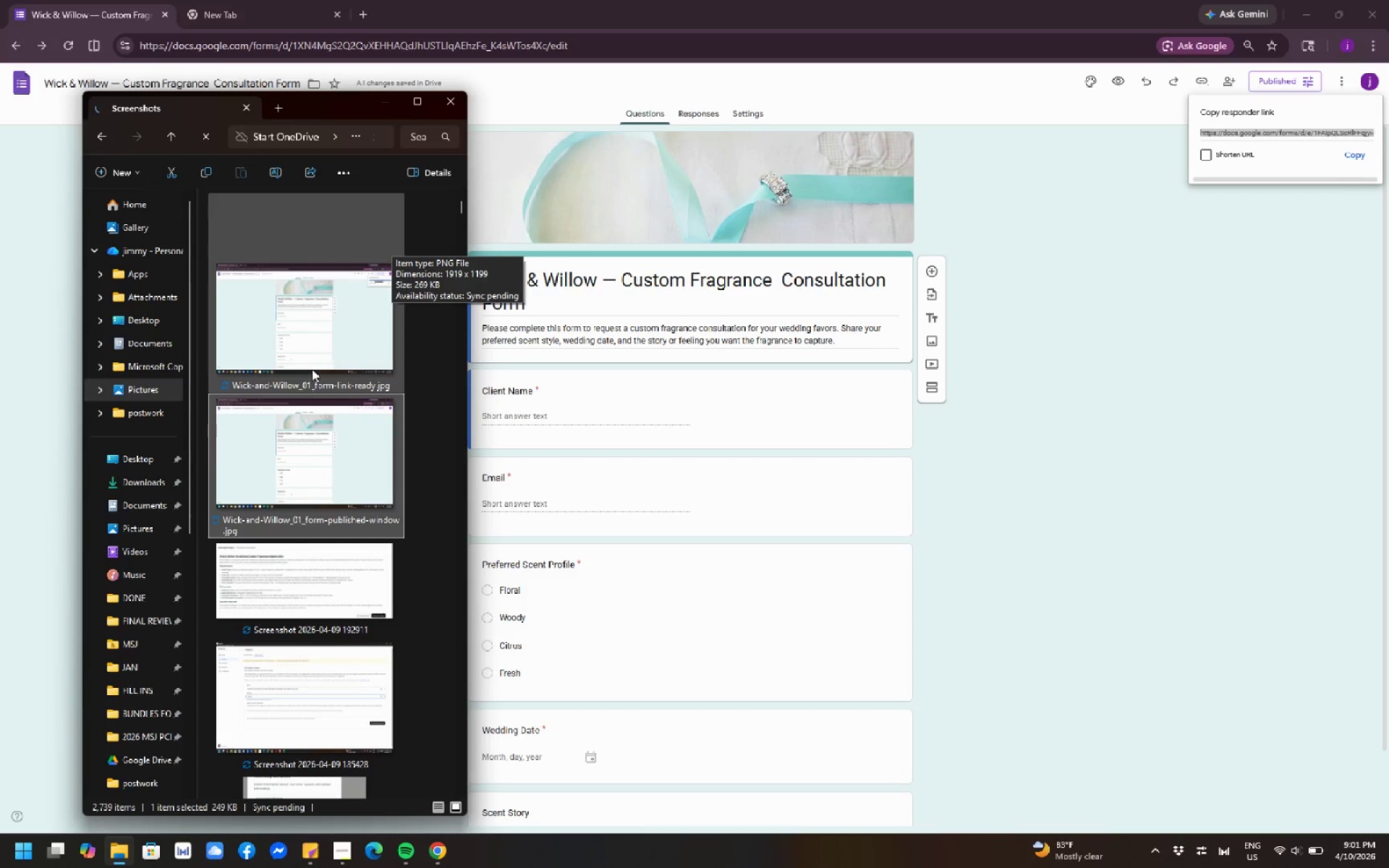 
left_click([312, 369])
 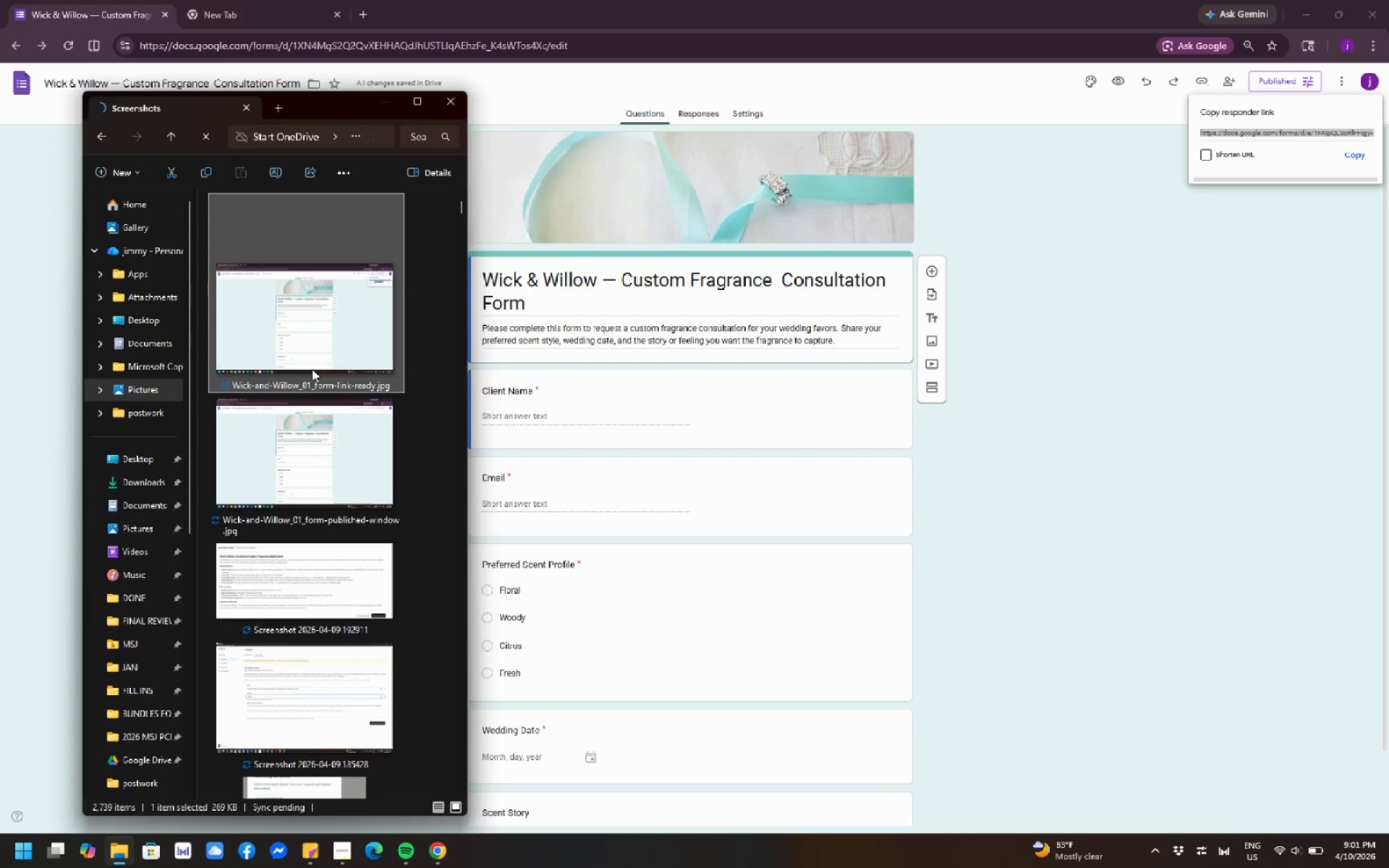 
right_click([312, 369])
 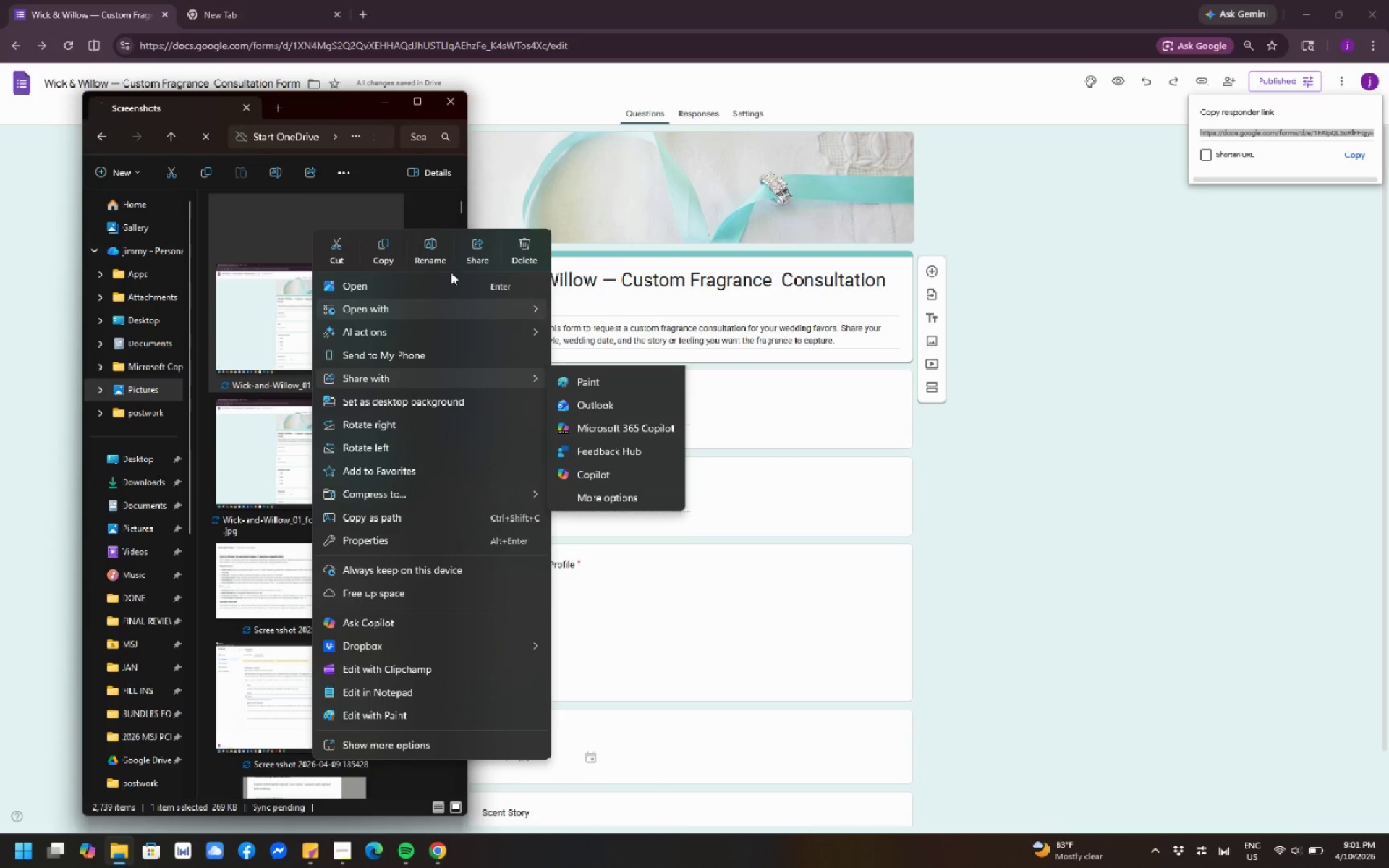 
left_click([432, 258])
 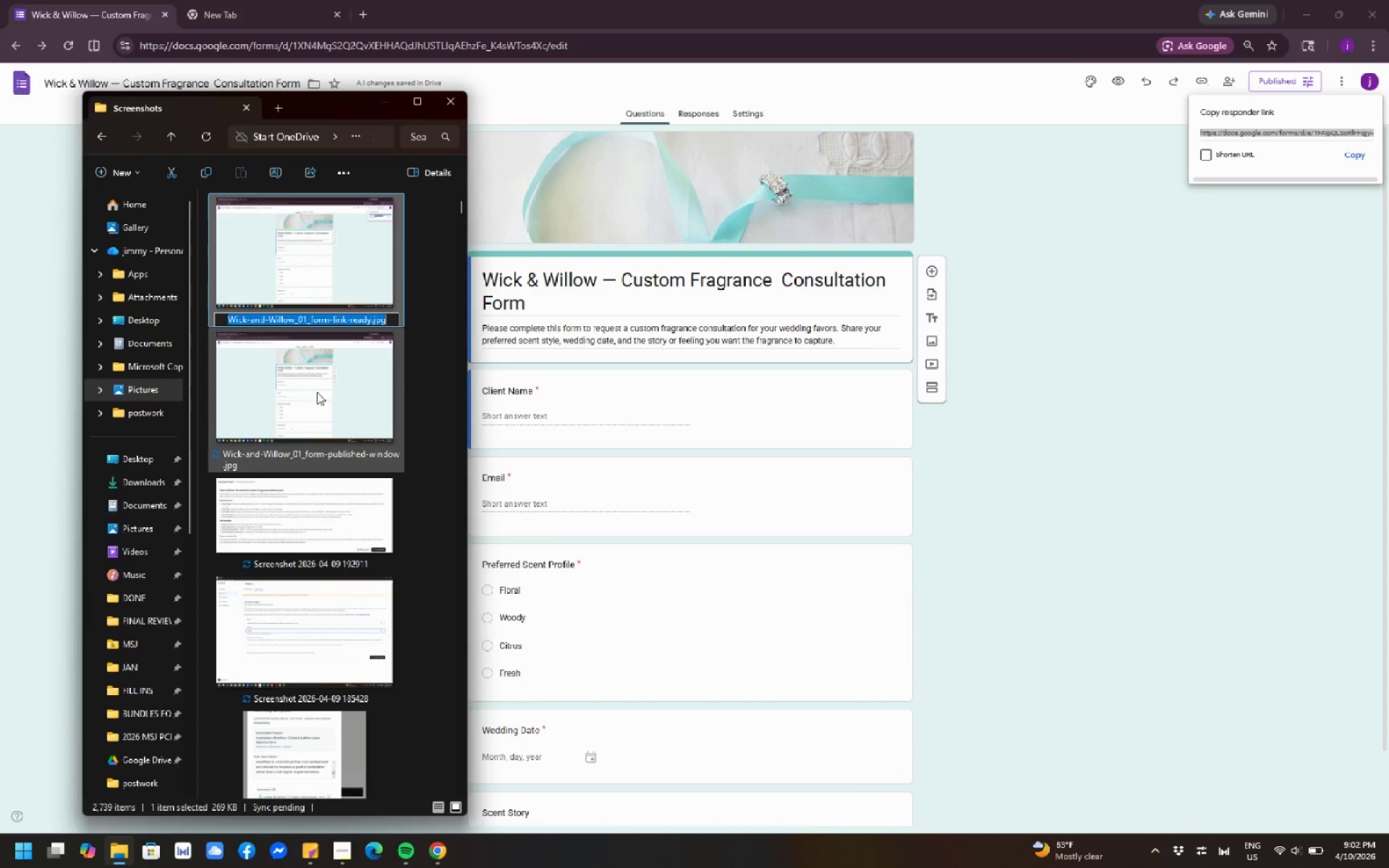 
left_click([304, 318])
 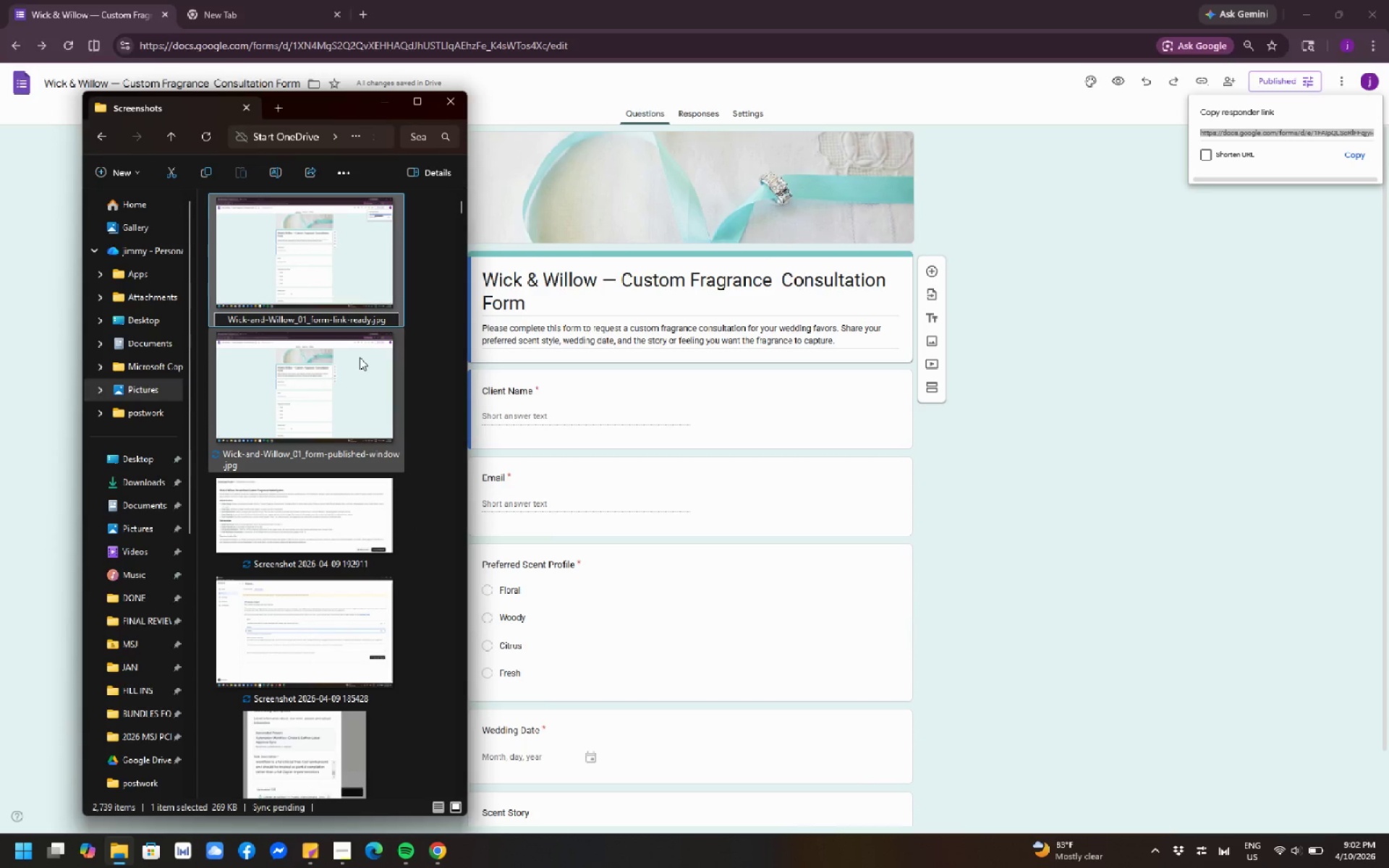 
key(ArrowRight)
 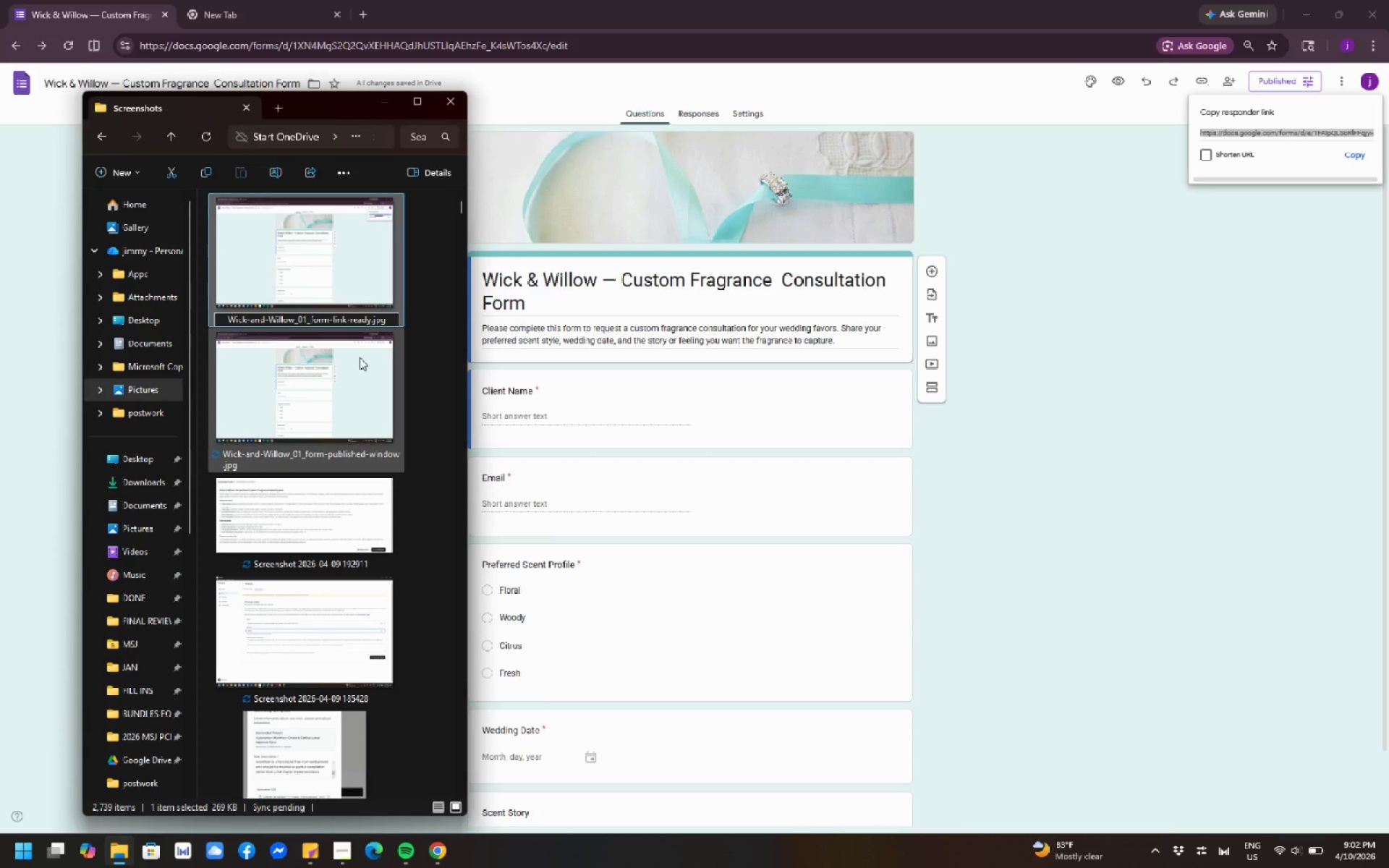 
key(Backspace)
 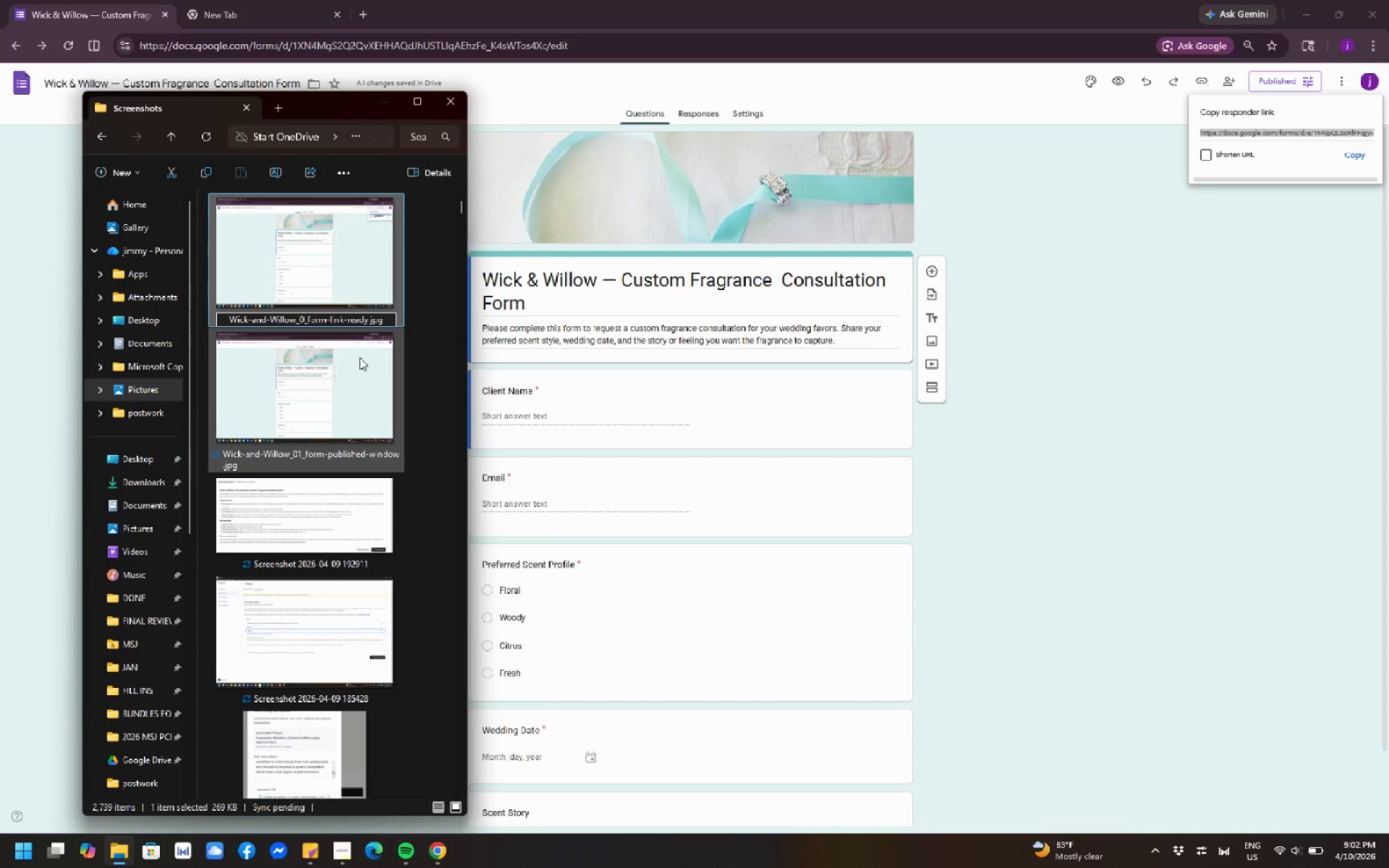 
key(Numpad2)
 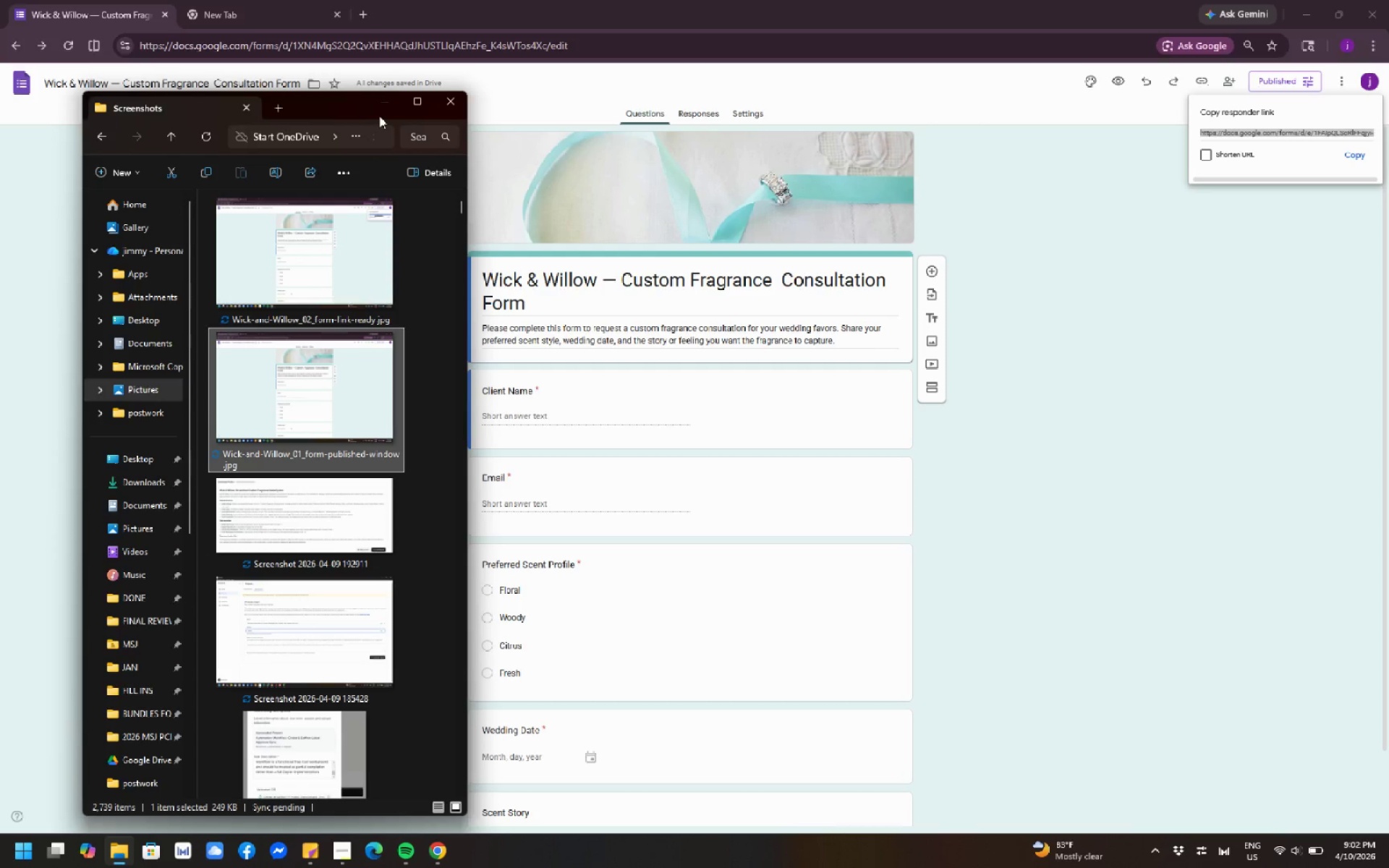 
left_click([379, 109])
 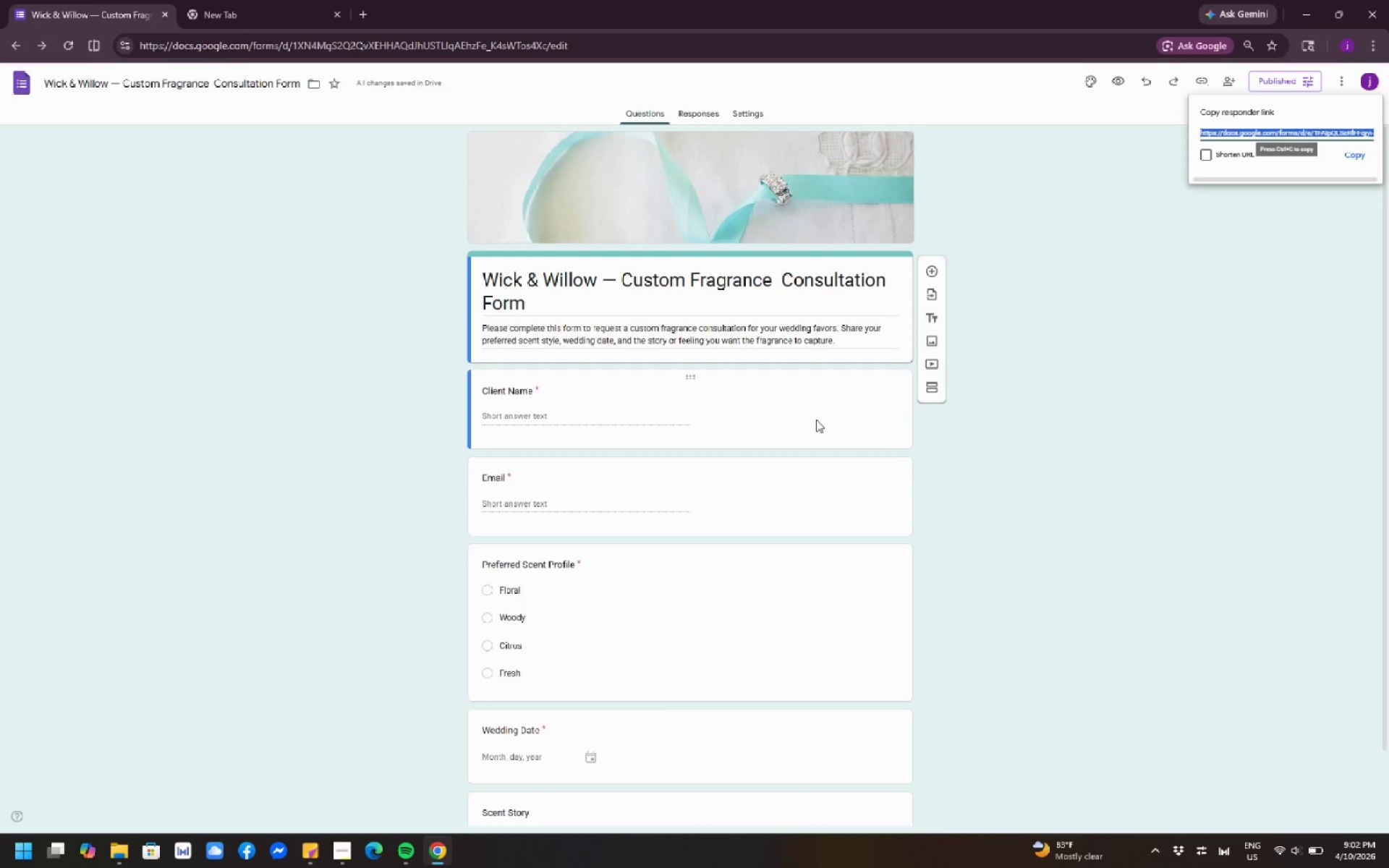 
wait(30.0)
 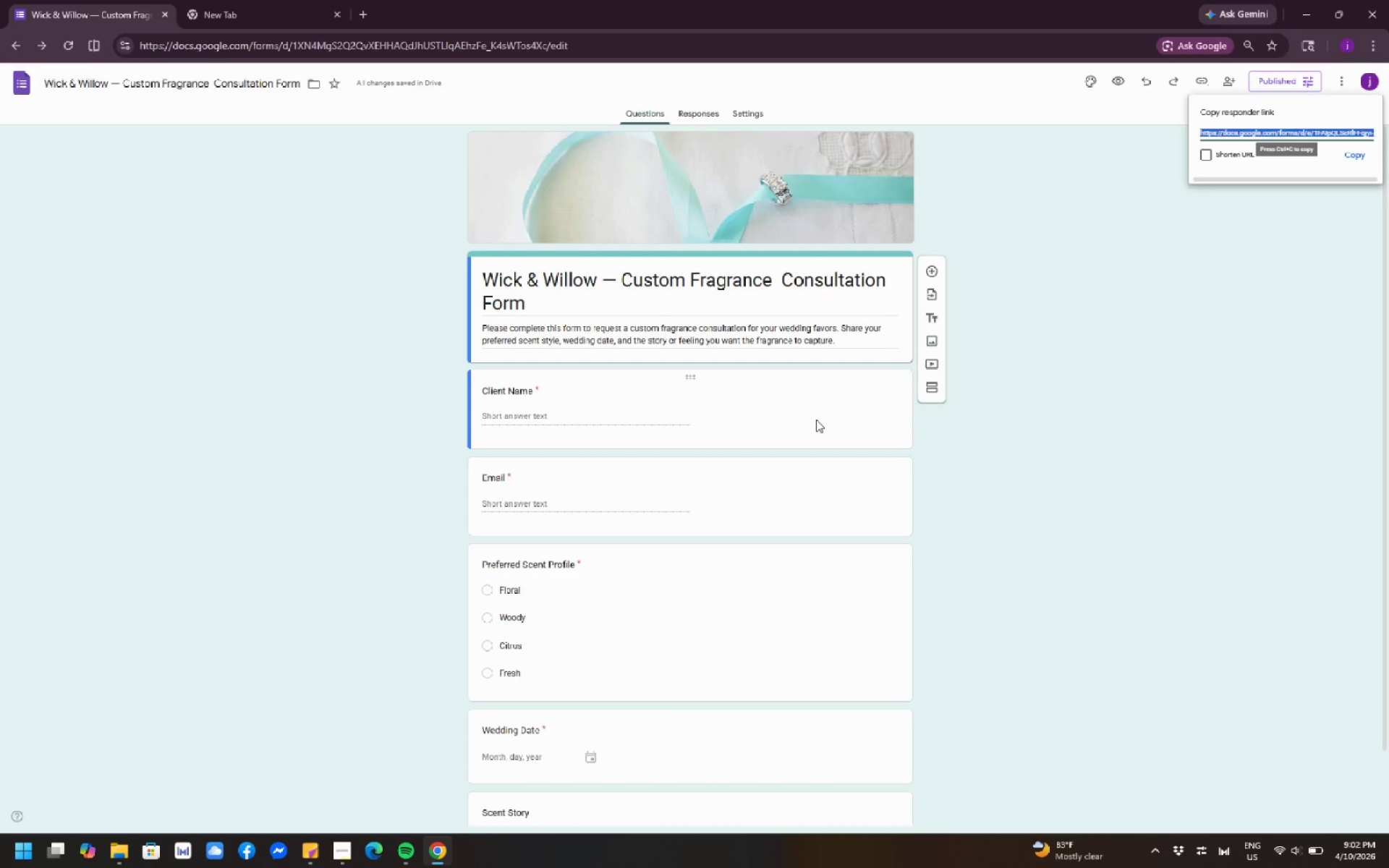 
scroll: coordinate [1227, 827], scroll_direction: up, amount: 2.0
 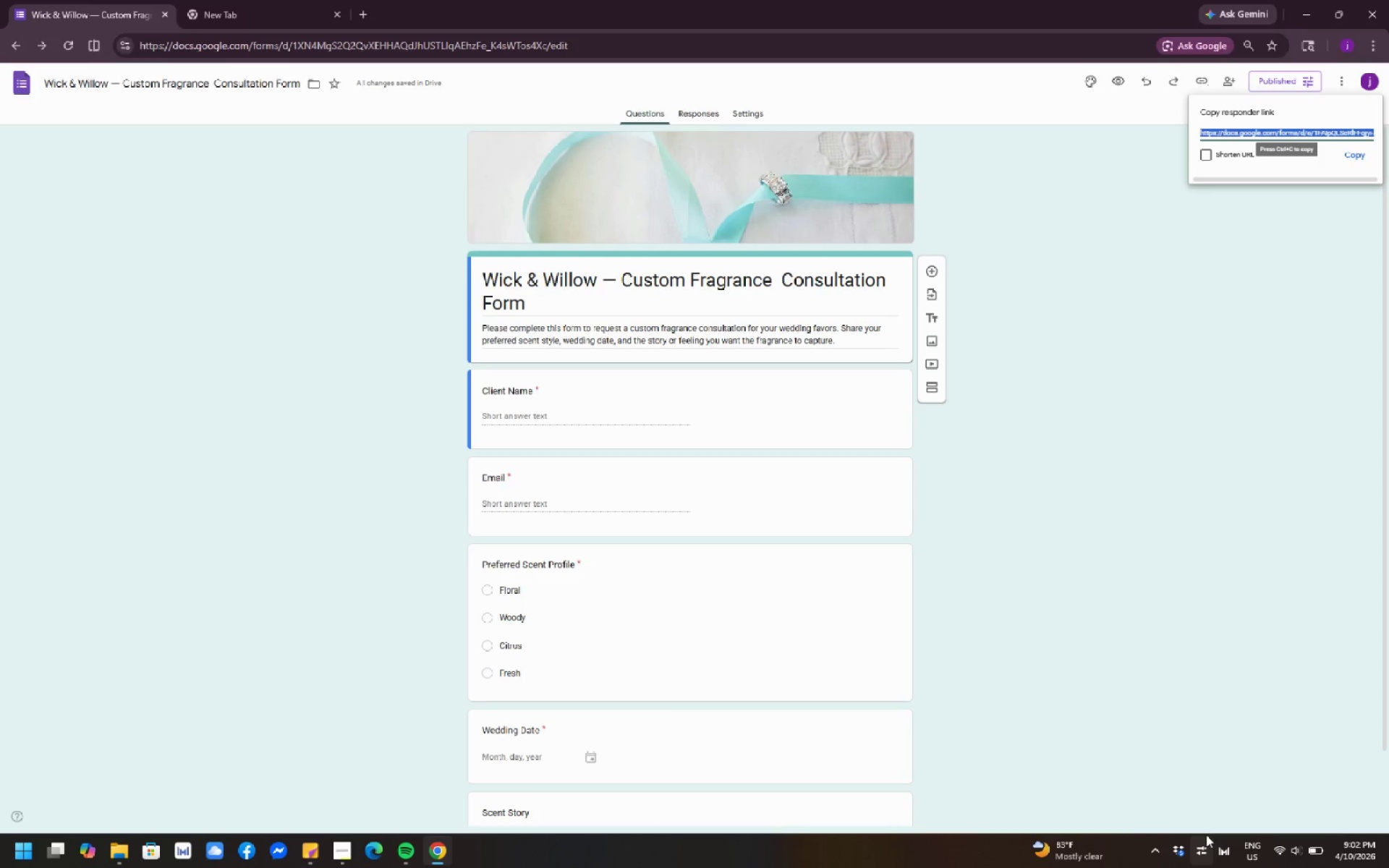 
mouse_move([1210, 834])
 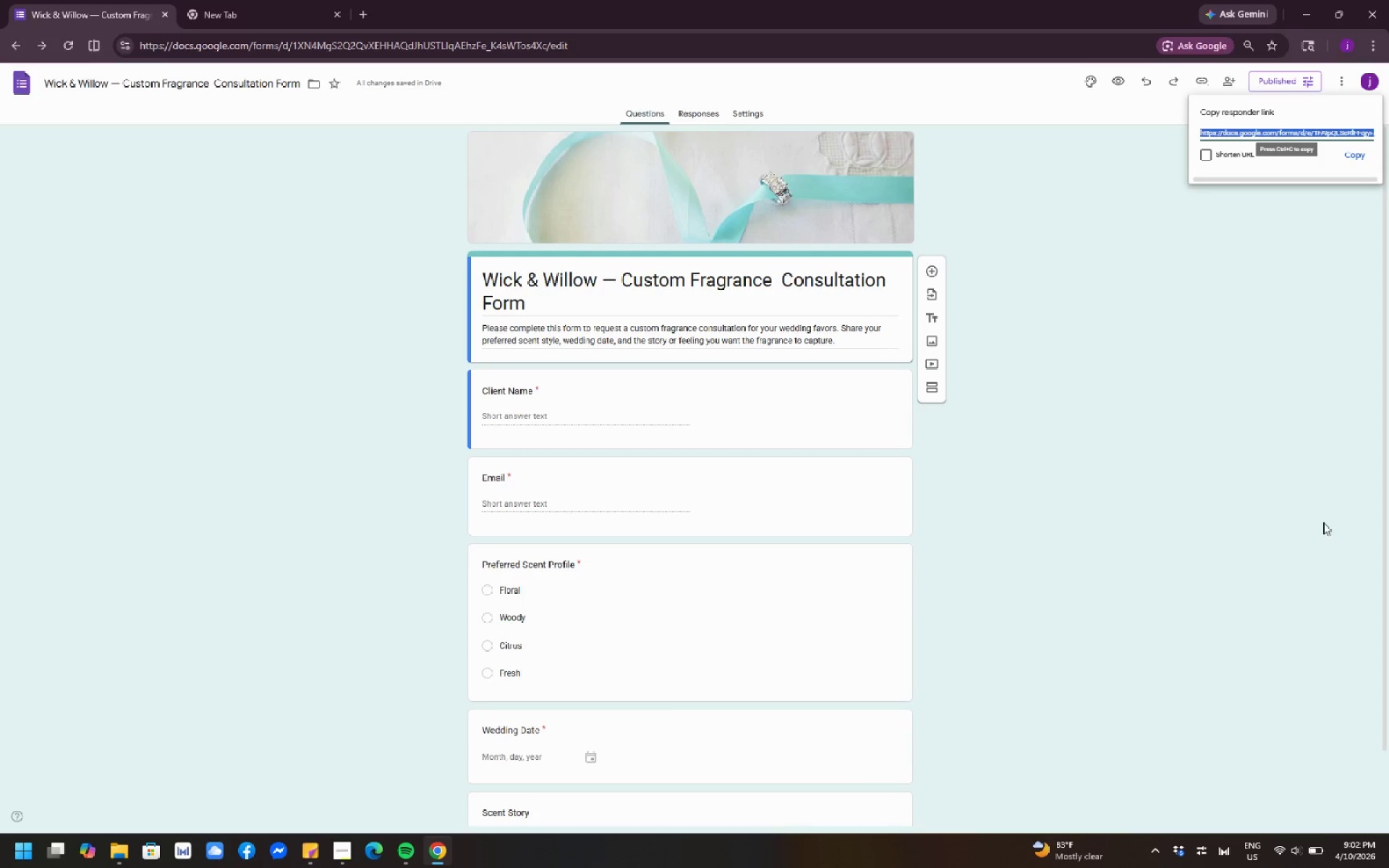 
left_click([1361, 143])
 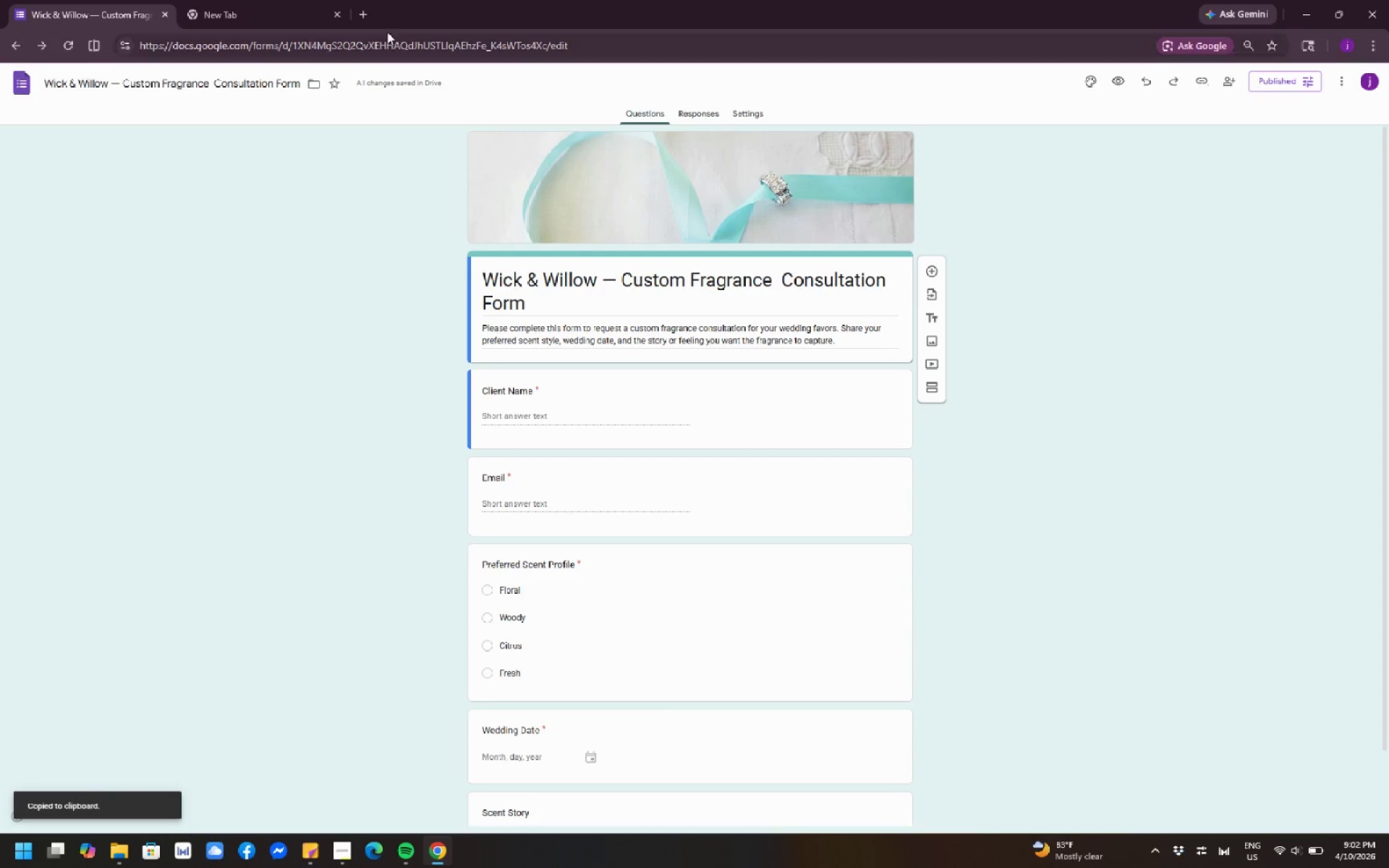 
left_click([317, 5])
 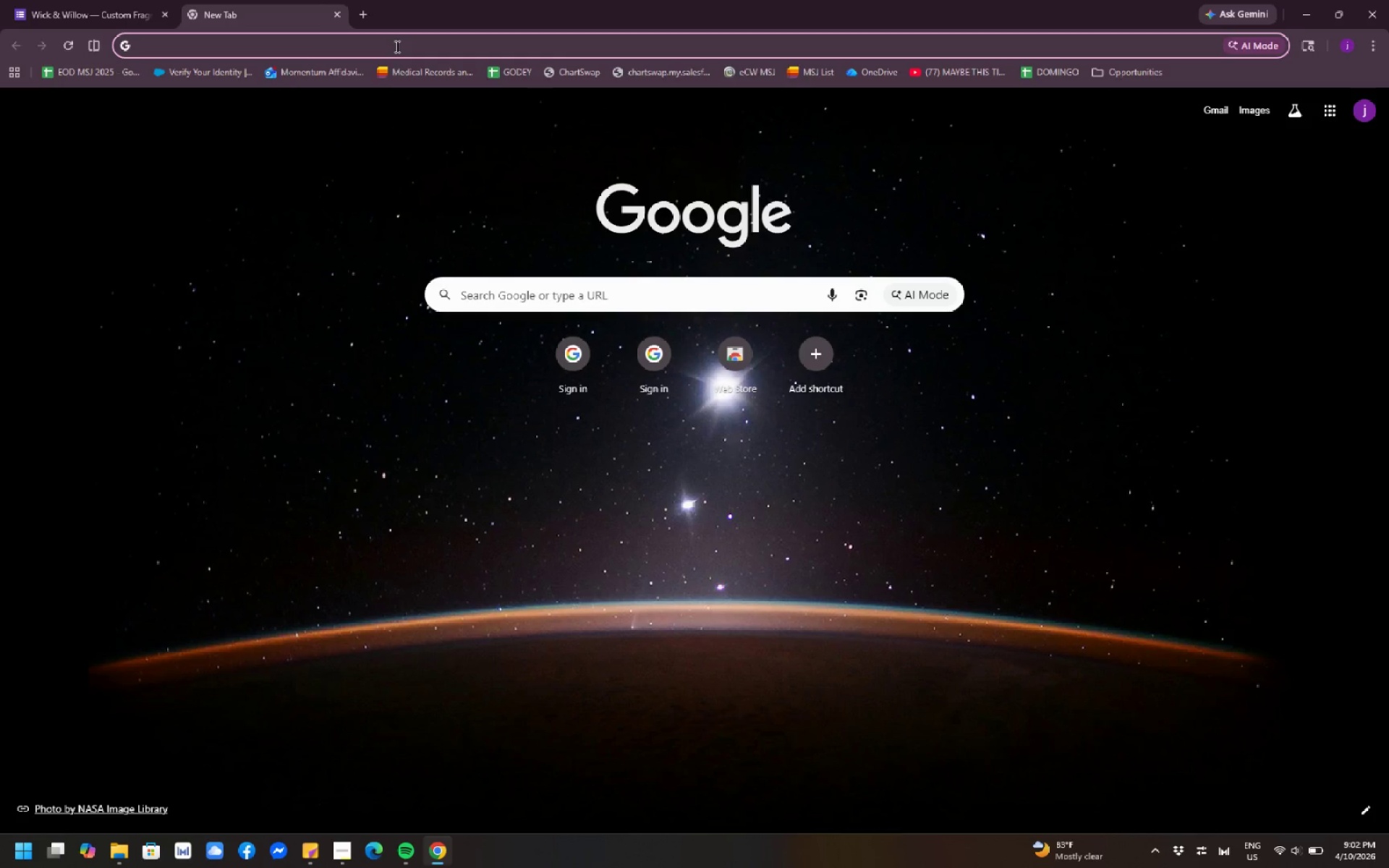 
left_click([396, 46])
 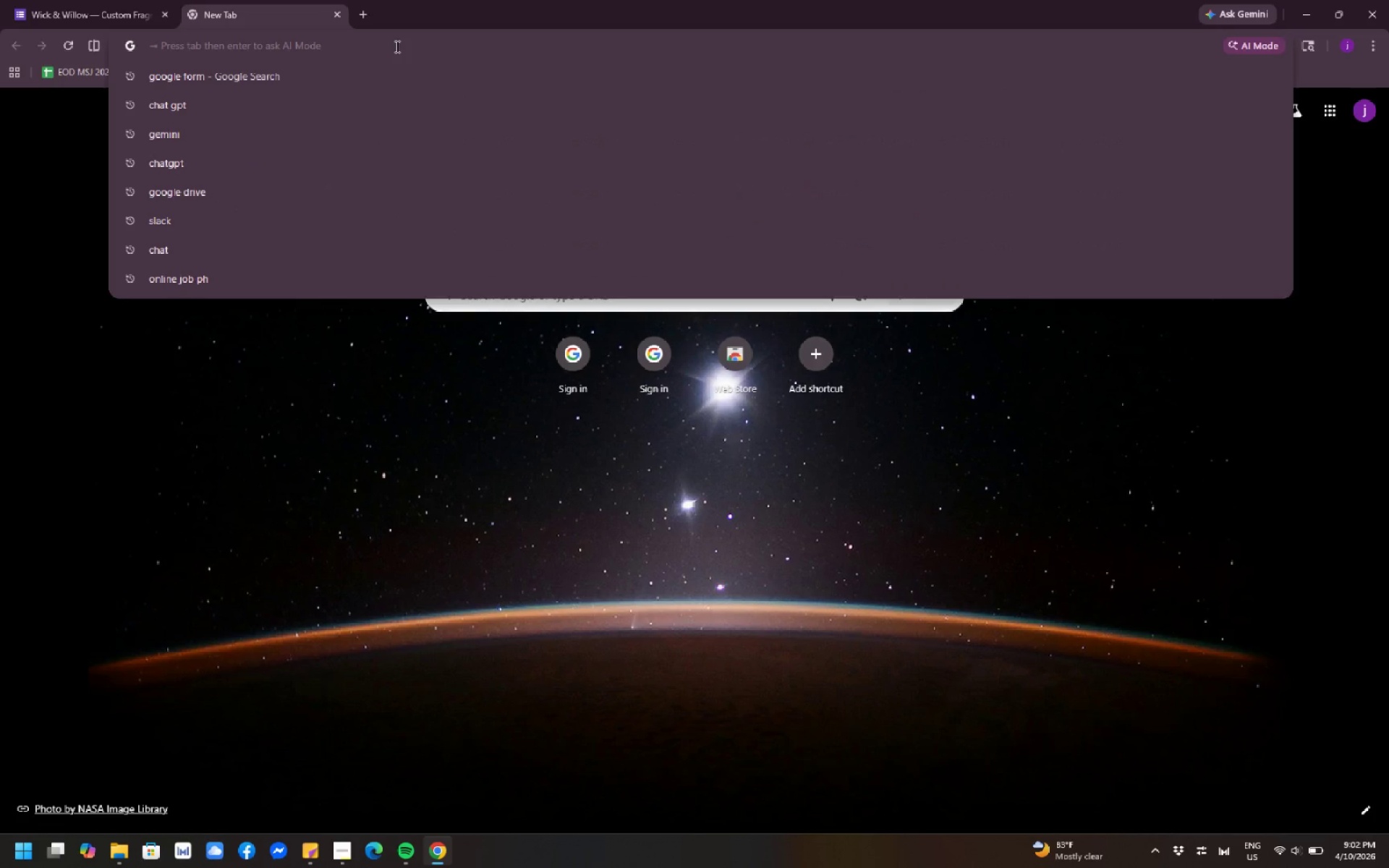 
key(Control+V)
 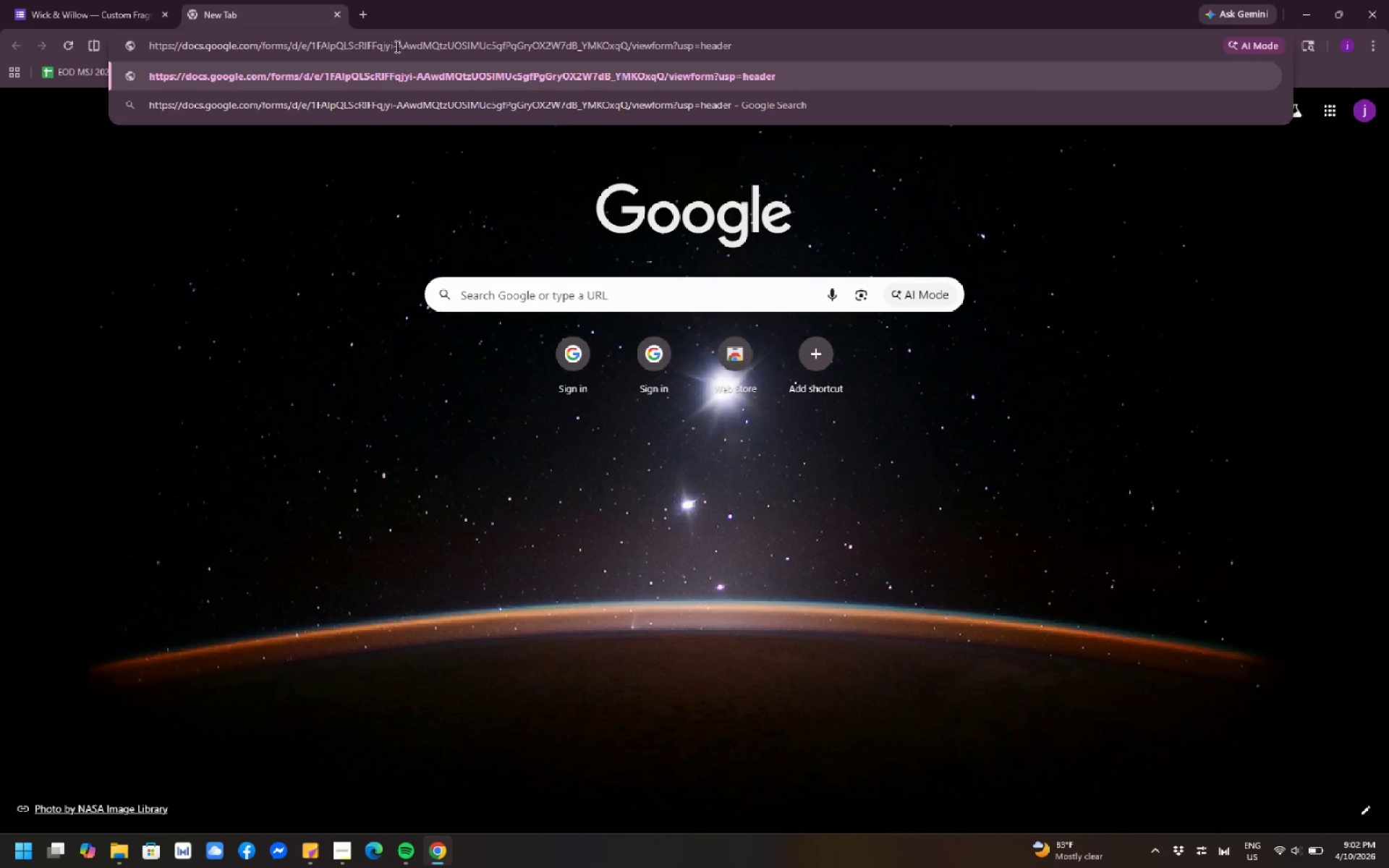 
key(Enter)
 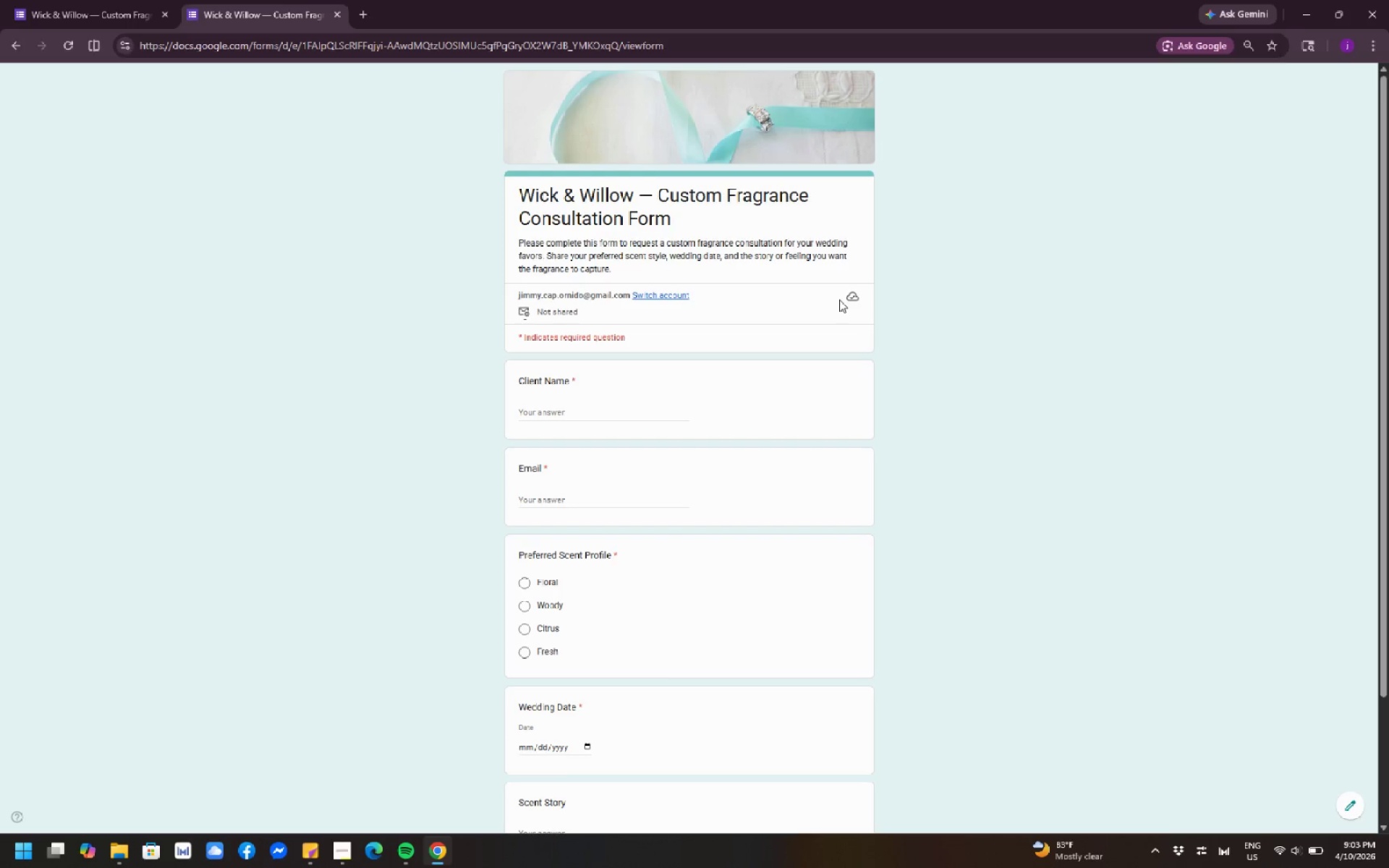 
wait(65.42)
 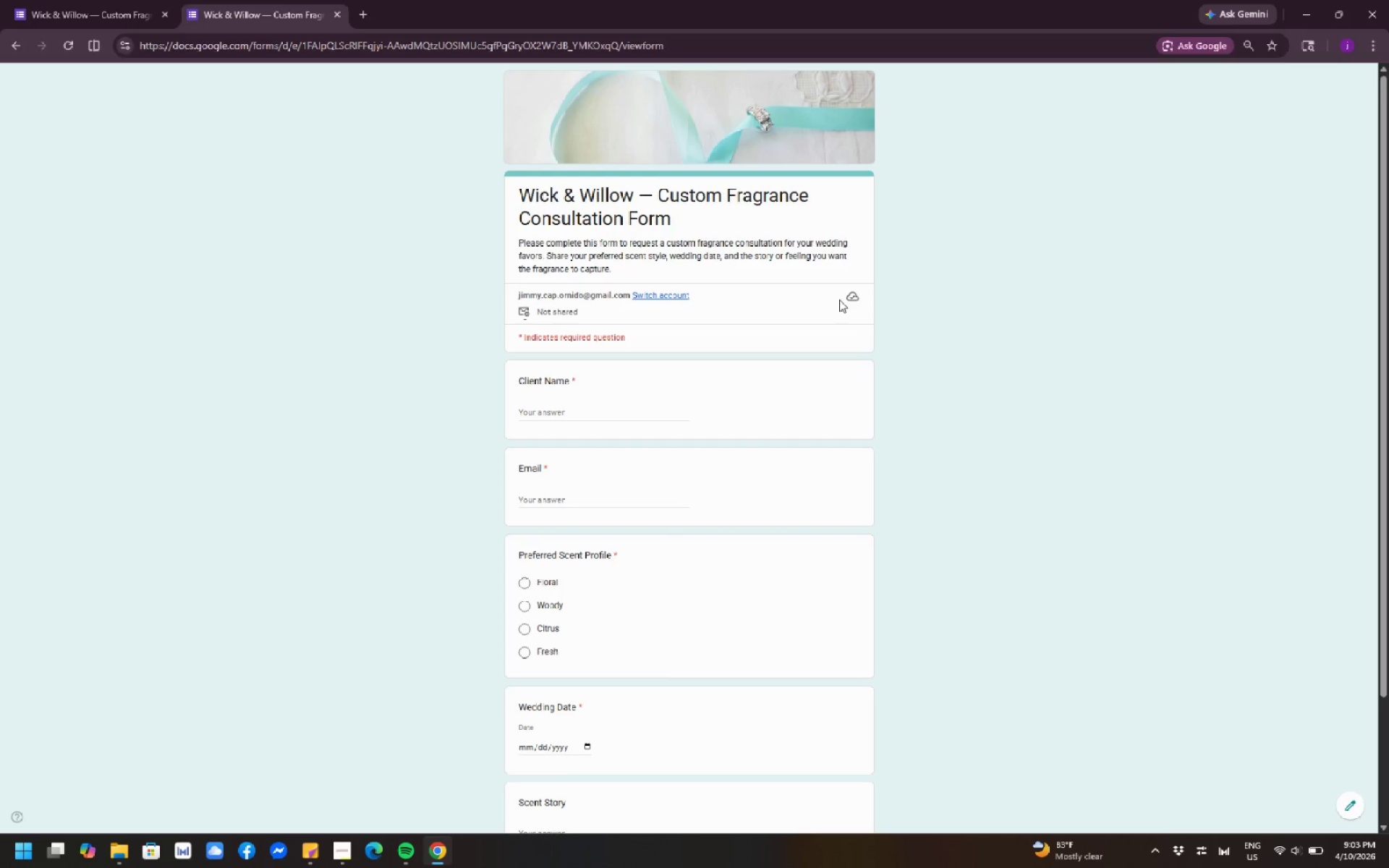 
left_click([590, 407])
 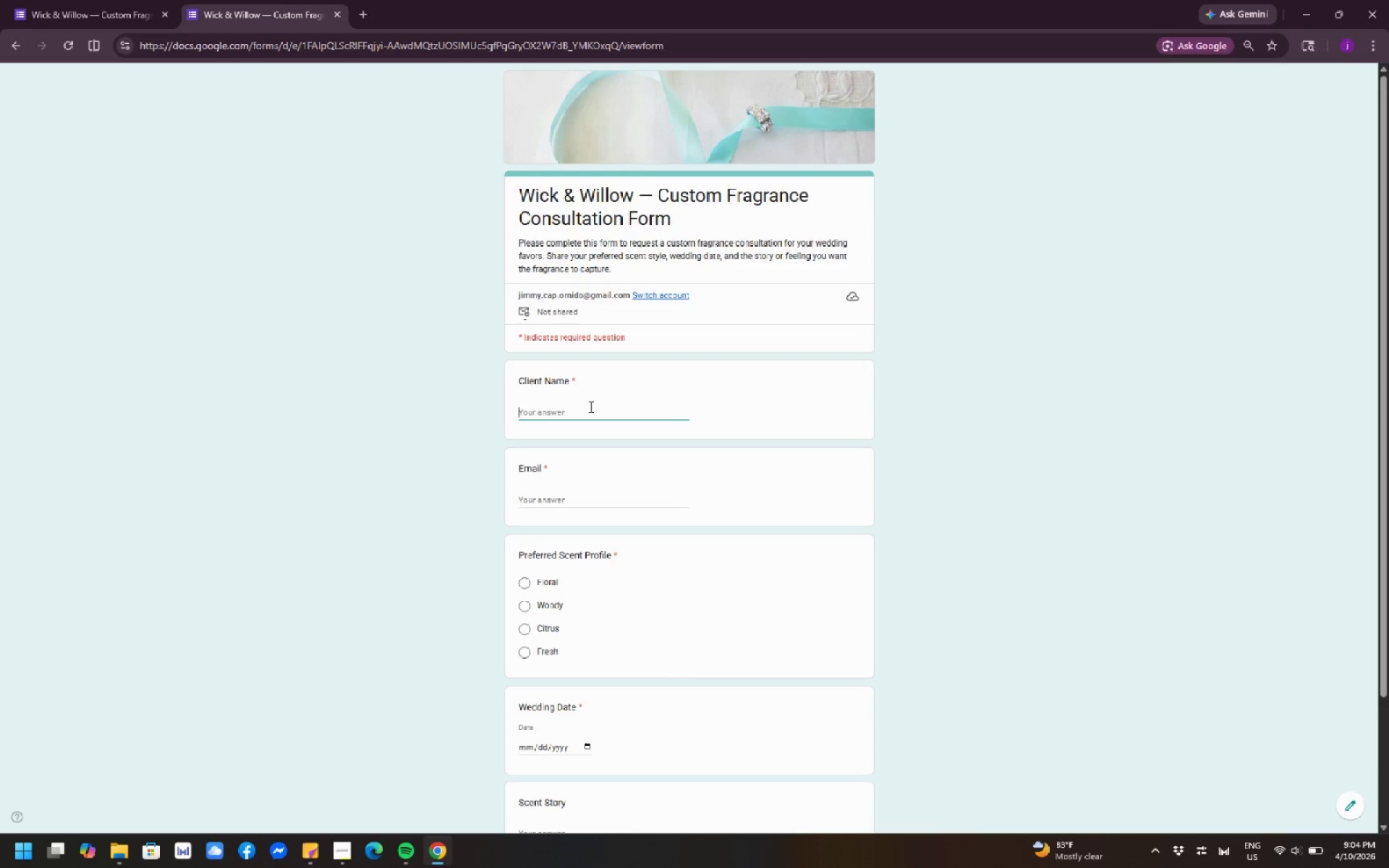 
wait(22.98)
 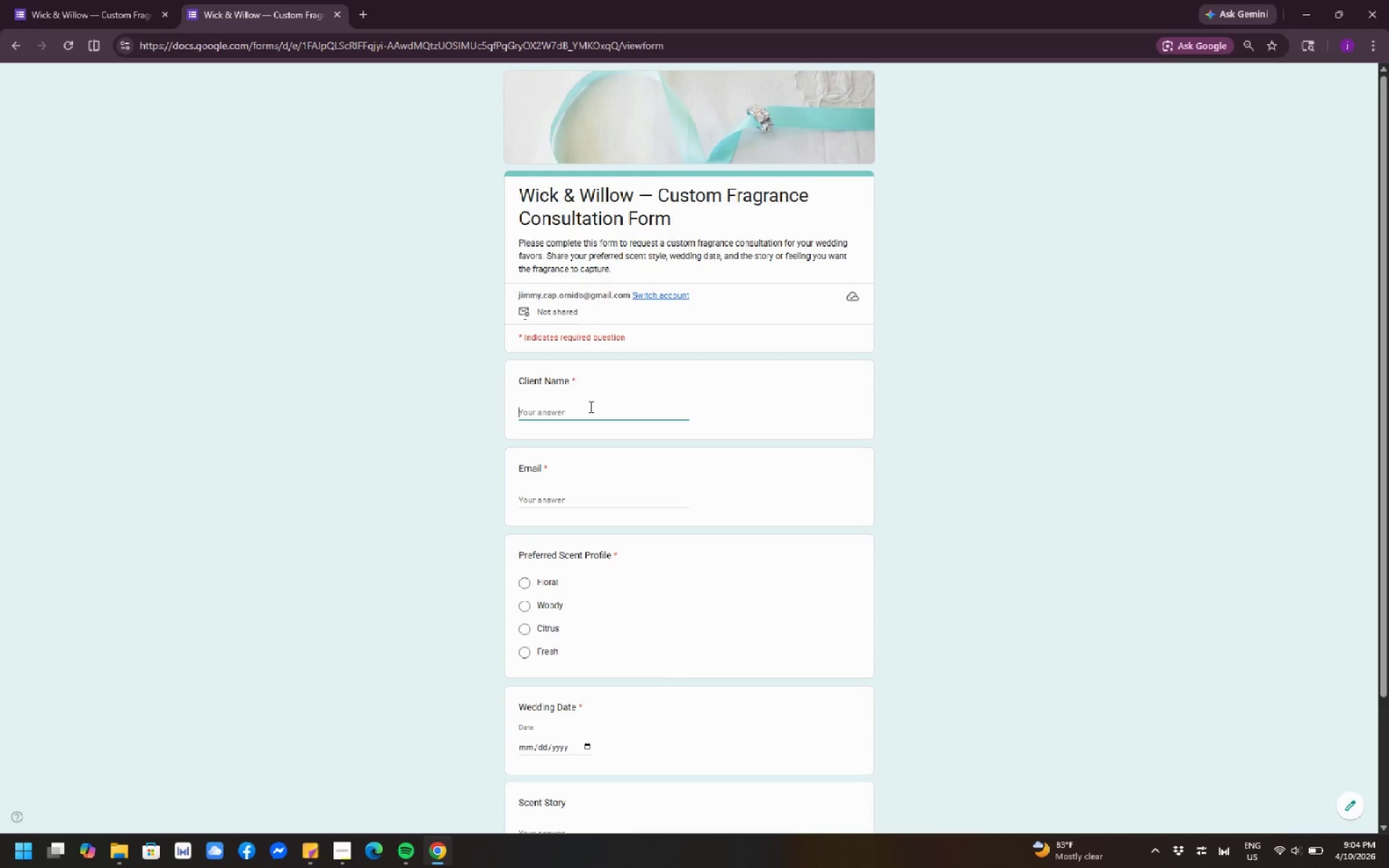 
scroll: coordinate [561, 457], scroll_direction: up, amount: 1.0
 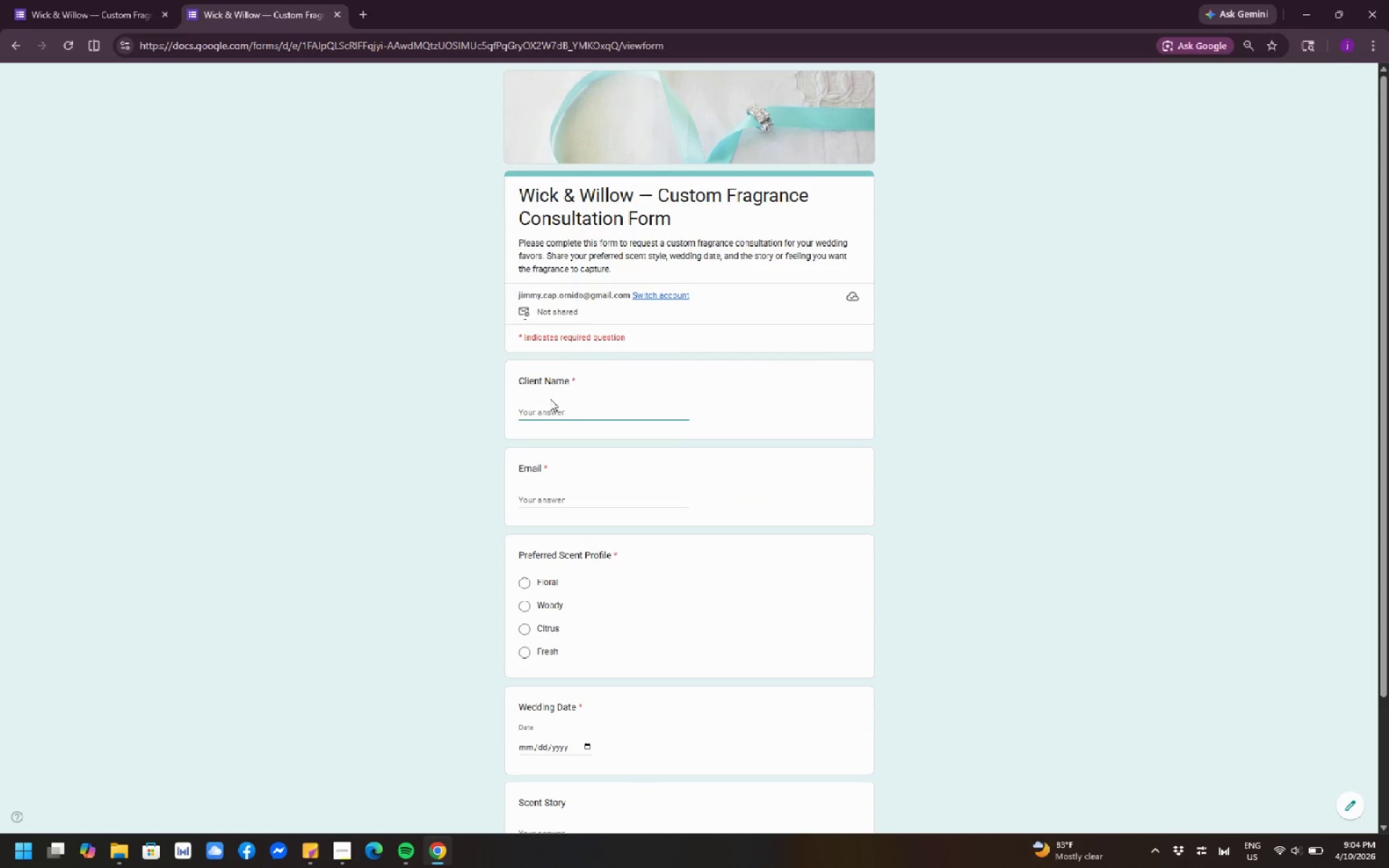 
left_click([605, 411])
 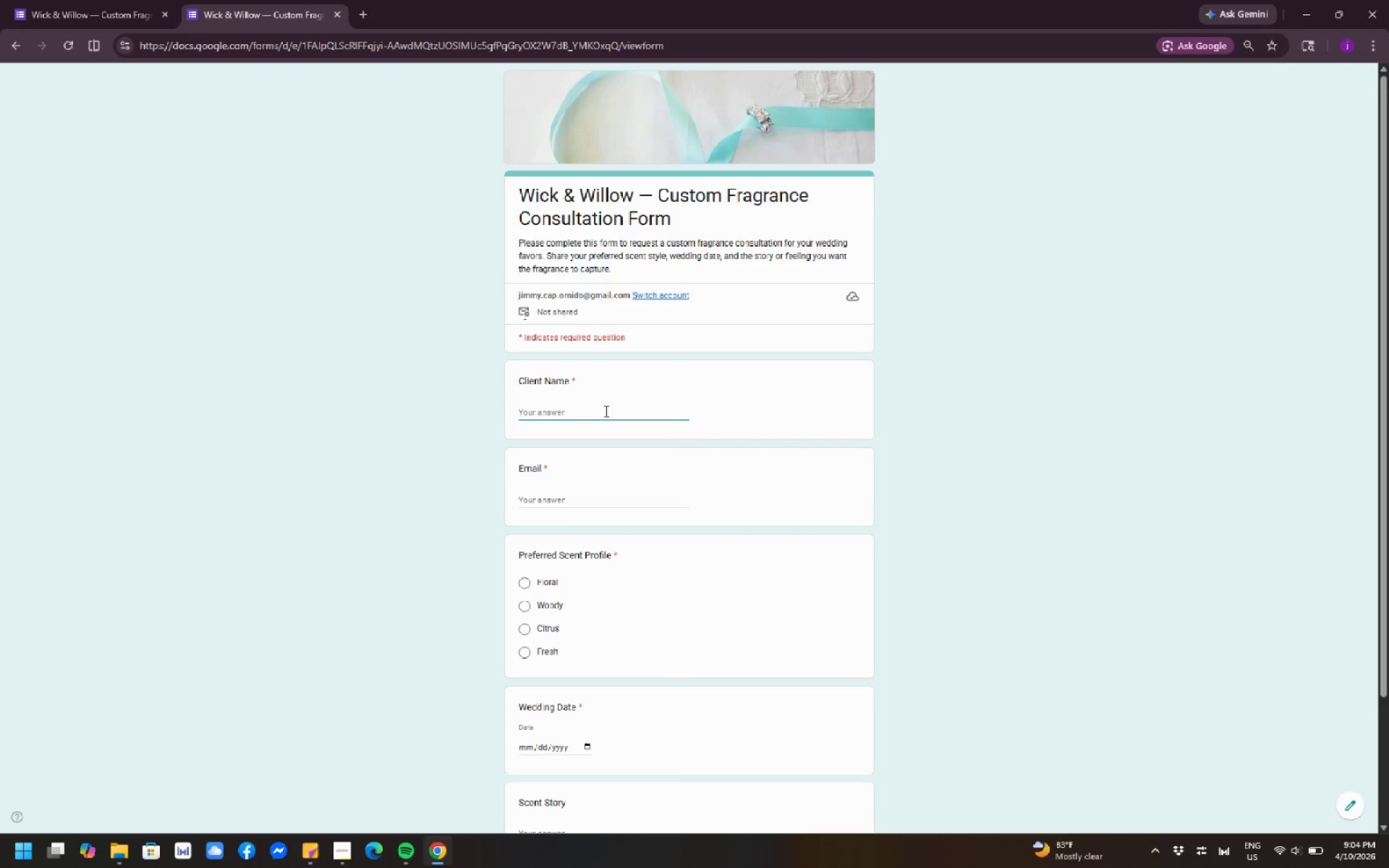 
type(Emma Rose Carter)
 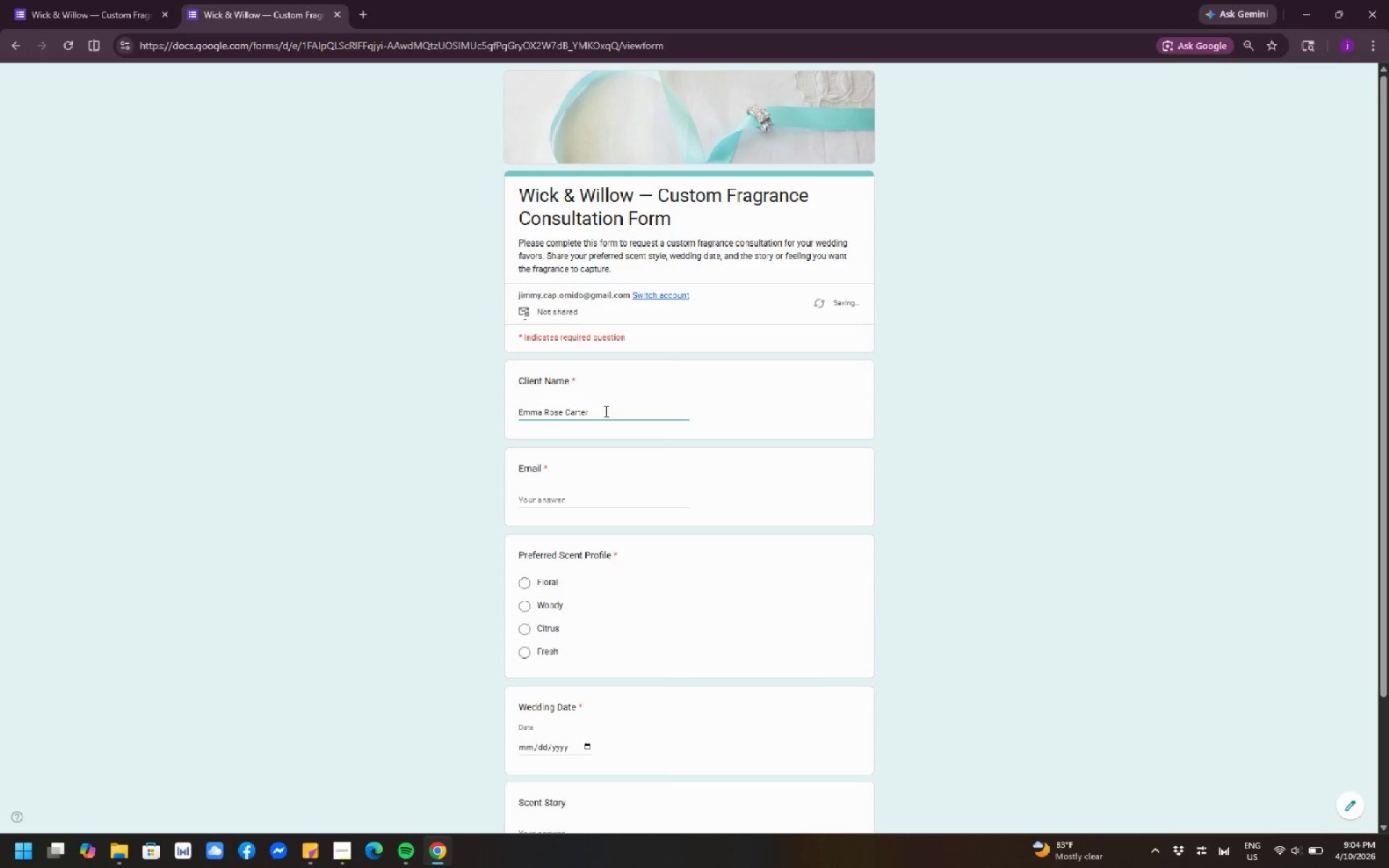 
wait(12.34)
 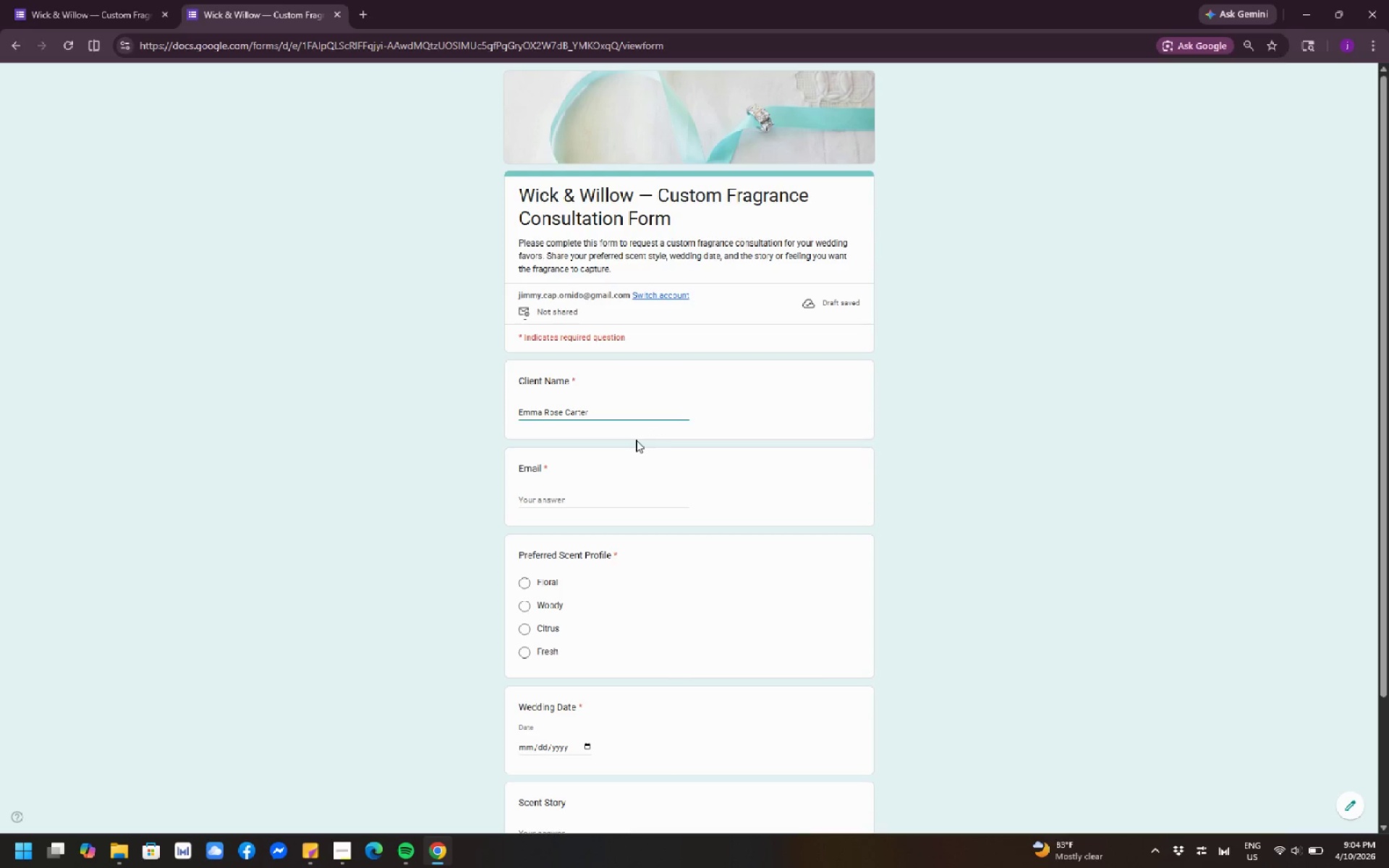 
left_click([550, 501])
 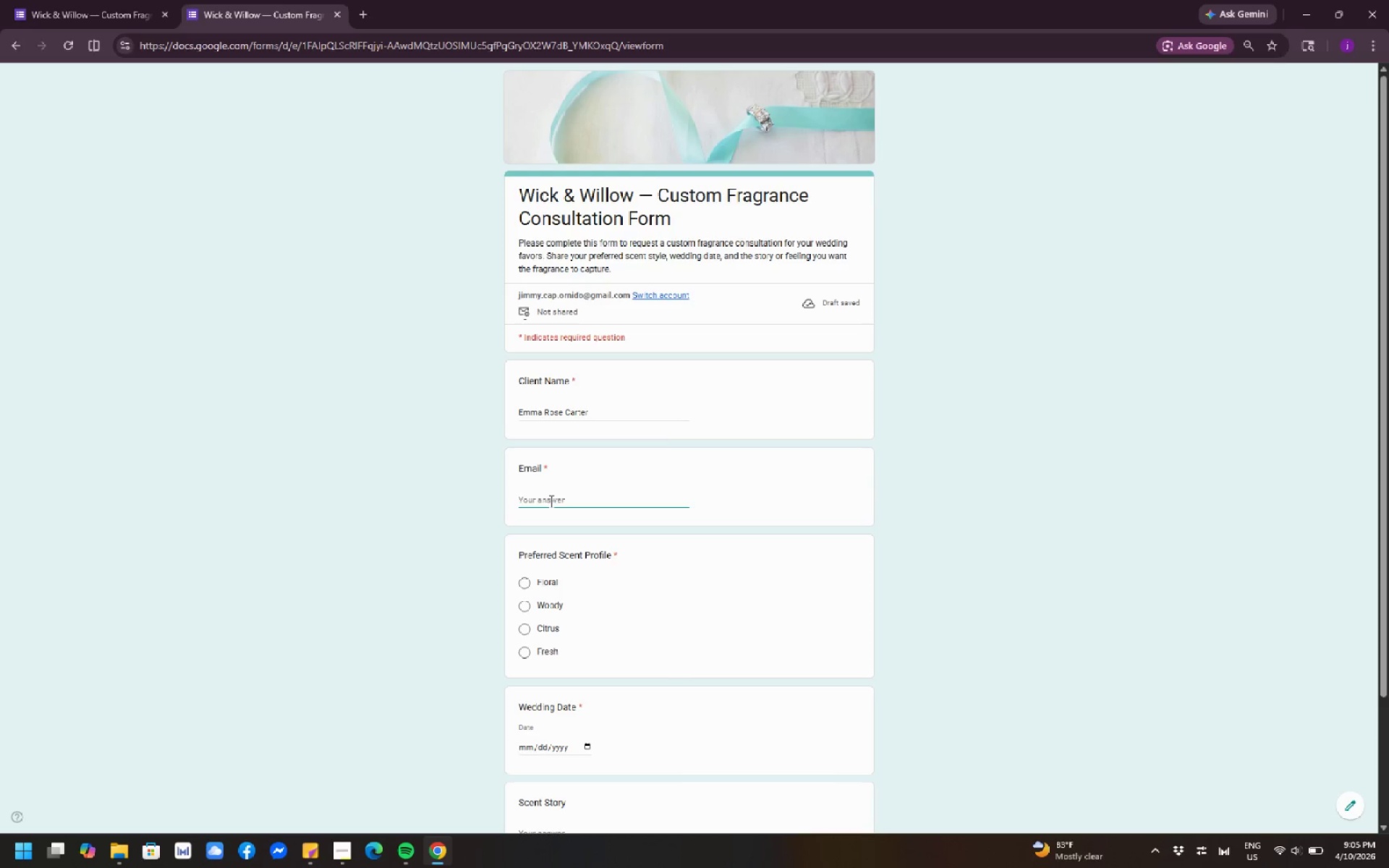 
wait(41.55)
 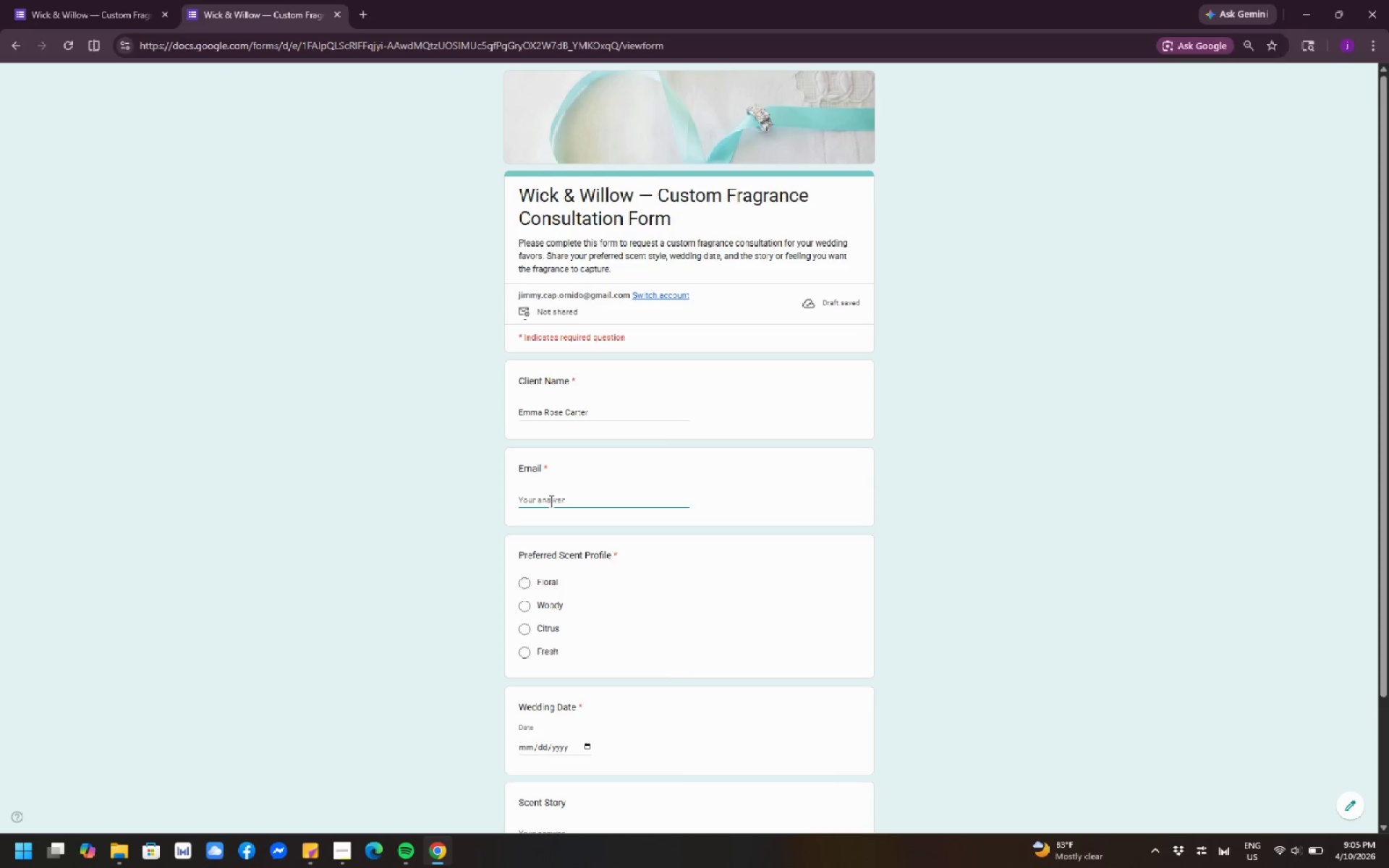 
left_click([522, 590])
 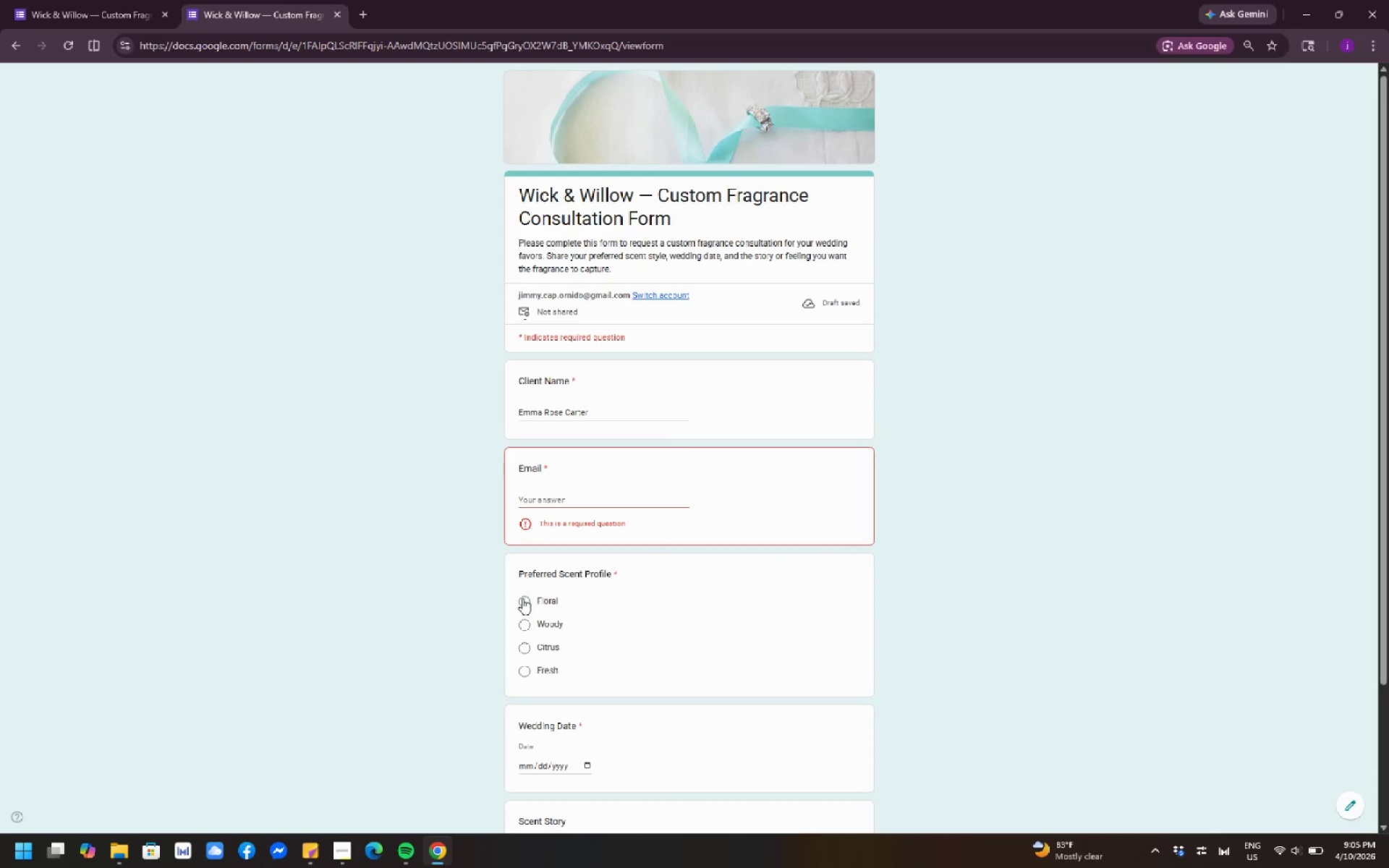 
left_click([522, 598])
 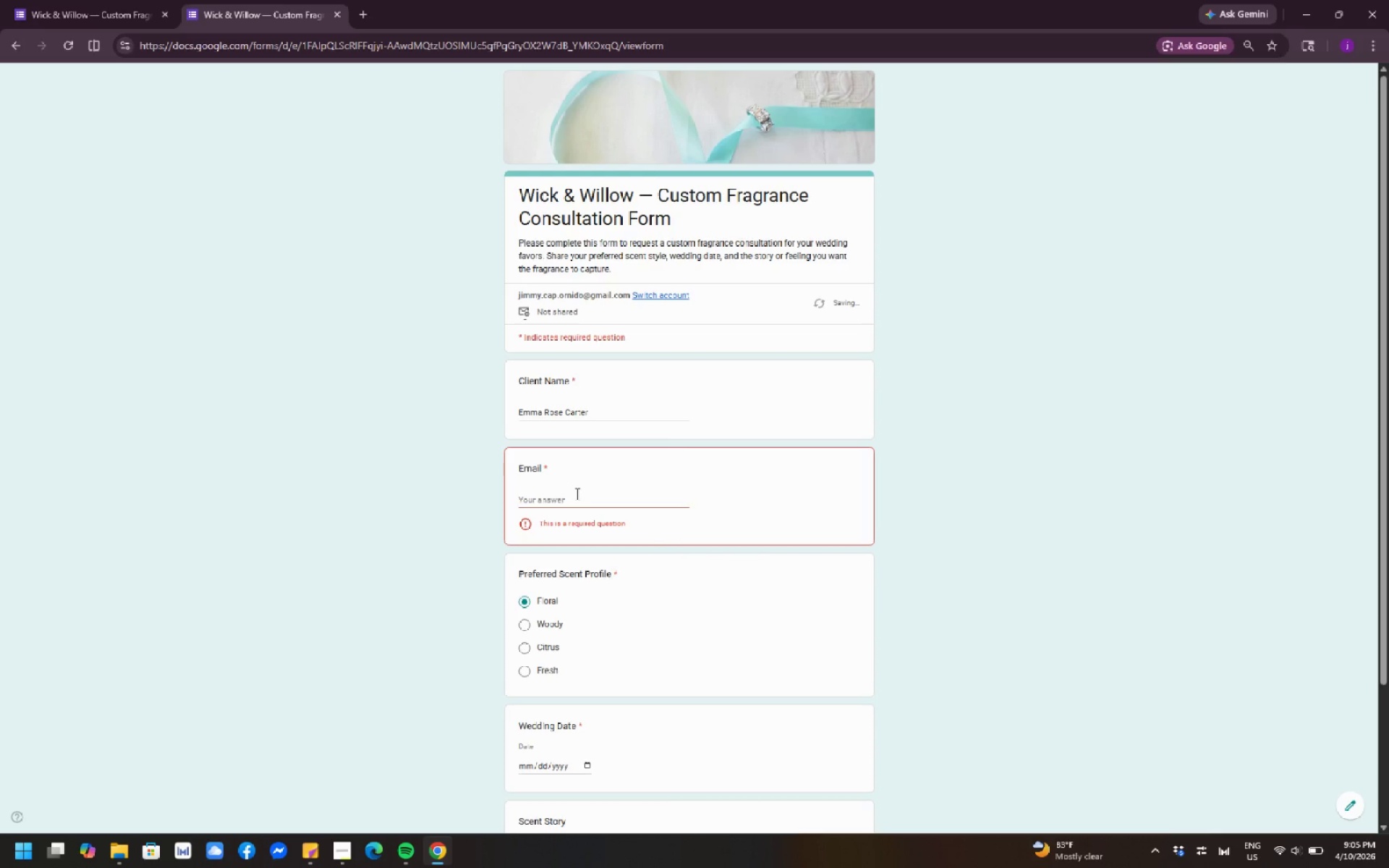 
left_click([576, 493])
 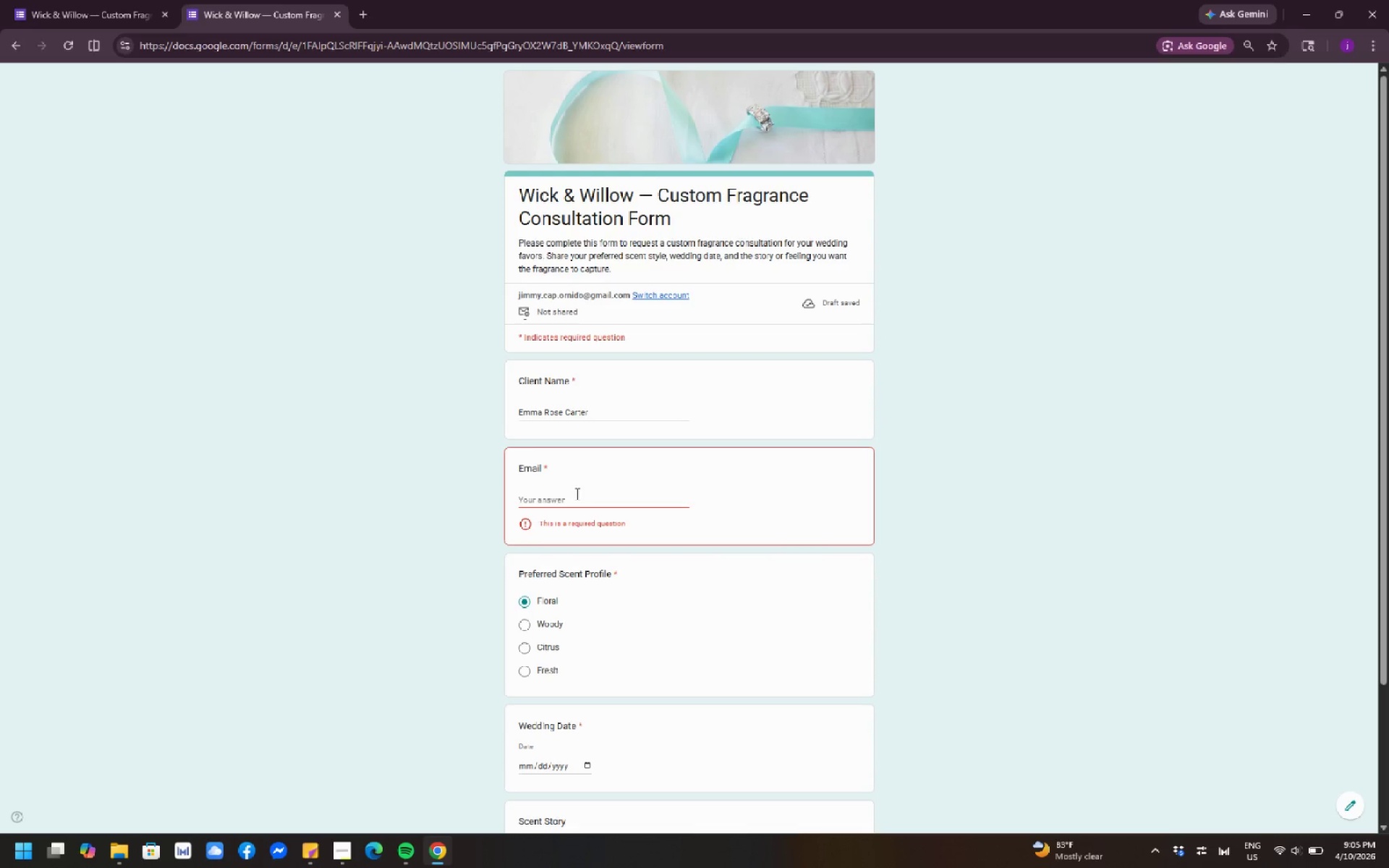 
wait(10.09)
 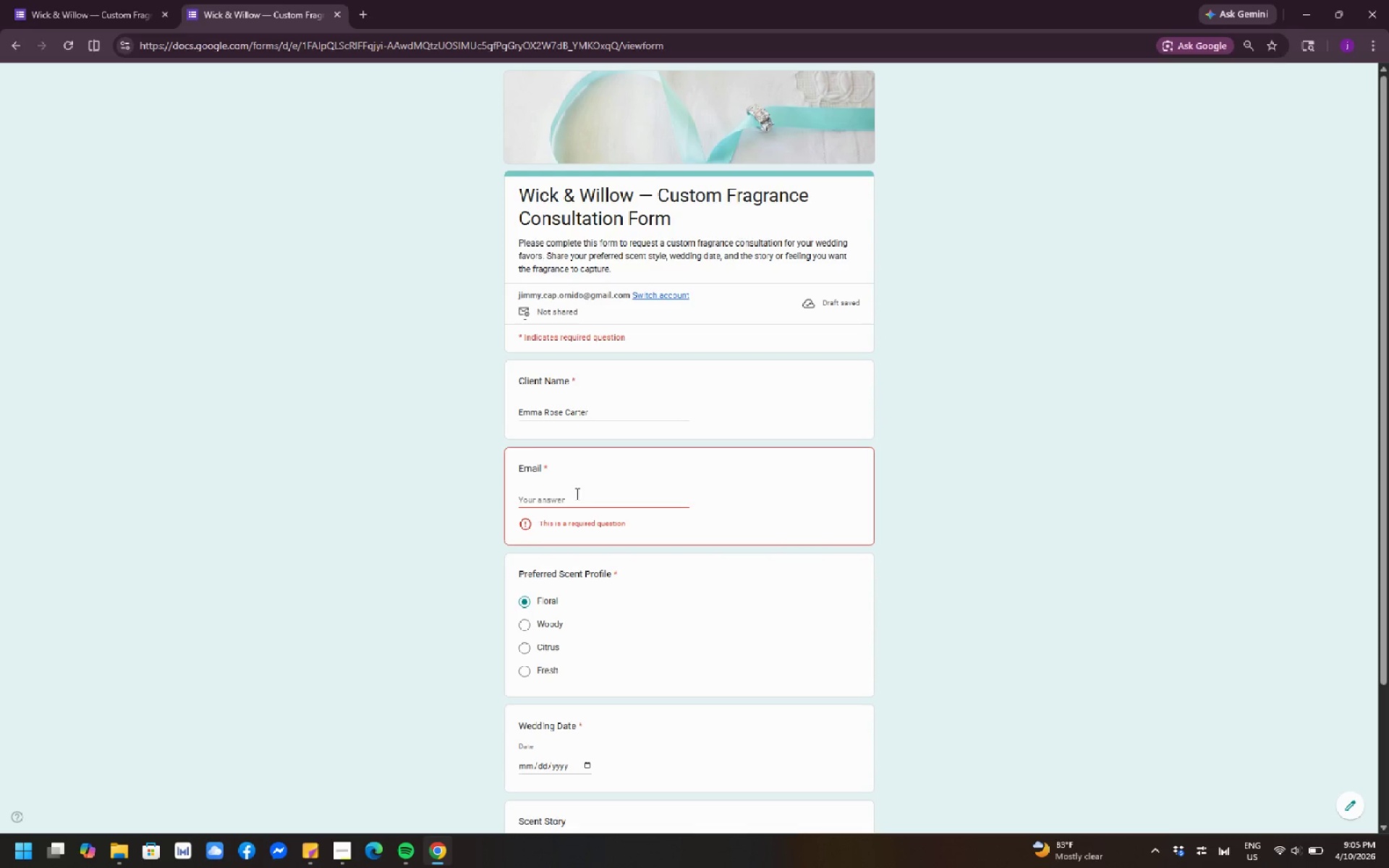 
double_click([582, 501])
 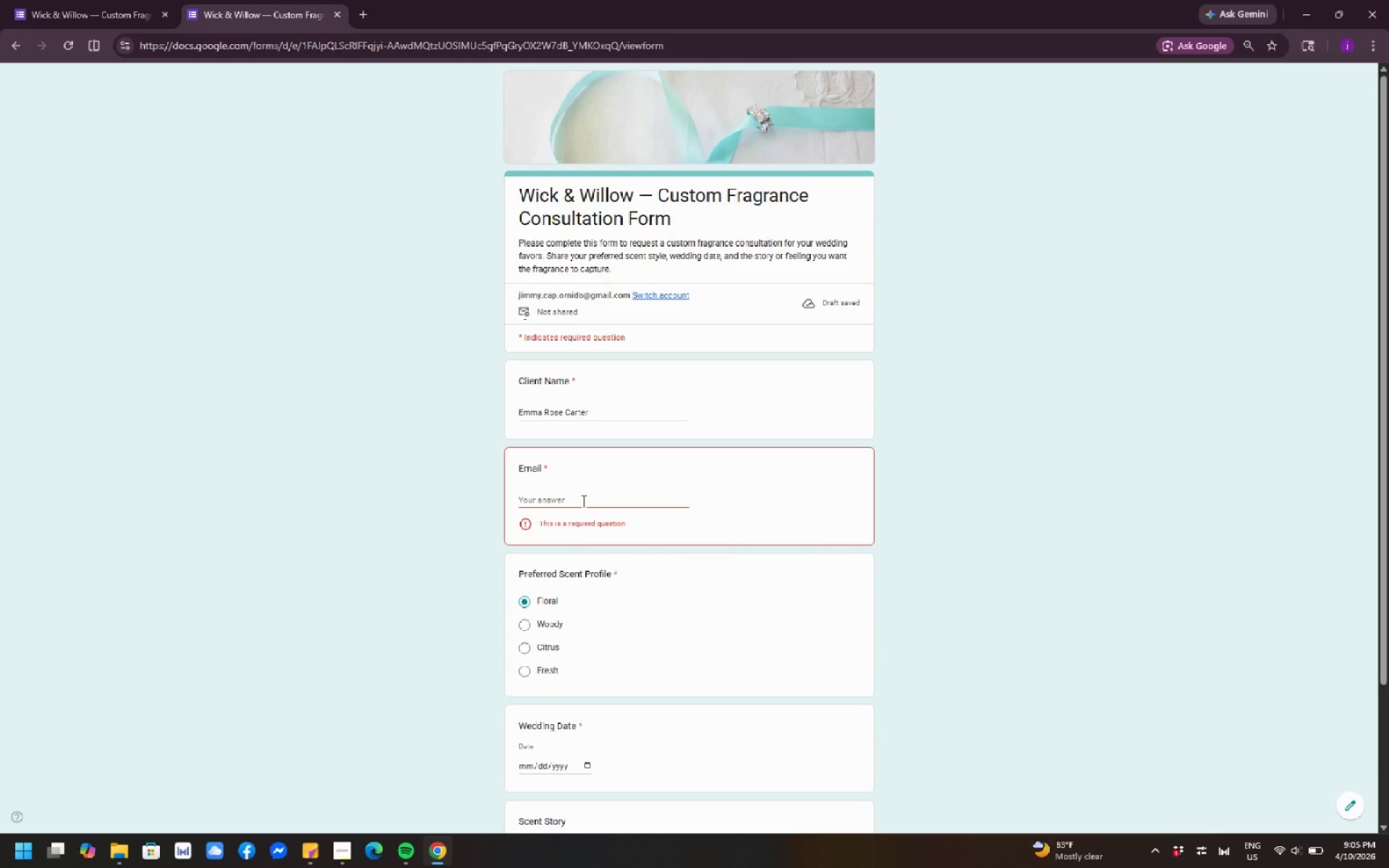 
type(E)
key(Backspace)
type(emmarose.carter)
 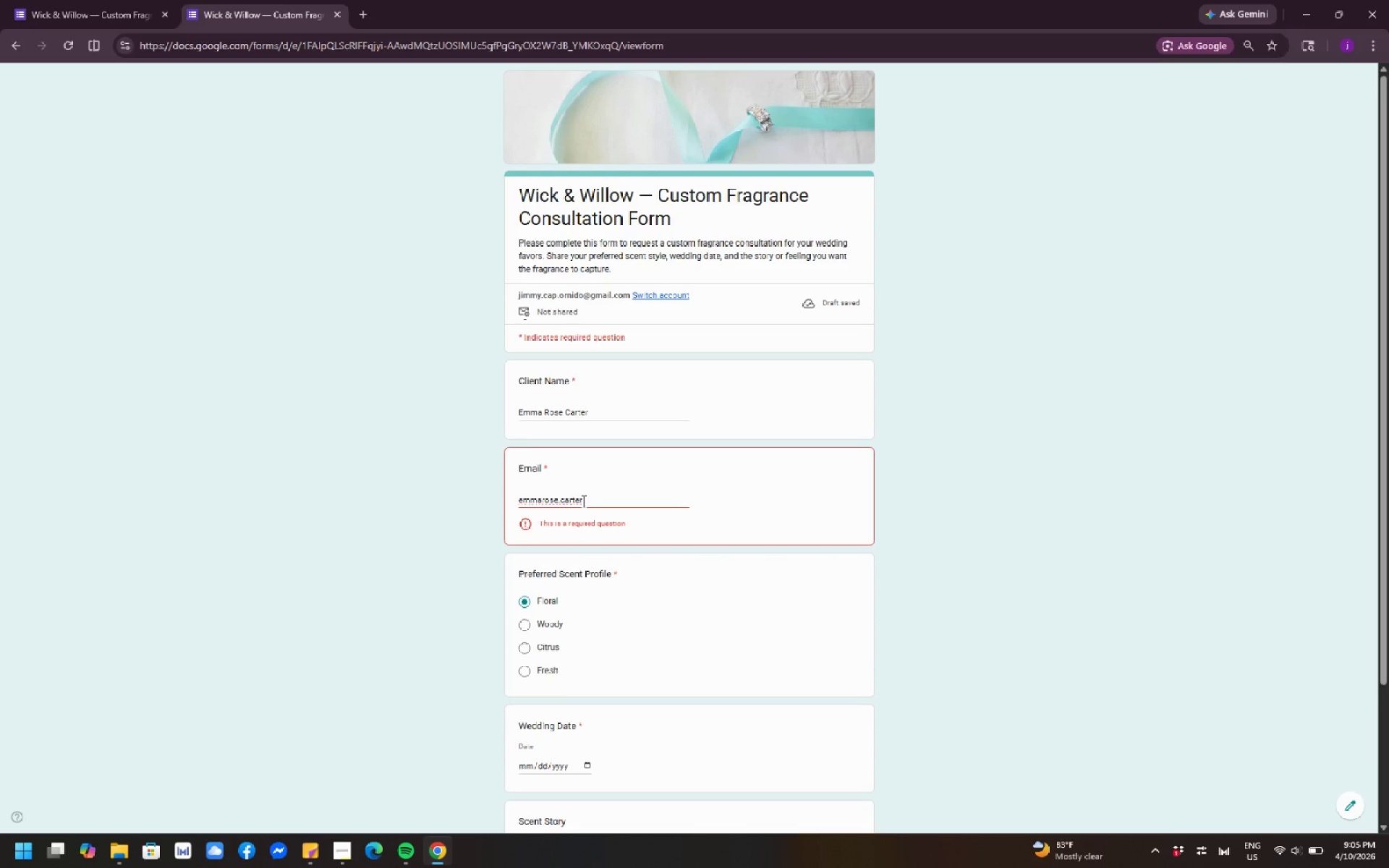 
type(.demo@gmail.com)
 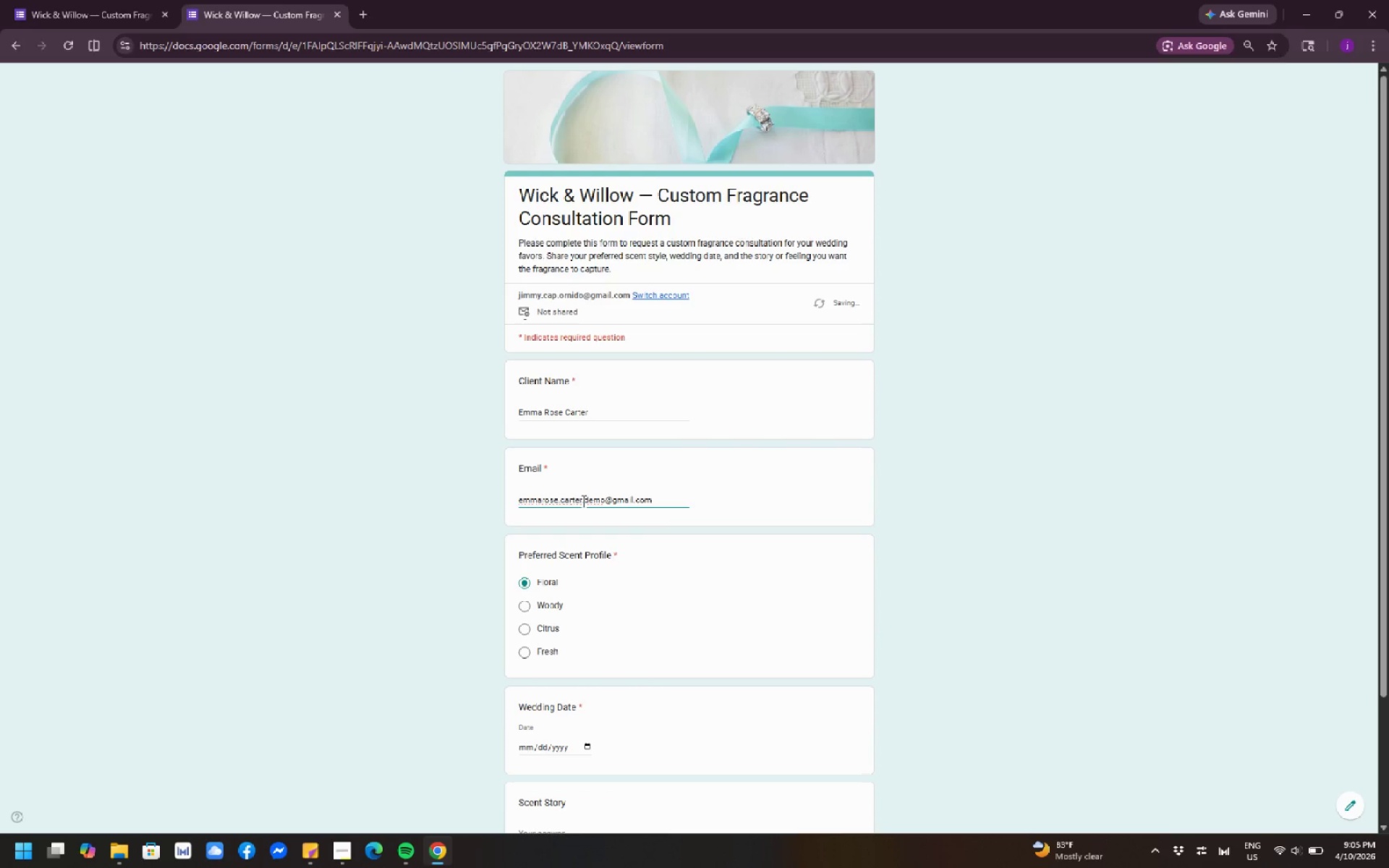 
left_click([733, 506])
 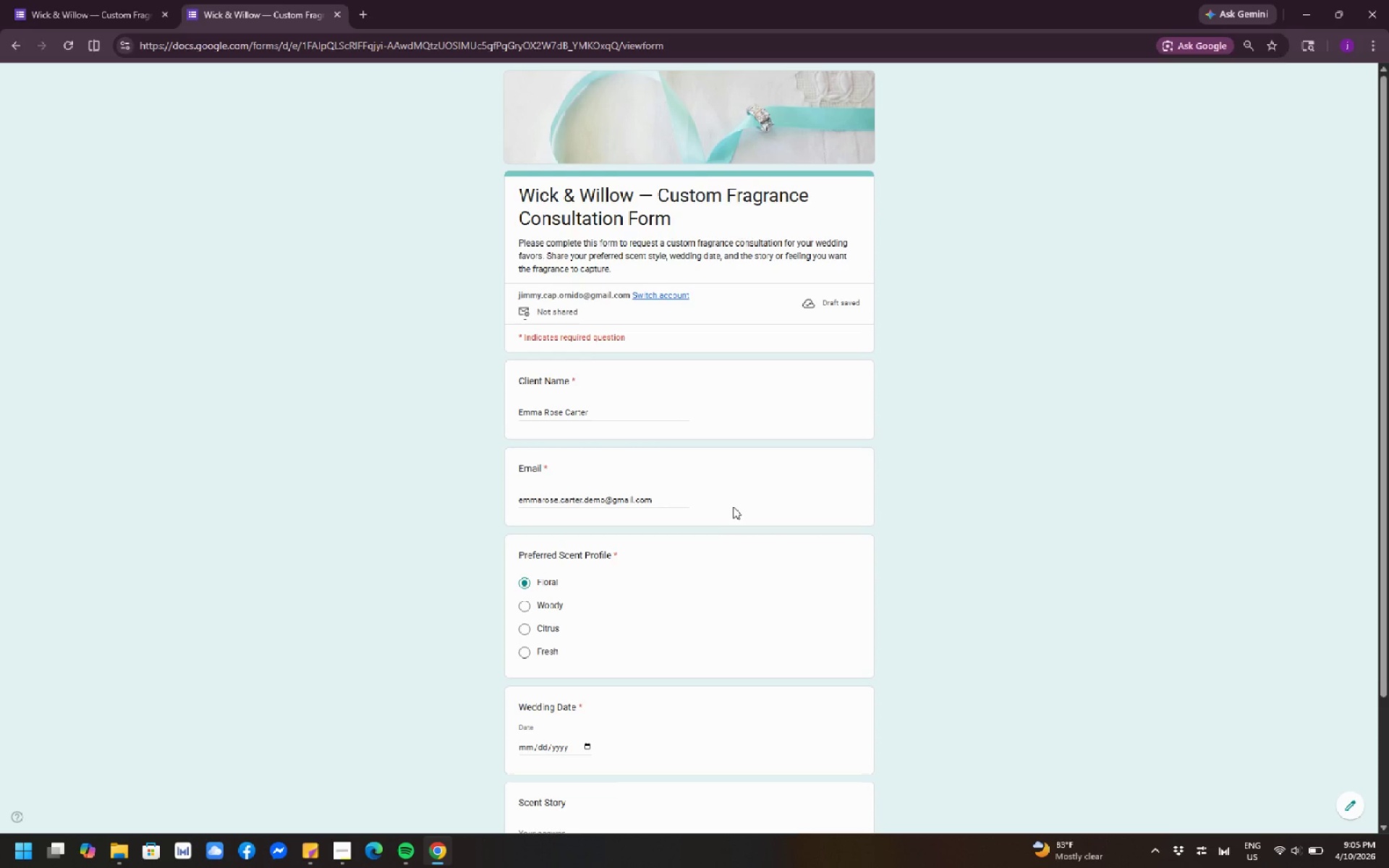 
scroll: coordinate [733, 506], scroll_direction: down, amount: 3.0
 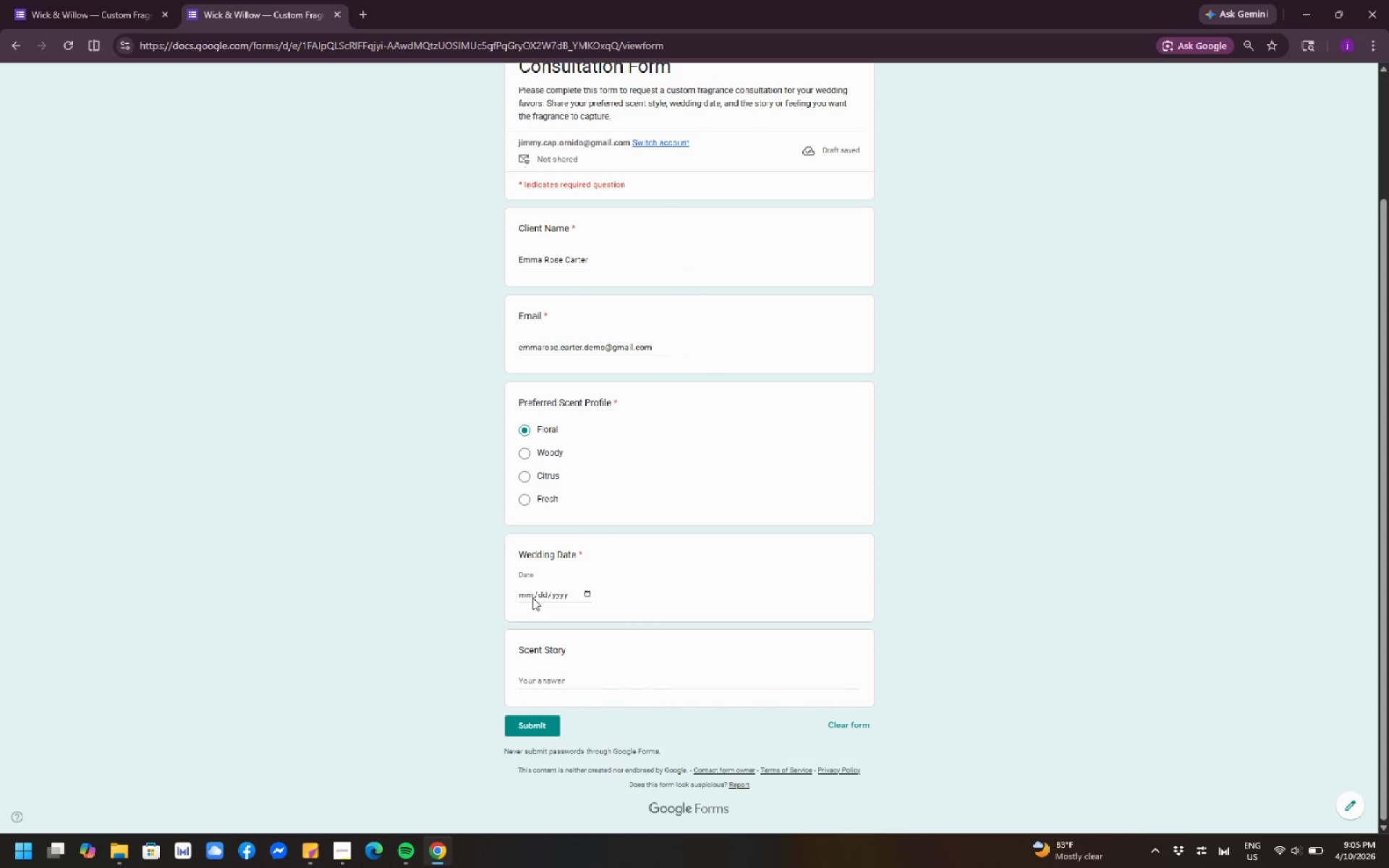 
left_click([532, 597])
 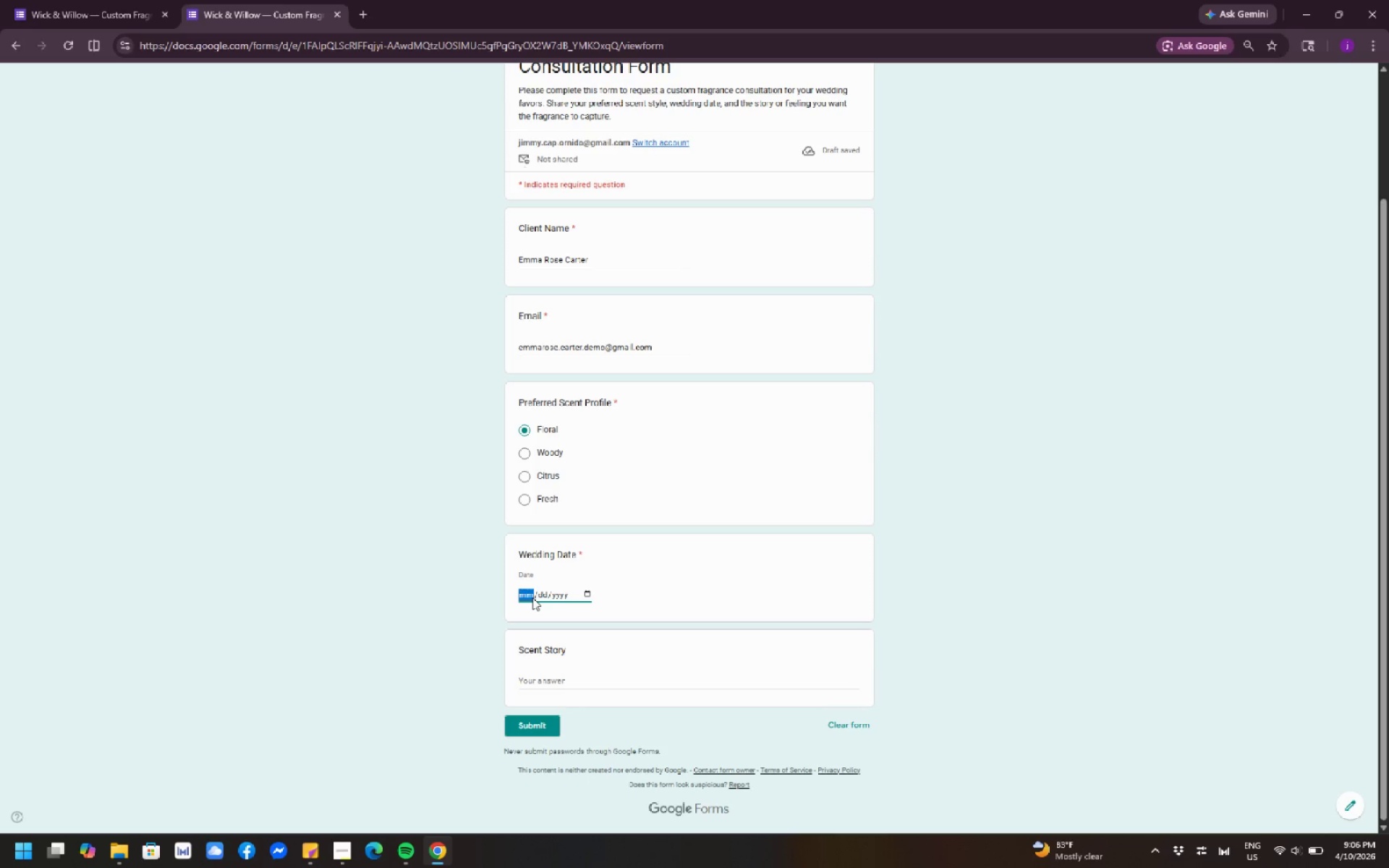 
key(Numpad1)
 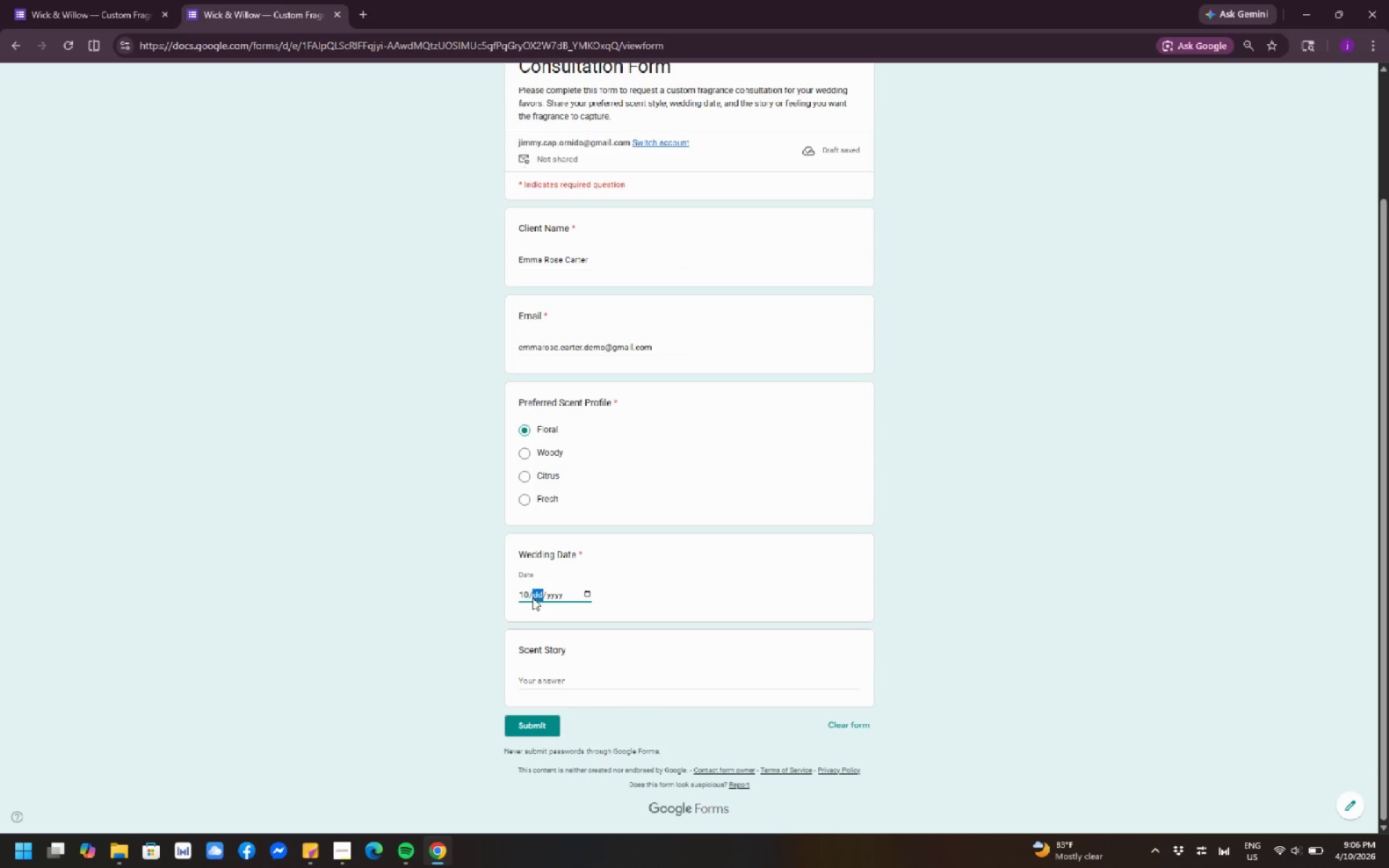 
key(Numpad0)
 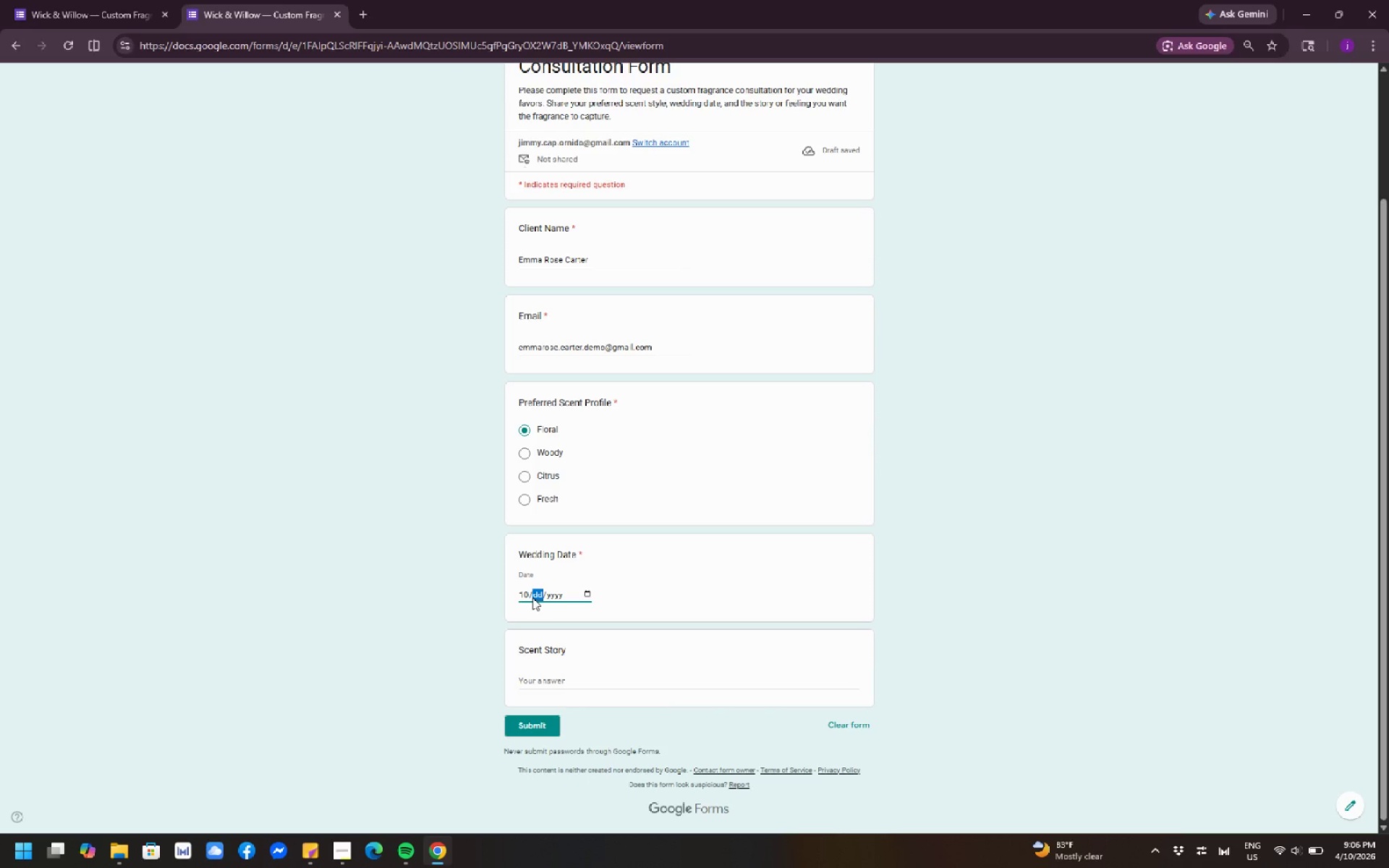 
key(Numpad1)
 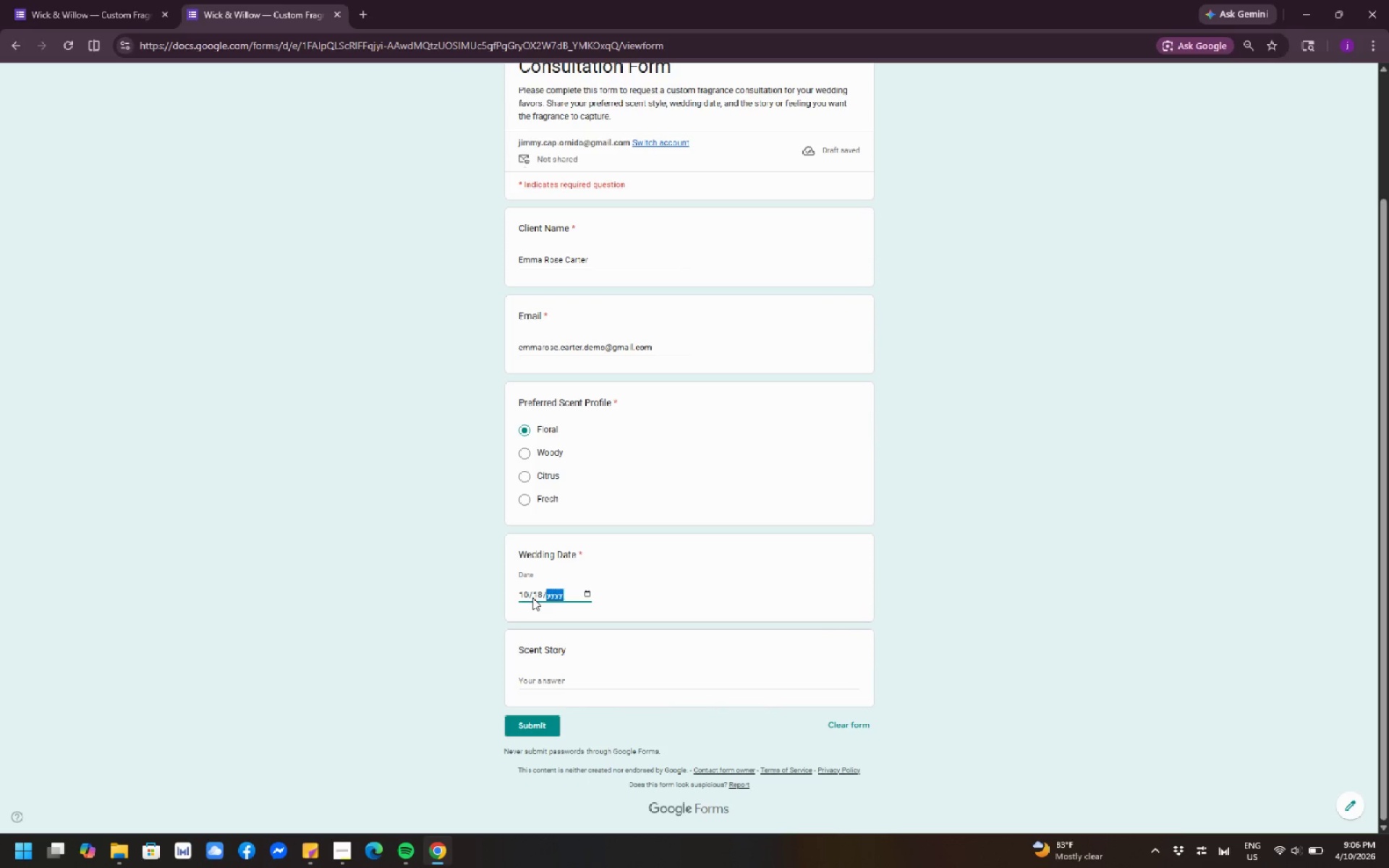 
key(Numpad8)
 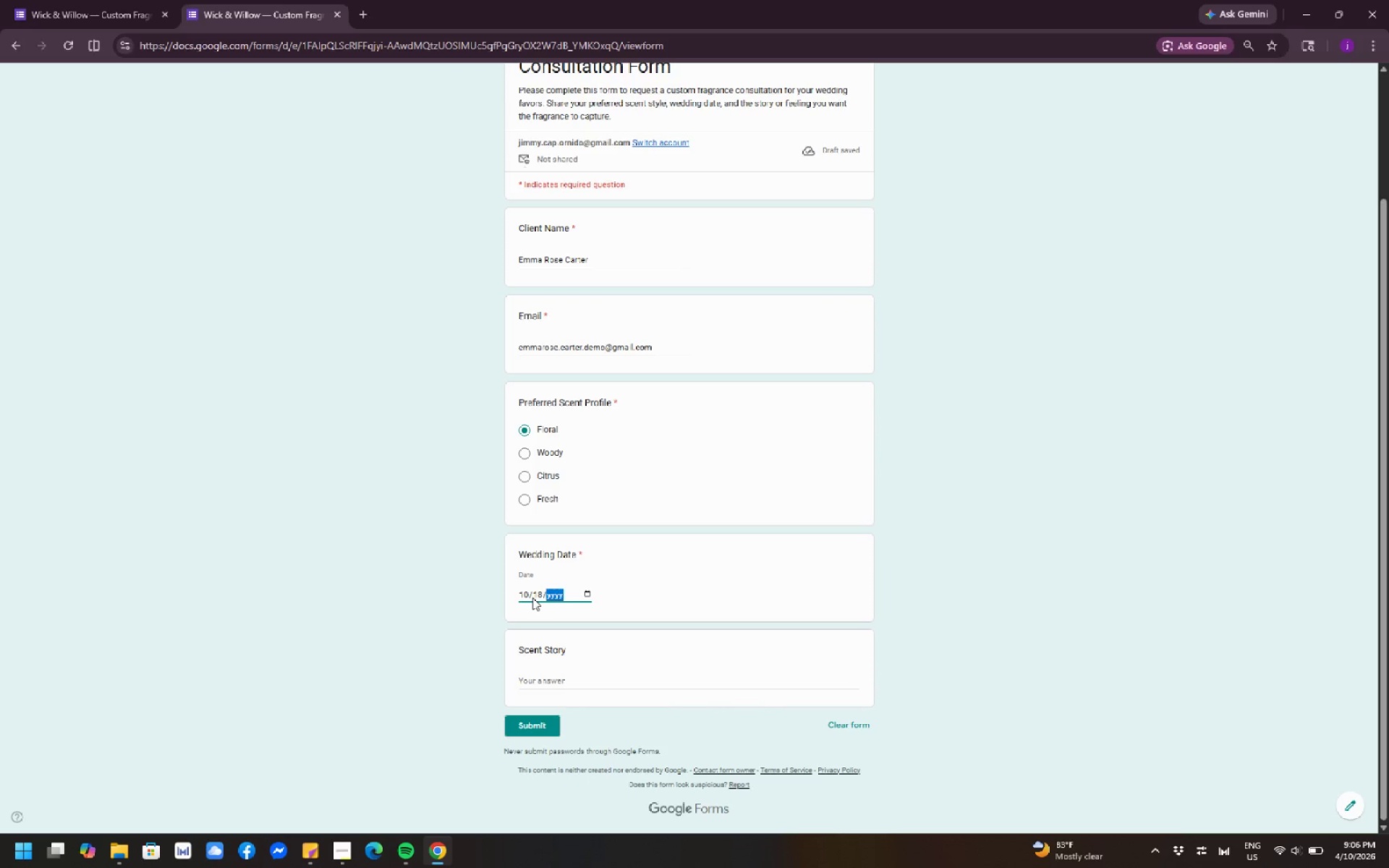 
key(Numpad2)
 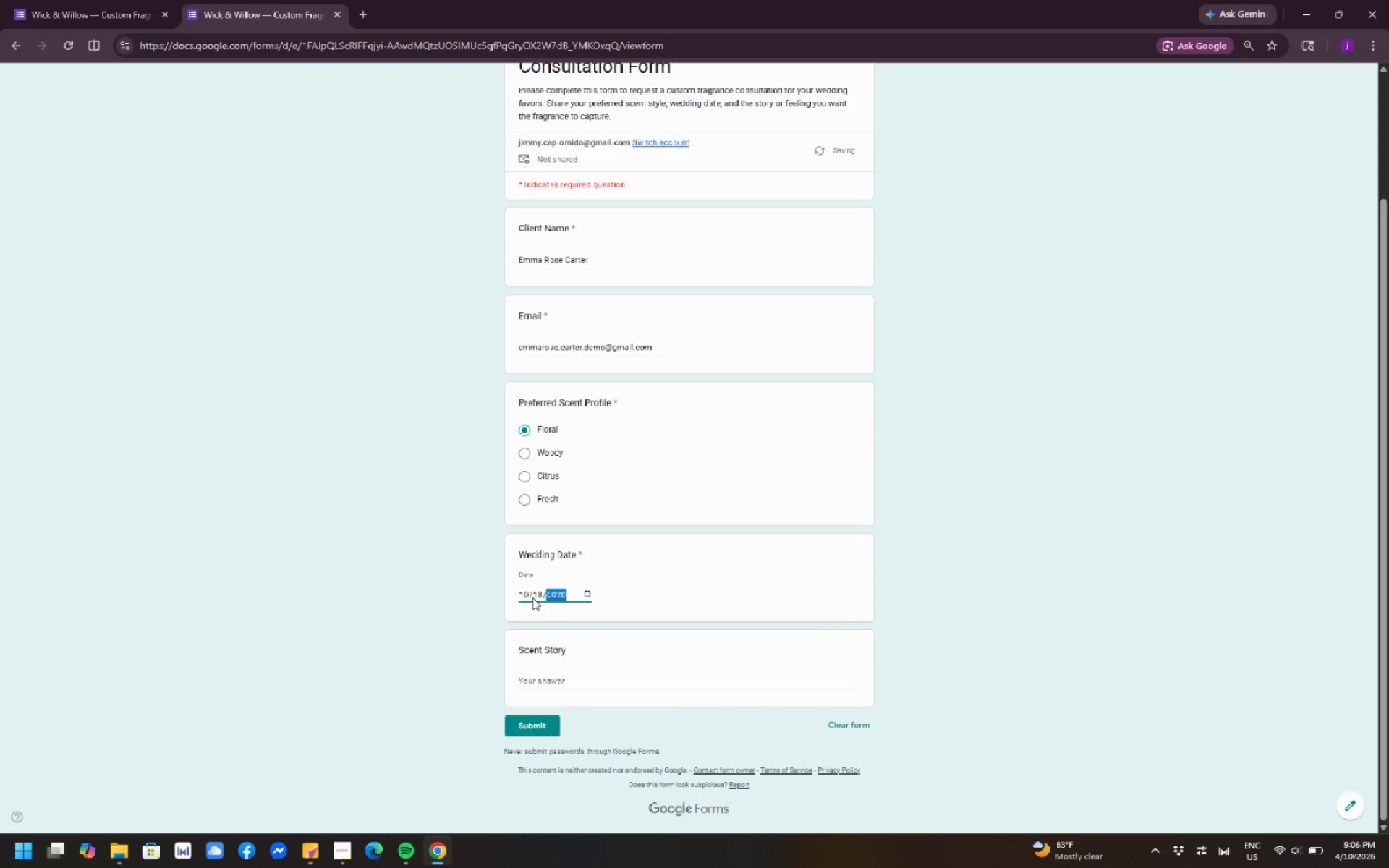 
key(Numpad0)
 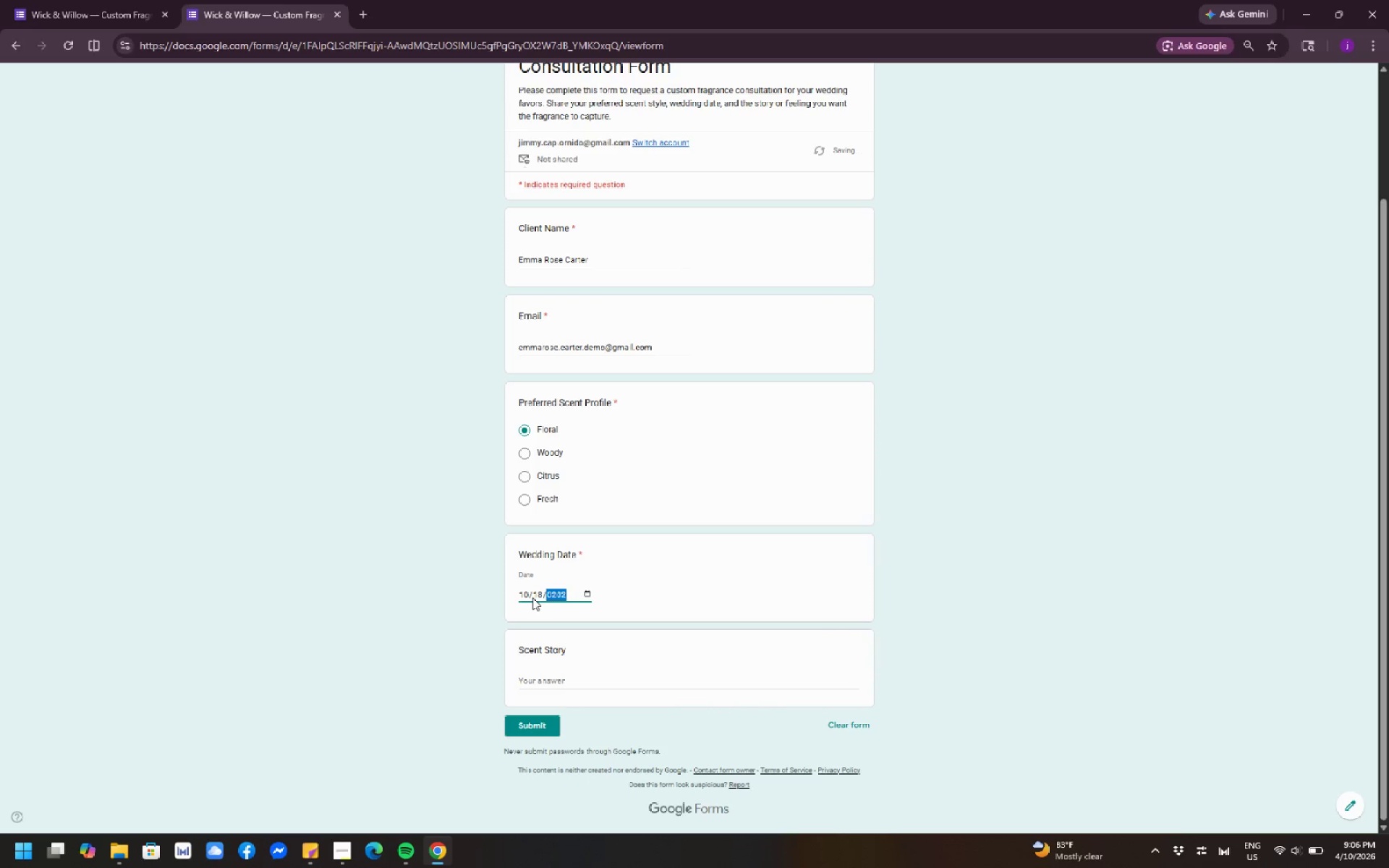 
key(Numpad2)
 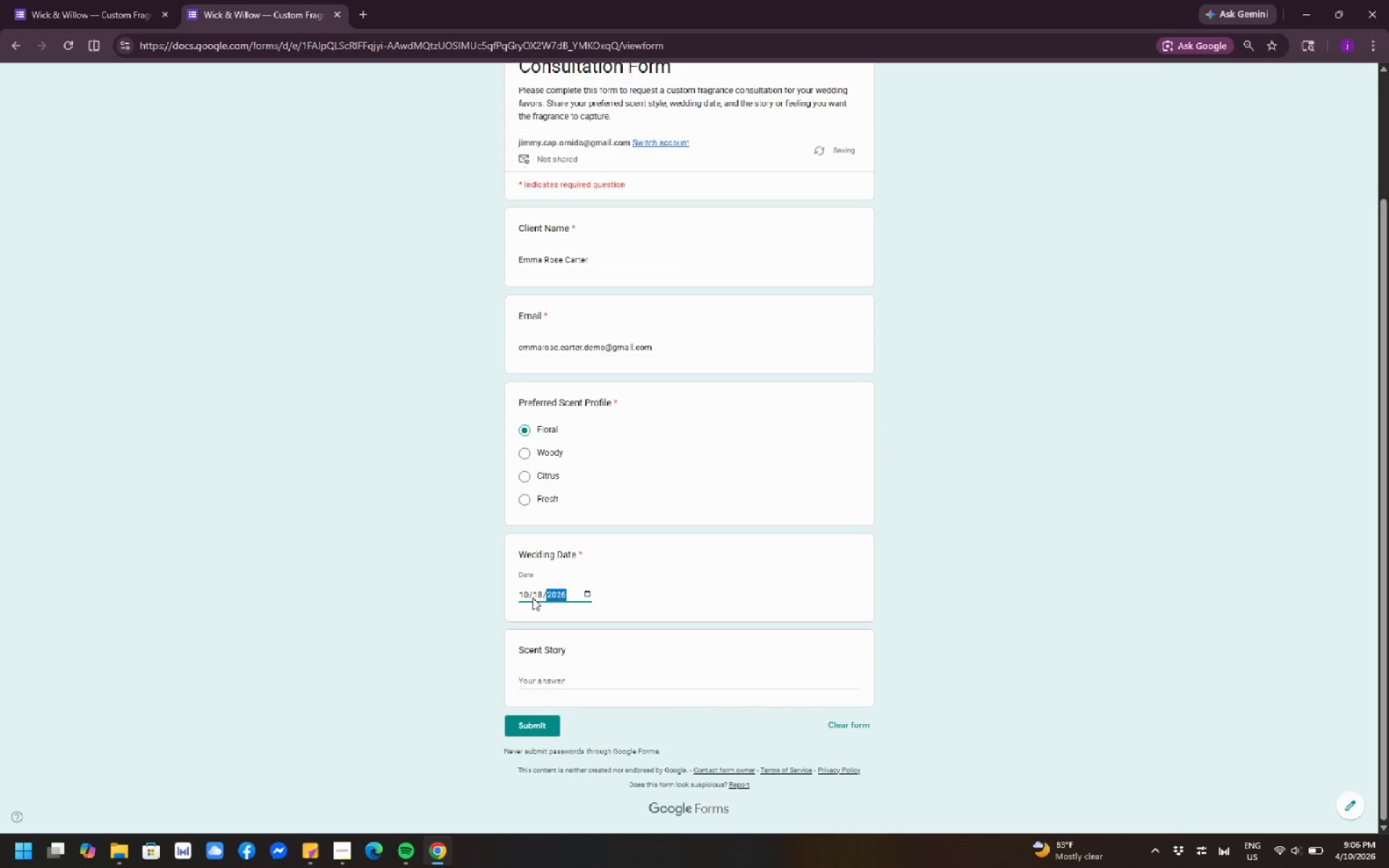 
key(Numpad6)
 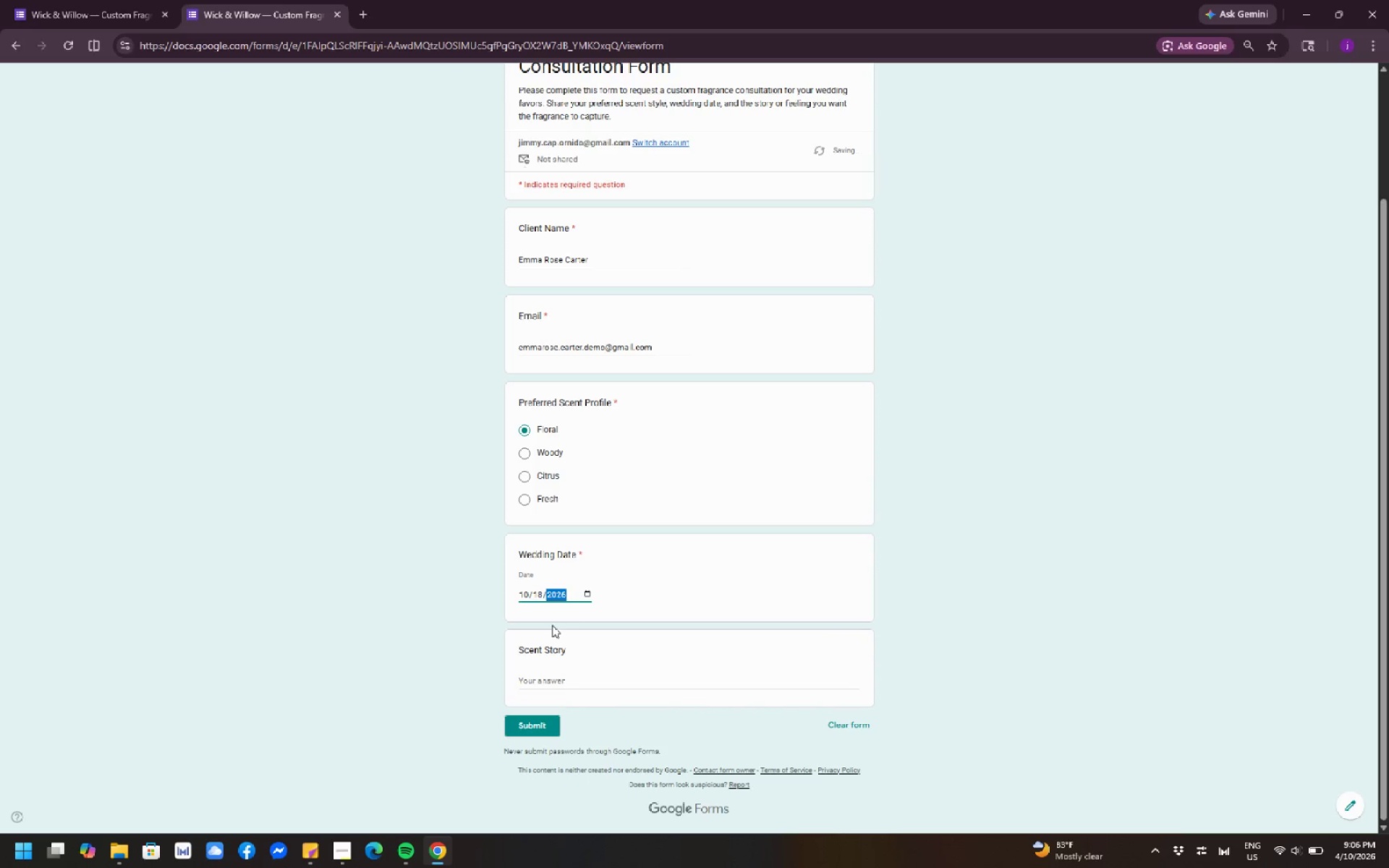 
left_click([577, 684])
 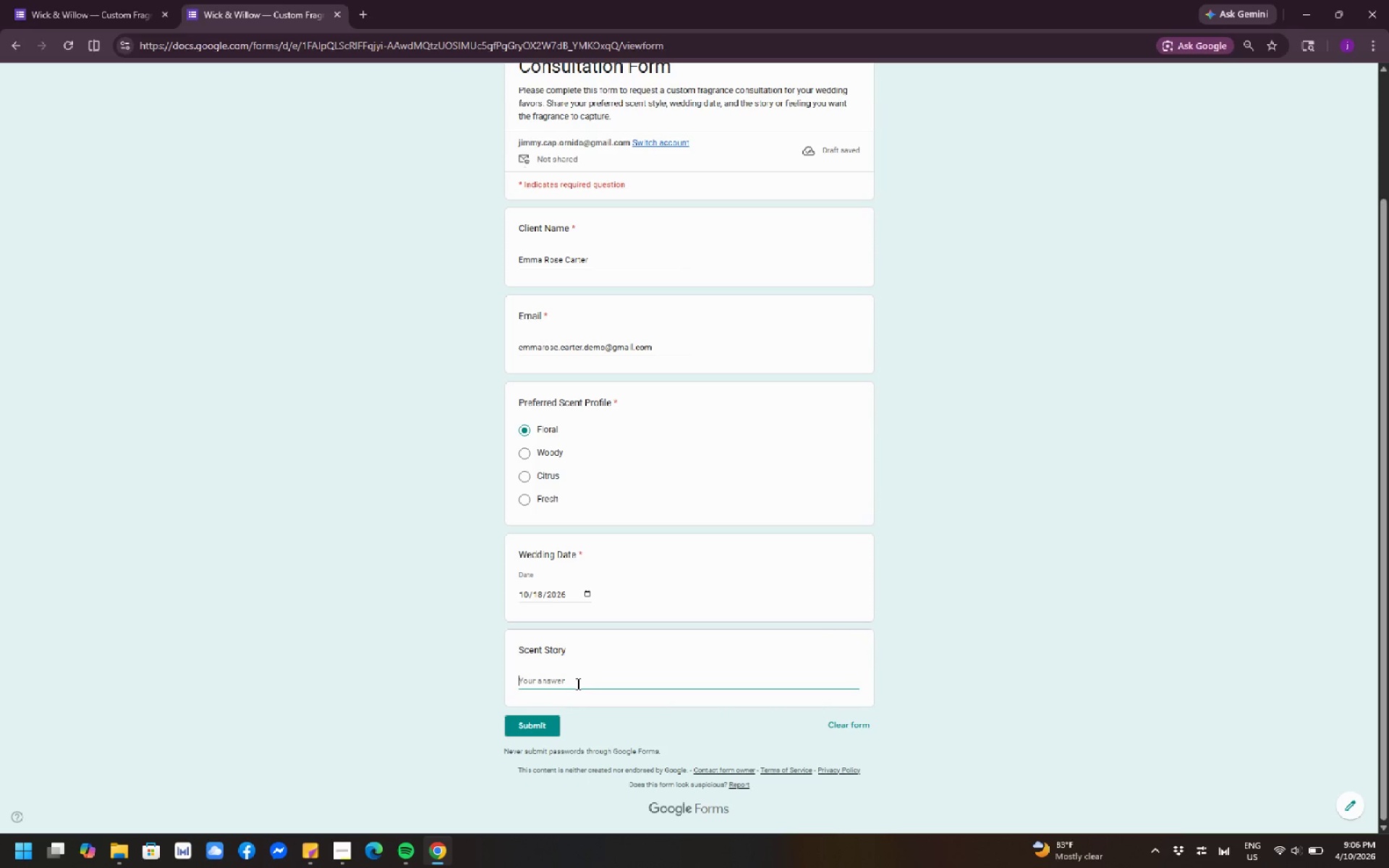 
type(We want a soft  floral scent ta)
key(Backspace)
type(hat feels romantic, el;egant)
key(Backspace)
key(Backspace)
key(Backspace)
key(Backspace)
key(Backspace)
key(Backspace)
type(egant)
 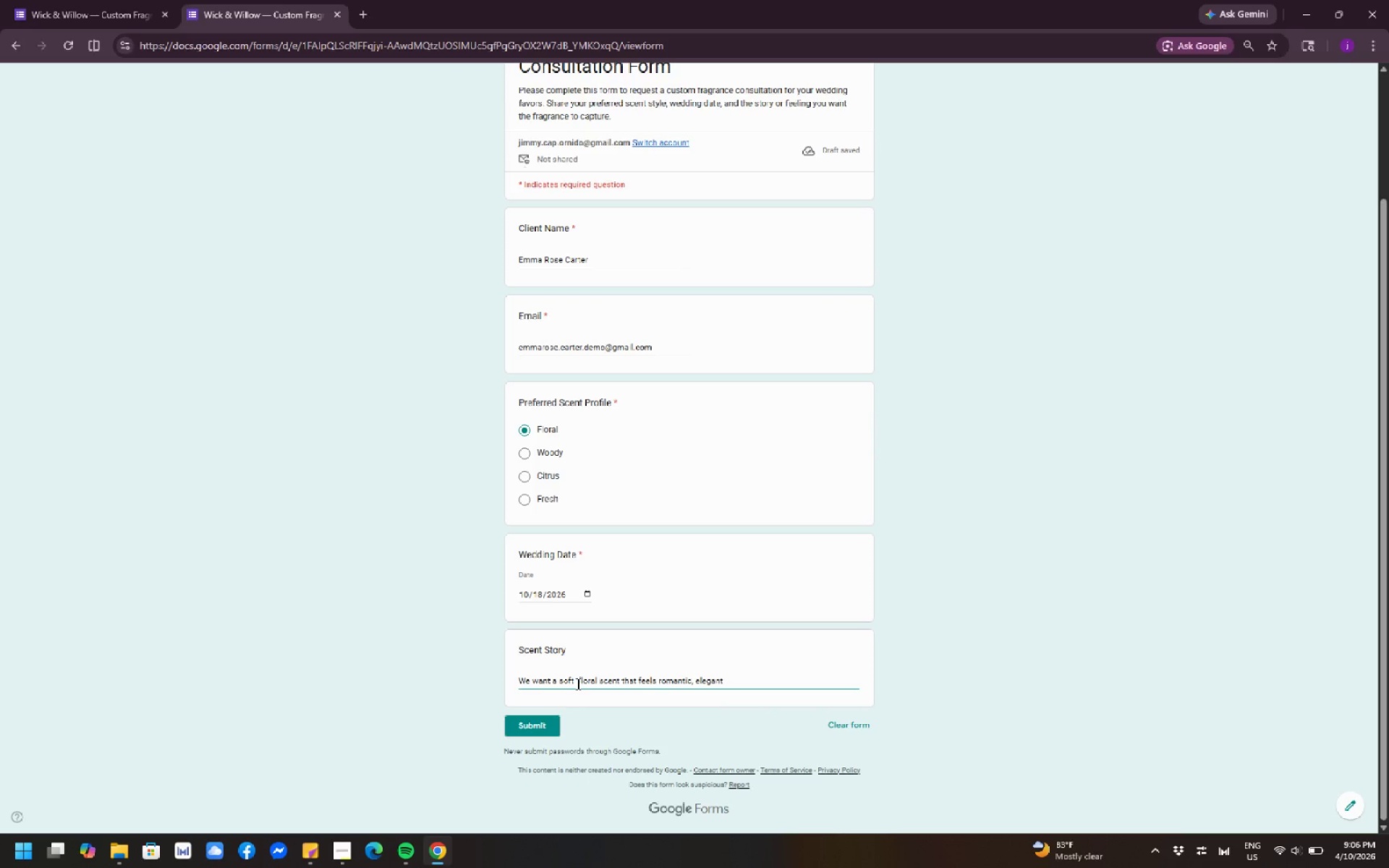 
type(,and warm for an)
 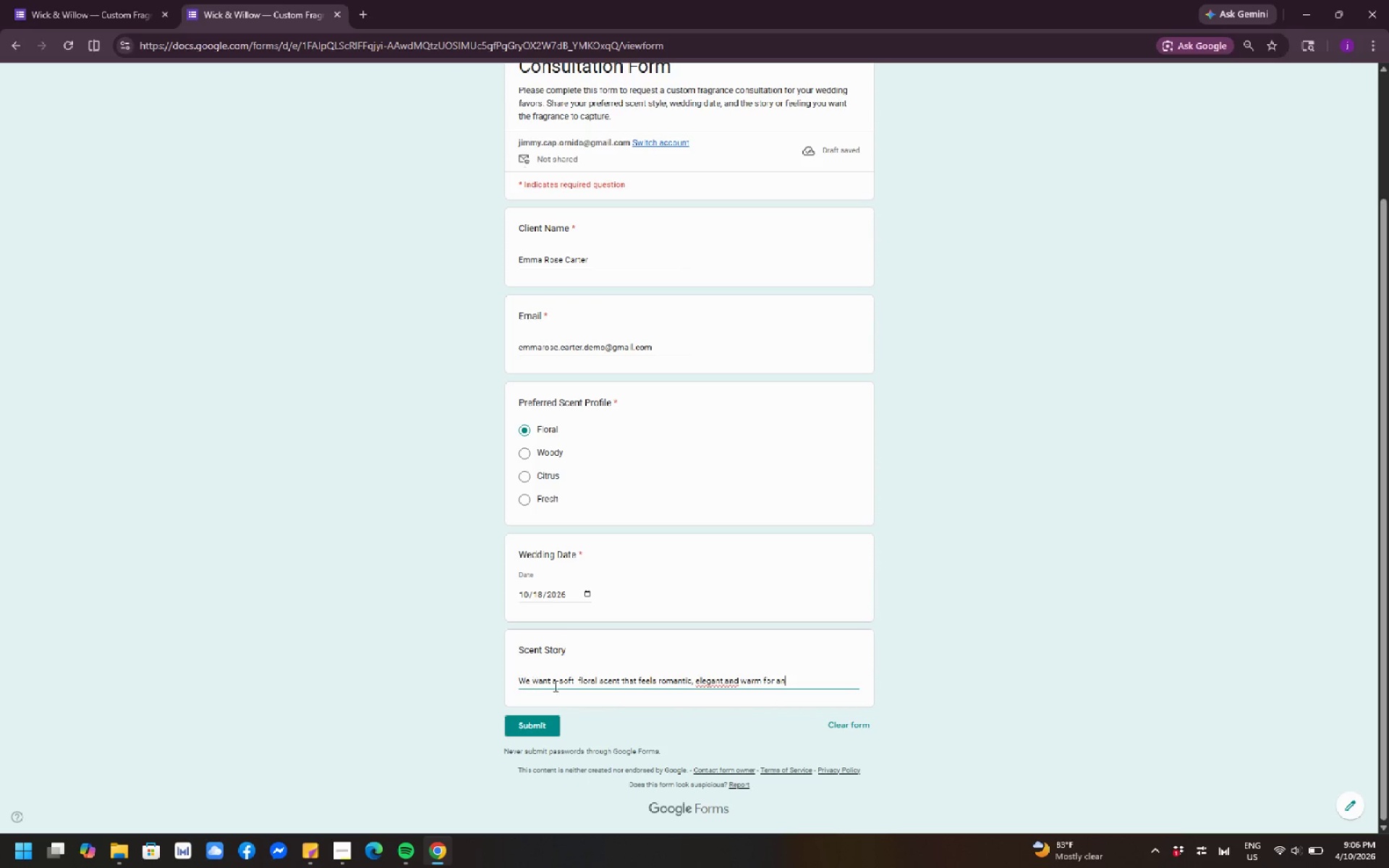 
right_click([711, 685])
 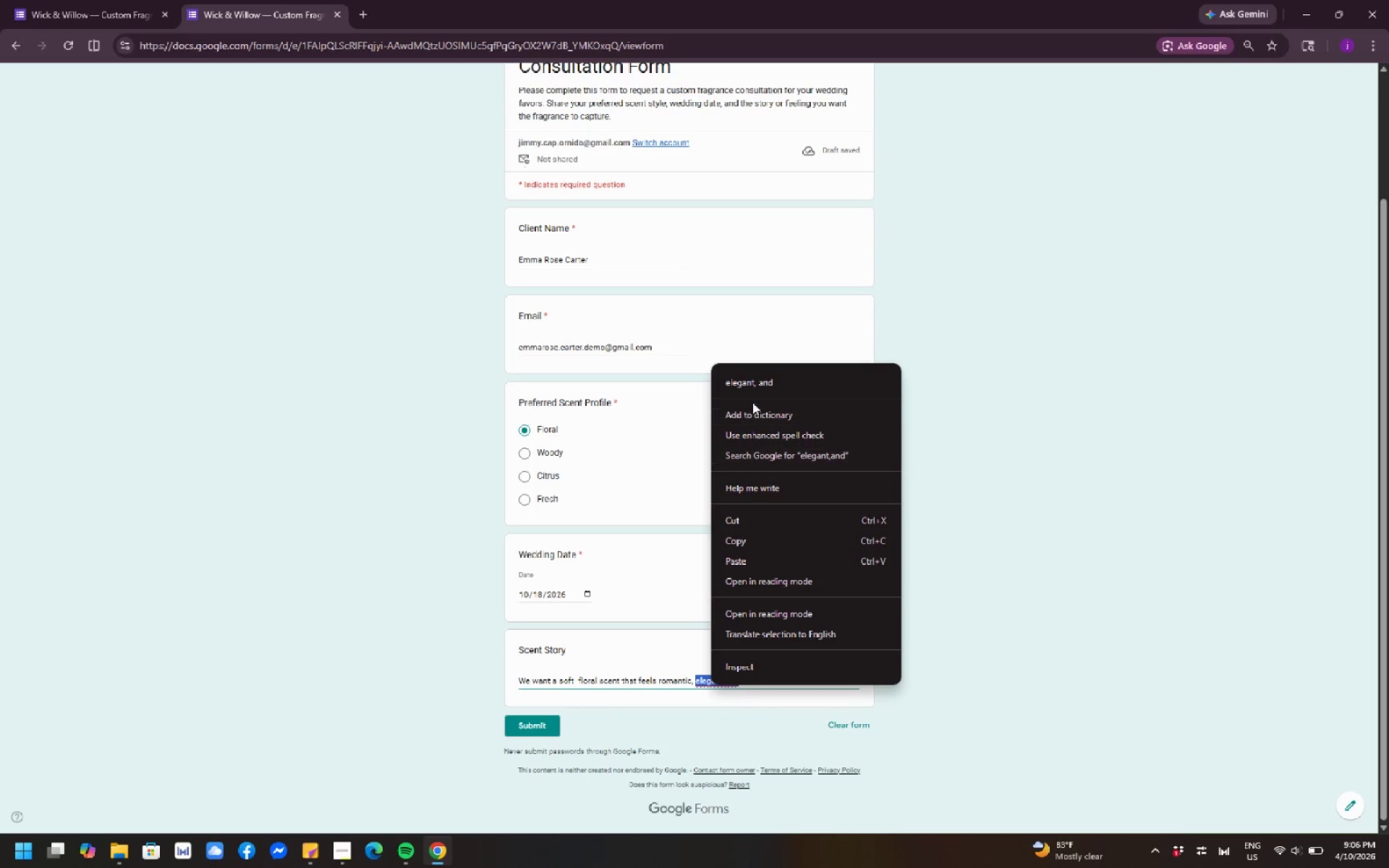 
left_click([768, 378])
 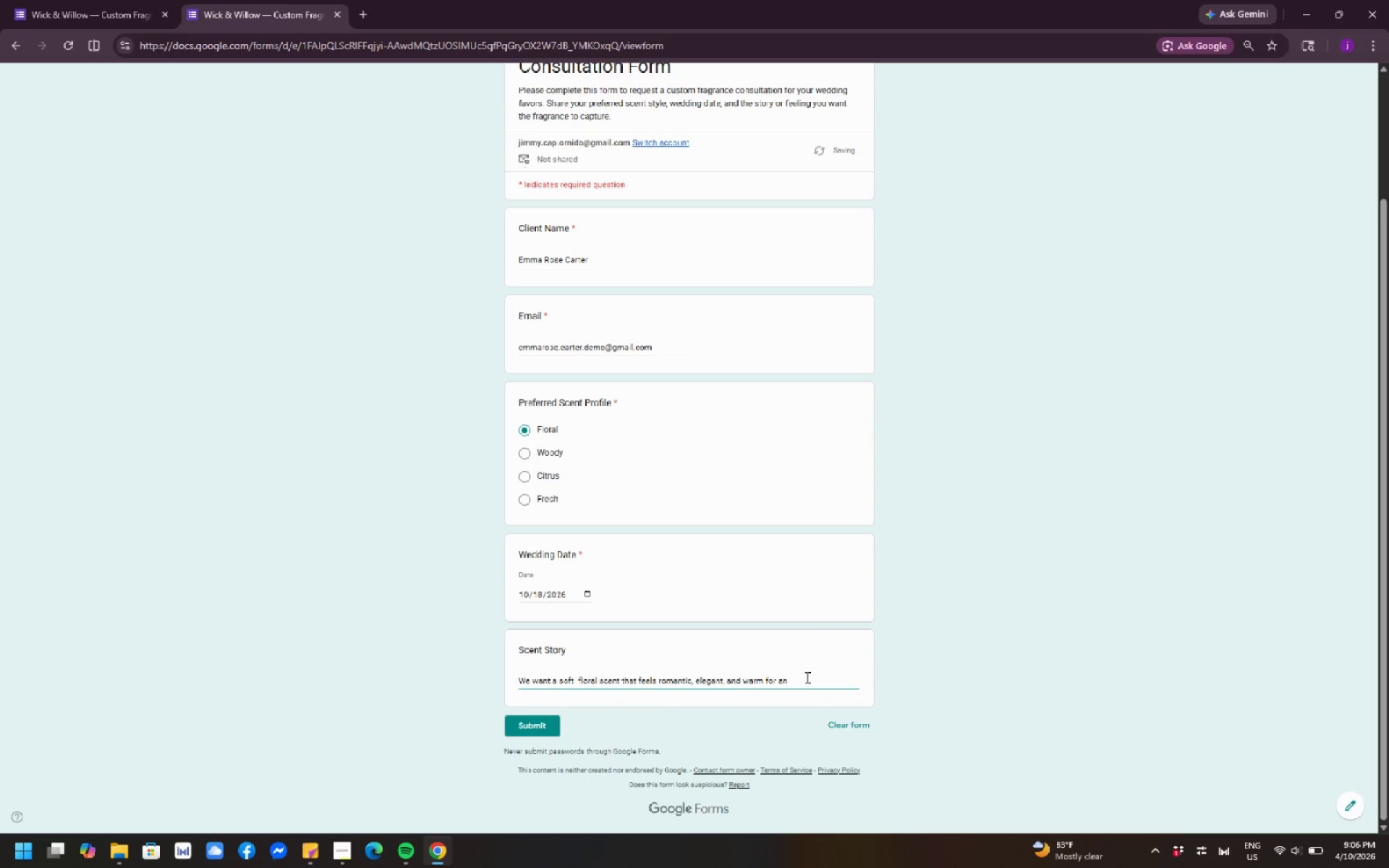 
left_click([807, 679])
 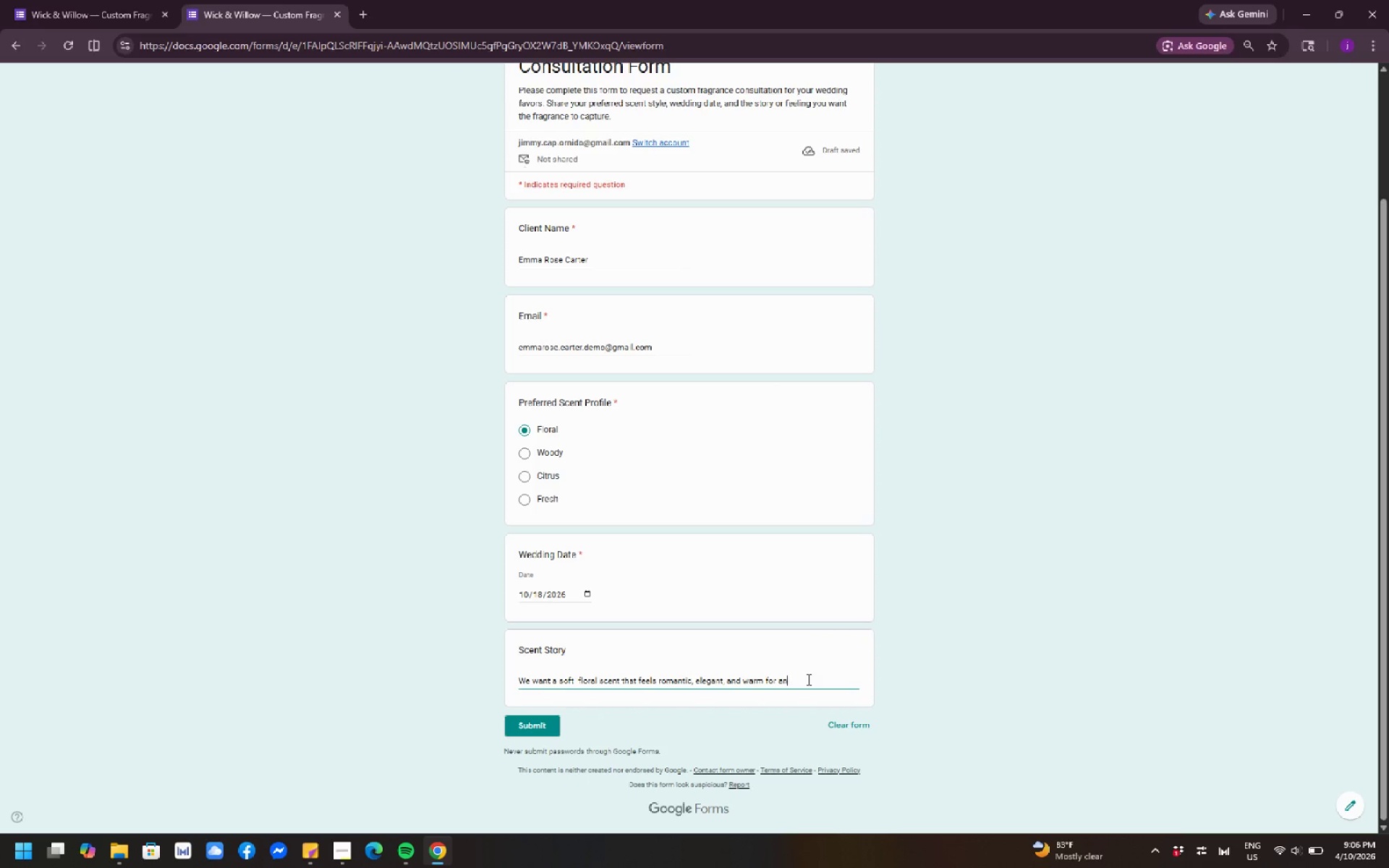 
type(intimate)
key(Backspace)
key(Backspace)
key(Backspace)
key(Backspace)
key(Backspace)
key(Backspace)
key(Backspace)
key(Backspace)
type( intimatr)
key(Backspace)
type(e)
 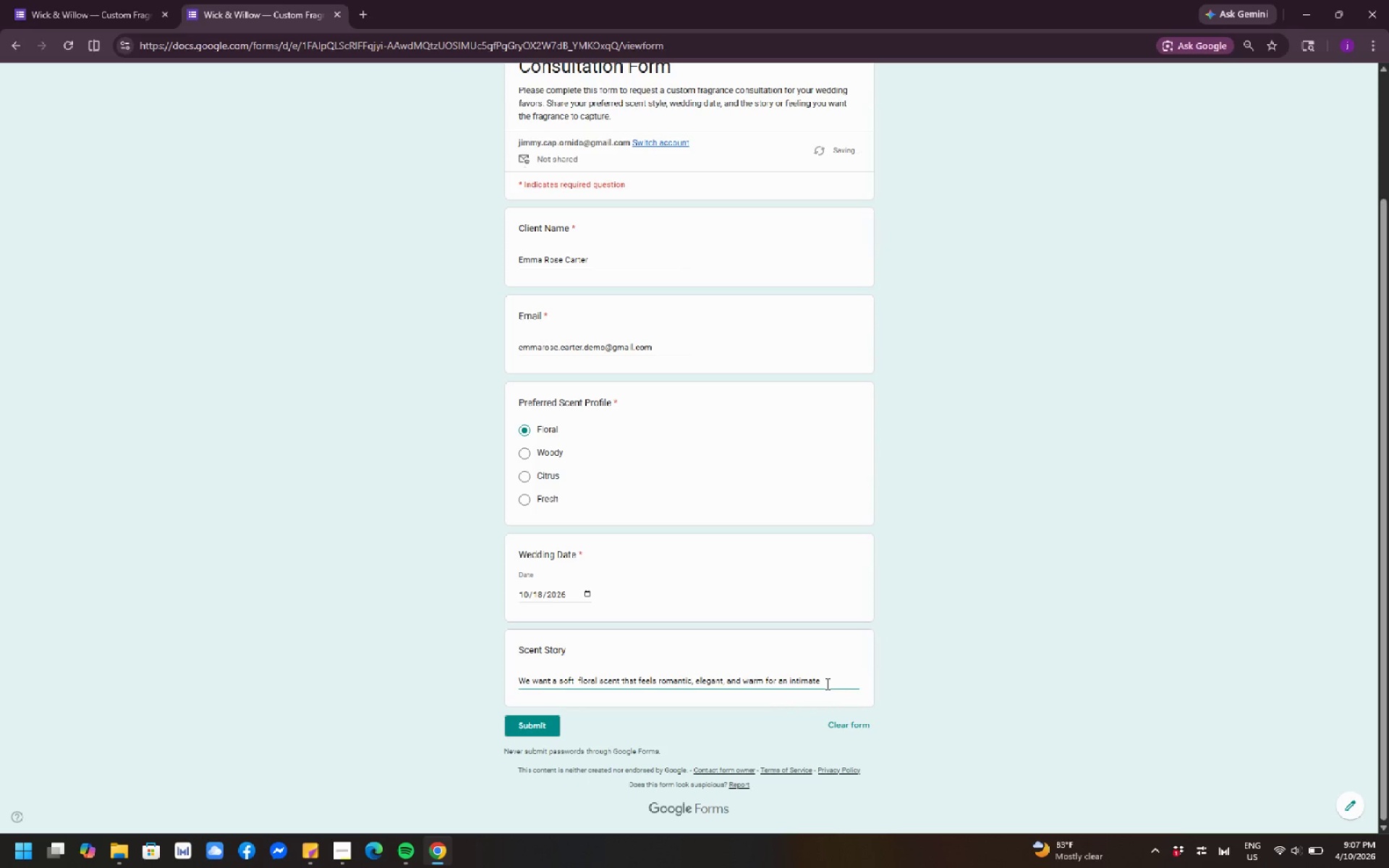 
left_click([836, 684])
 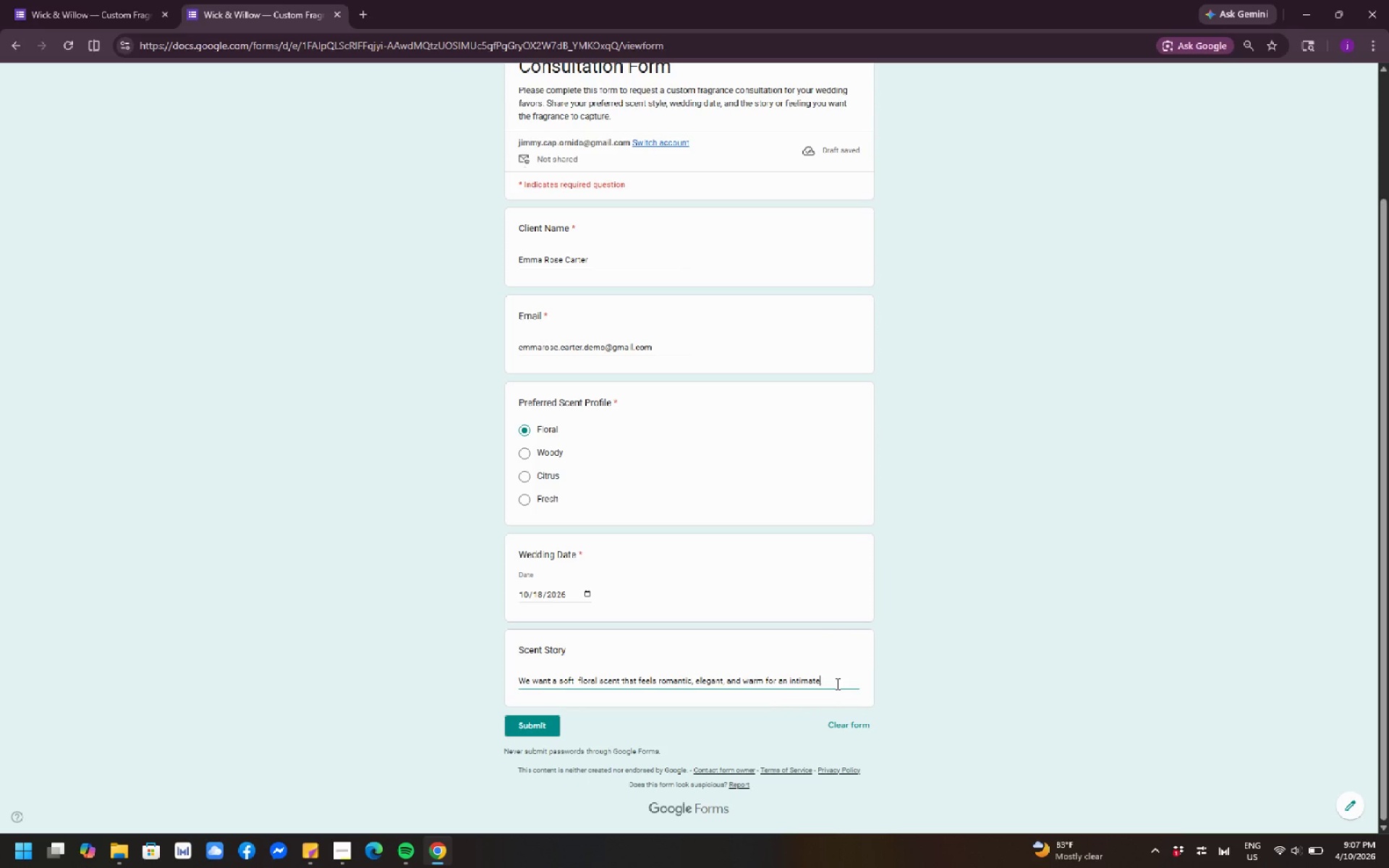 
wait(8.09)
 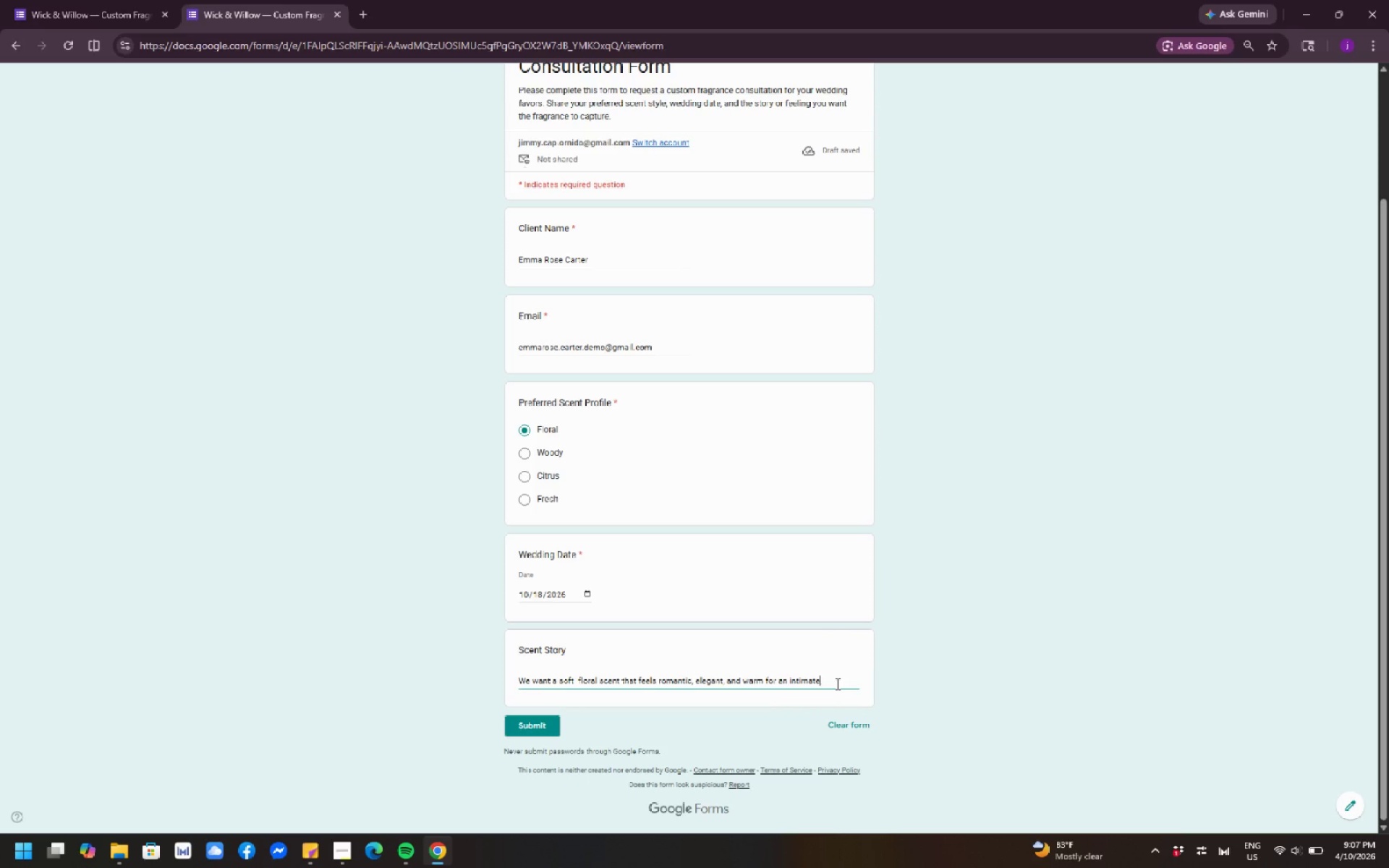 
type( garden weed)
key(Backspace)
key(Backspace)
type(dig)
key(Backspace)
key(Backspace)
type(do)
key(Backspace)
type(ing)
 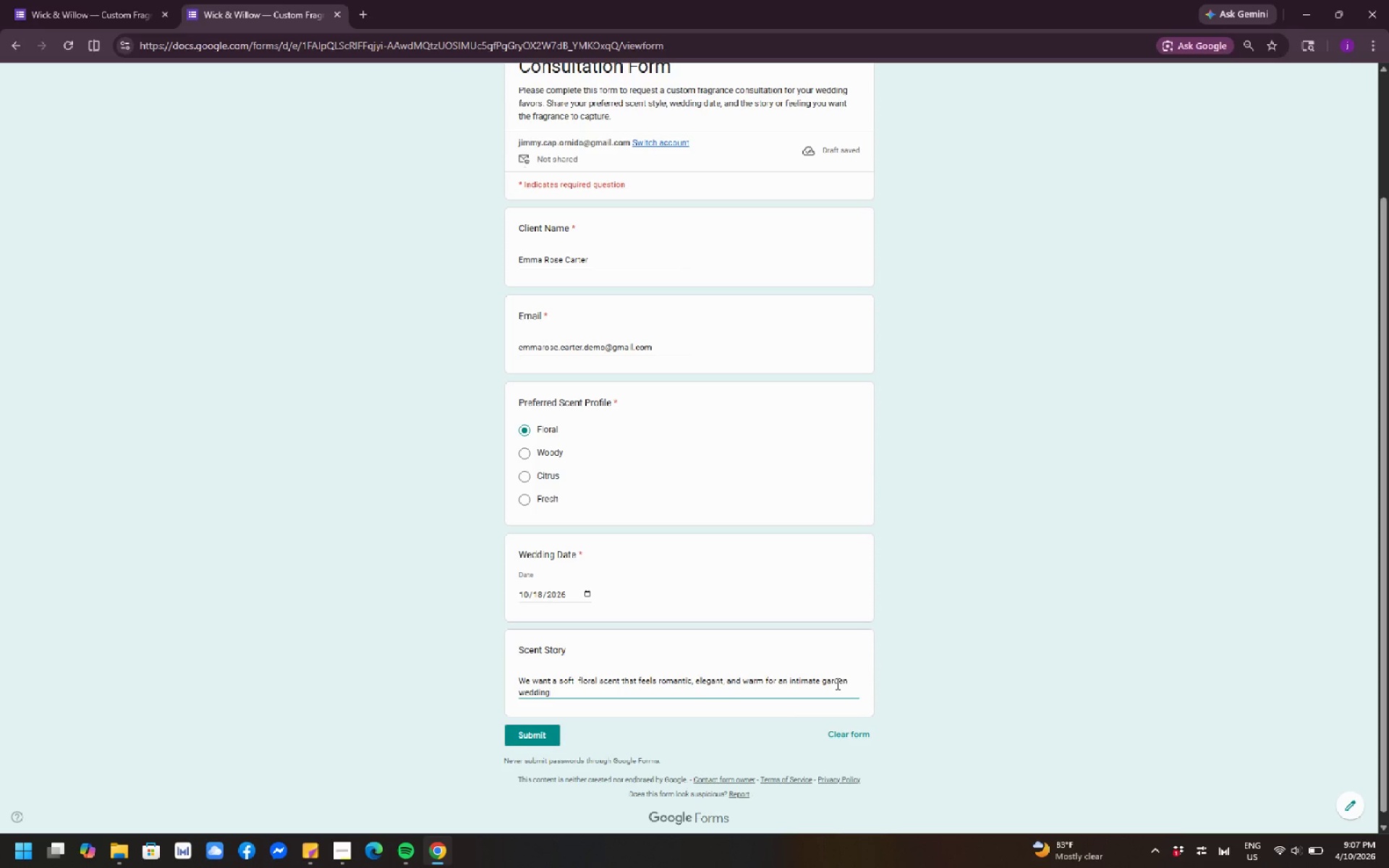 
type(. The fragrnce should remind guest of fresh flowers,  calm afe)
key(Backspace)
type(fternoon, and a timeless wedding atmosphere)
 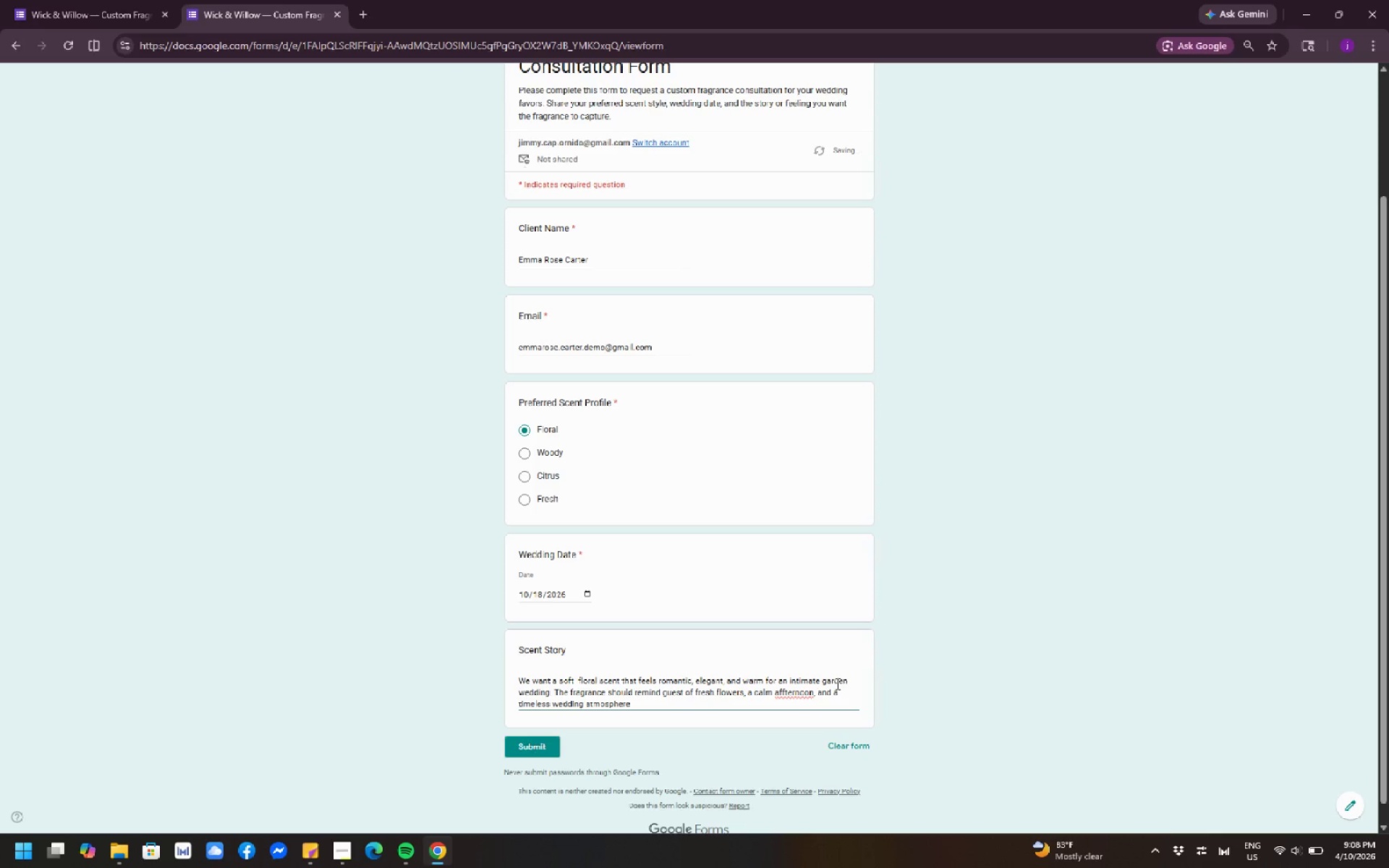 
right_click([807, 692])
 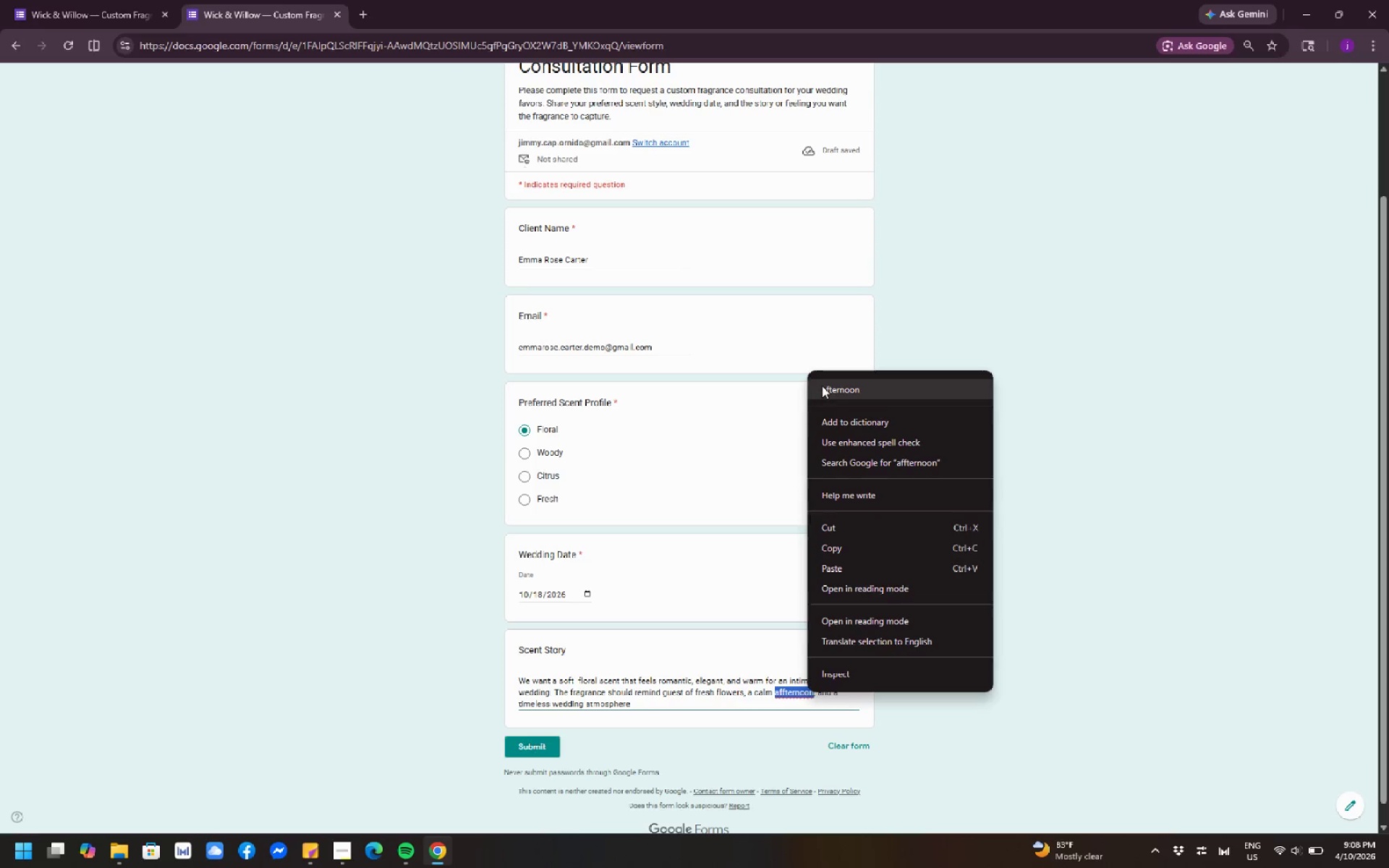 
left_click([822, 386])
 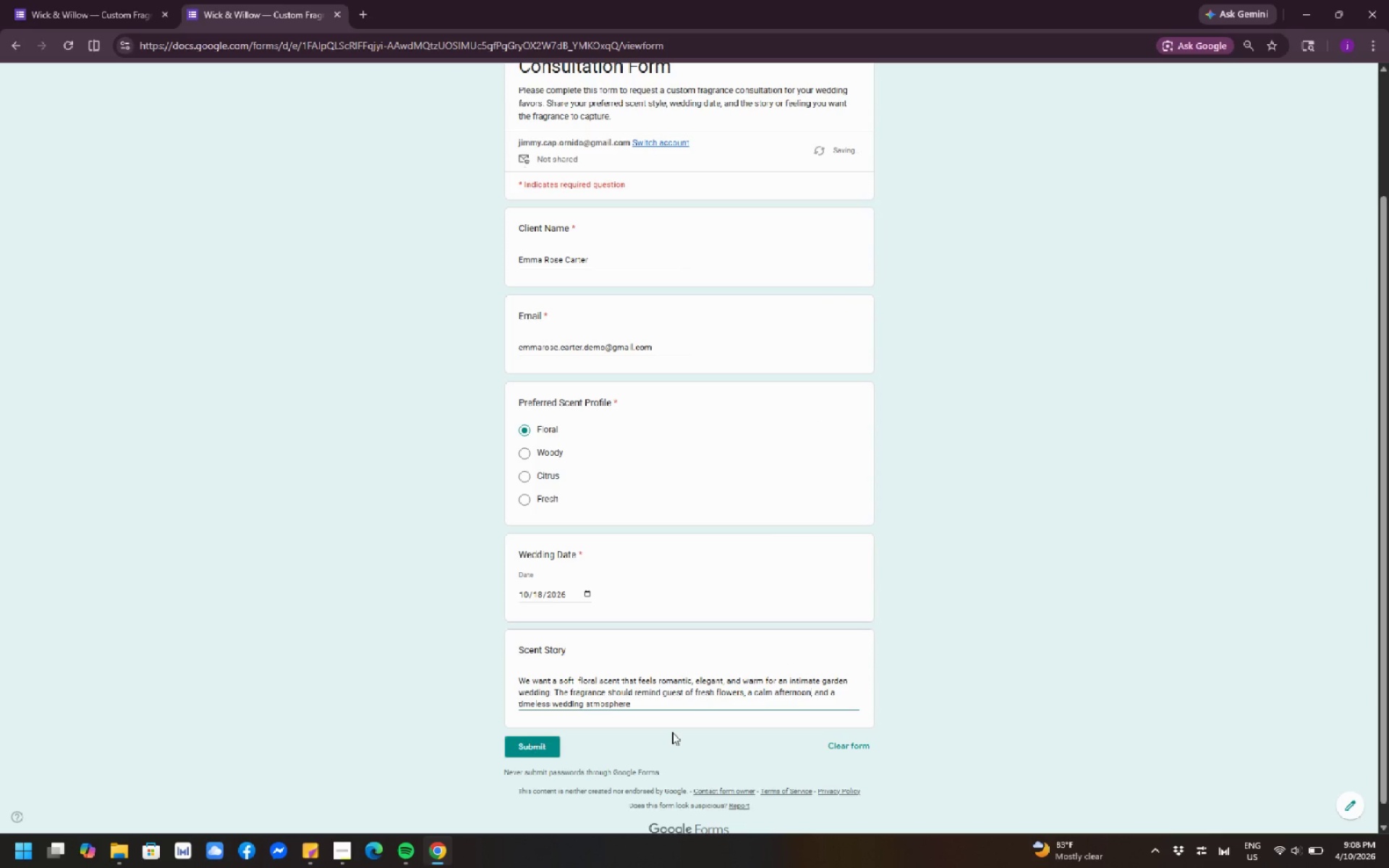 
left_click([657, 707])
 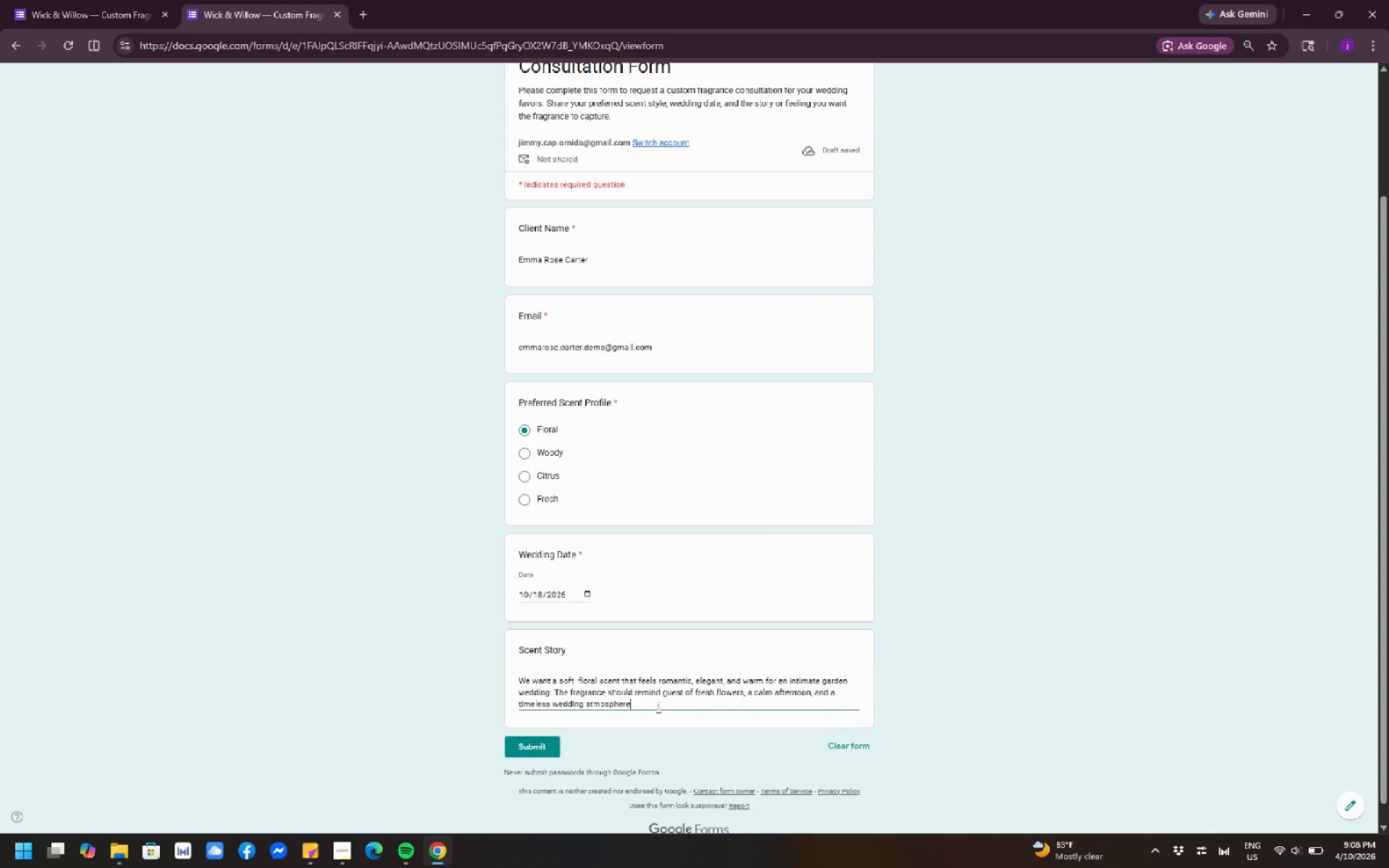 
key(Period)
 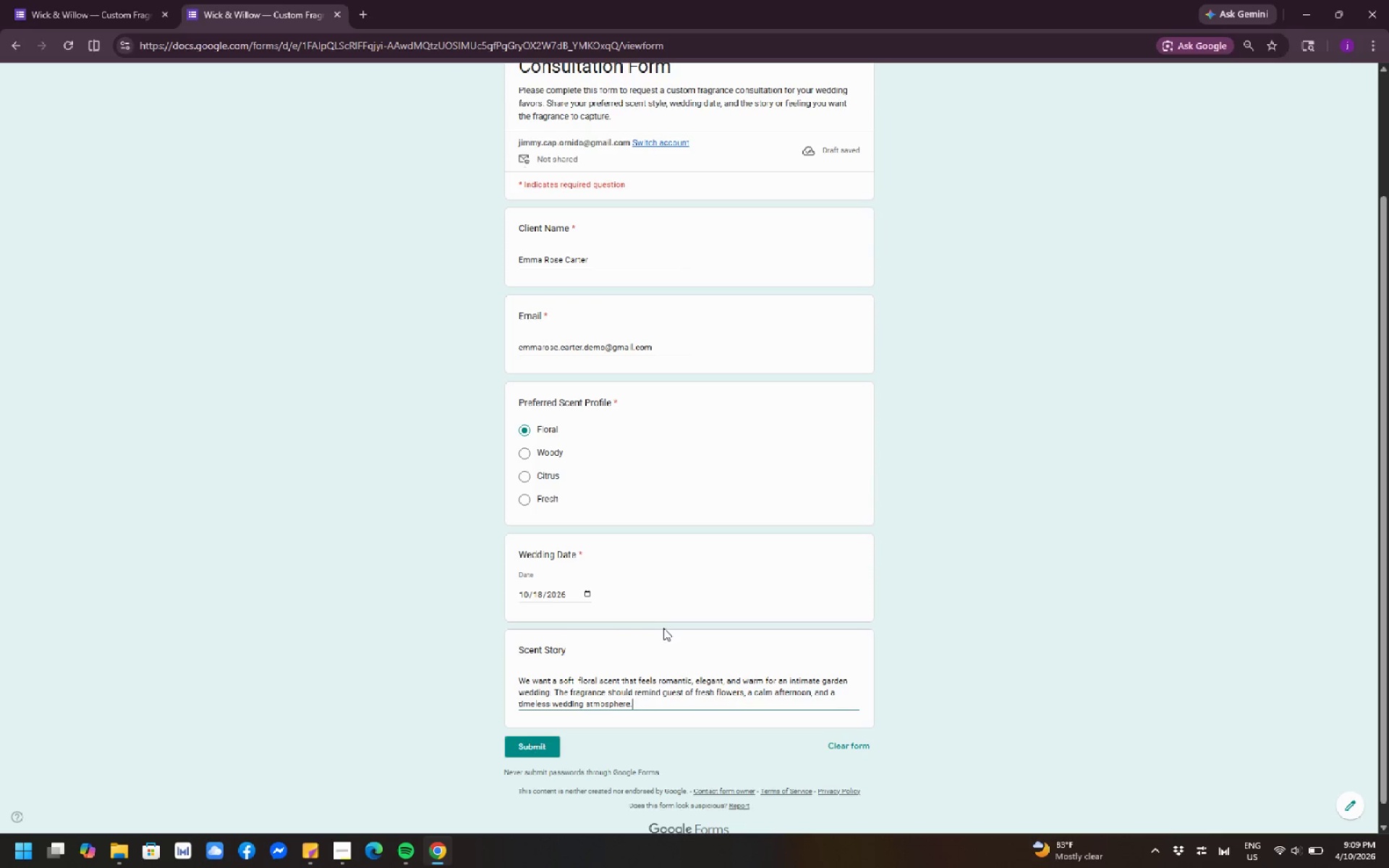 
wait(68.66)
 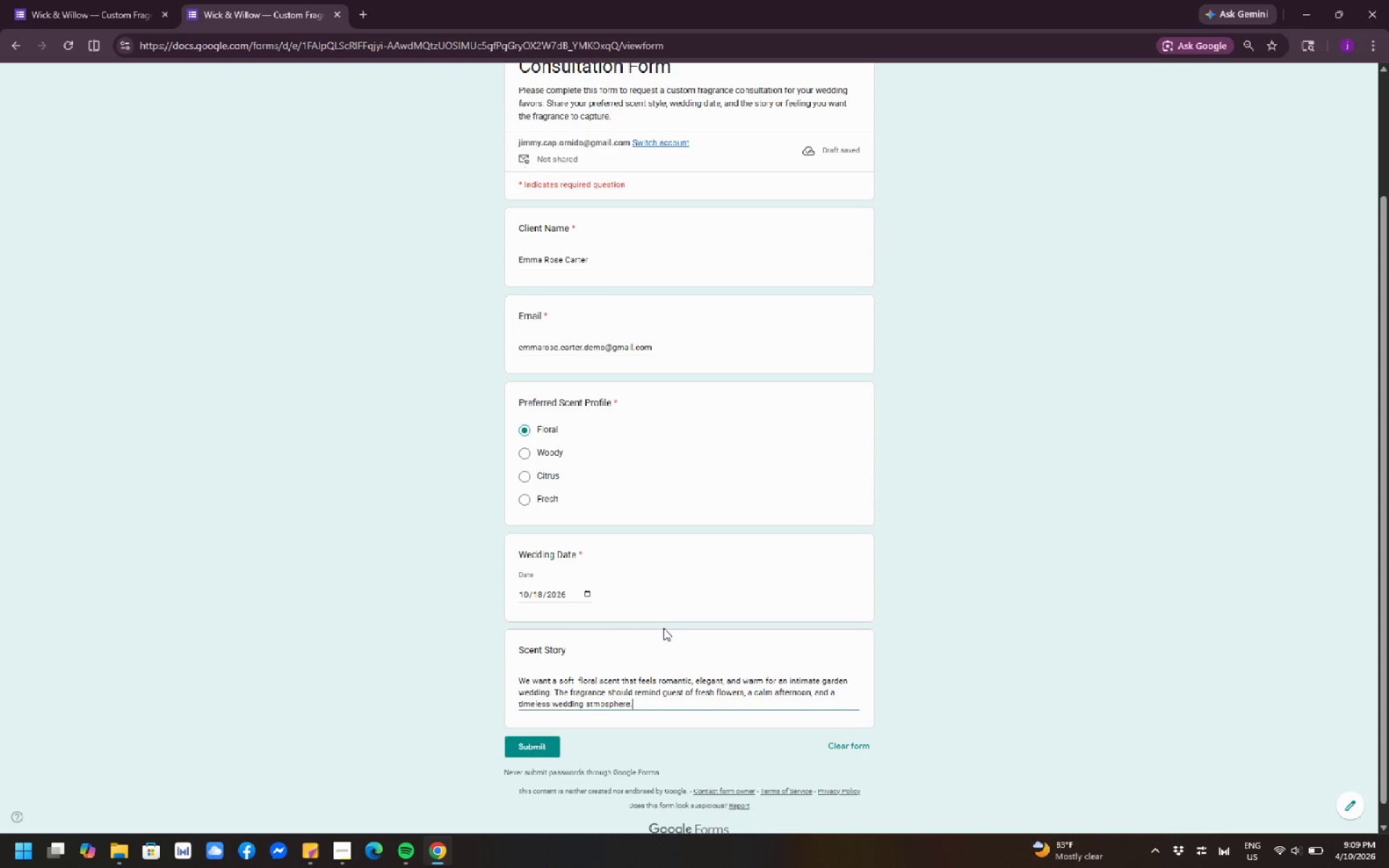 
left_click([525, 750])
 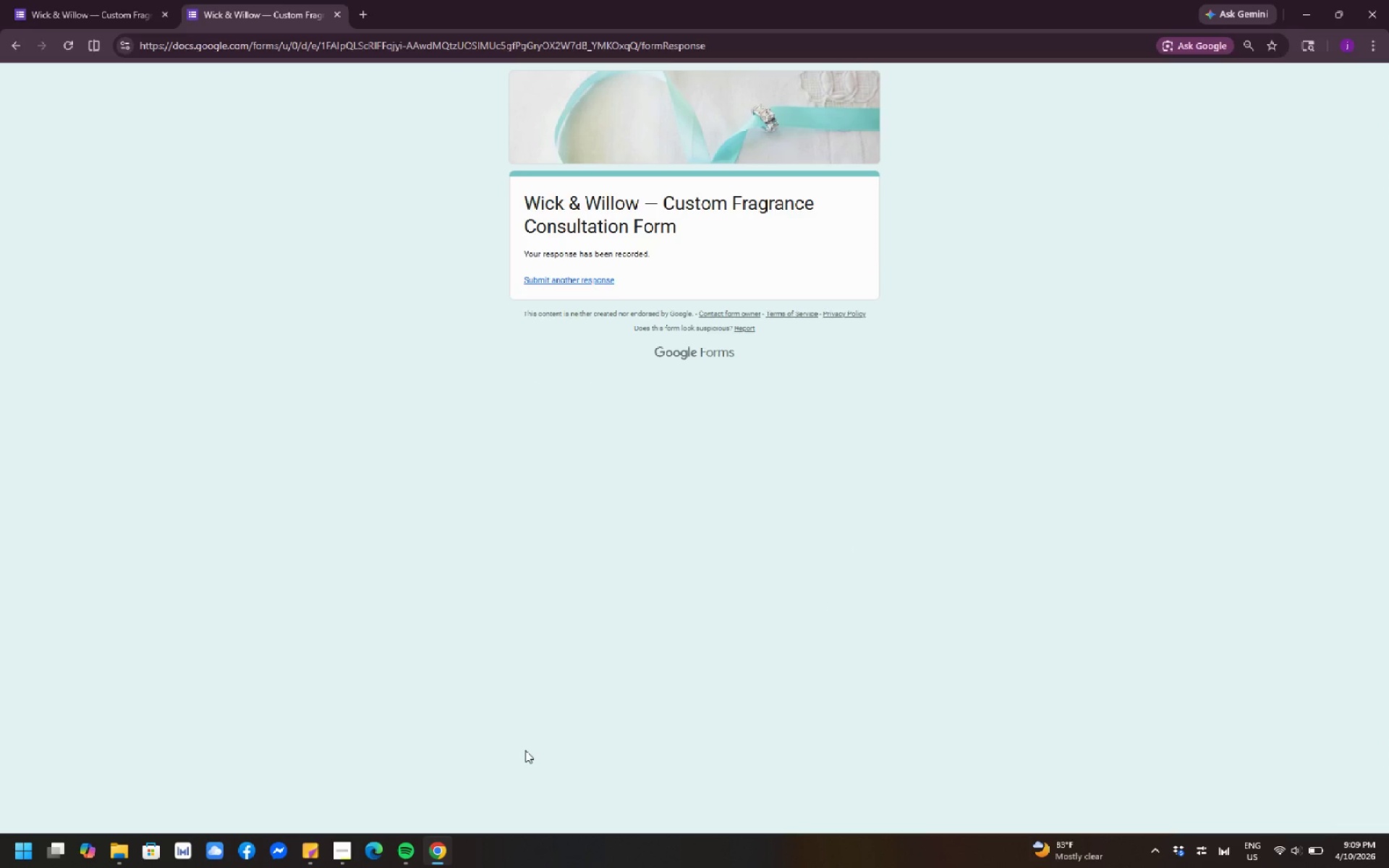 
wait(14.44)
 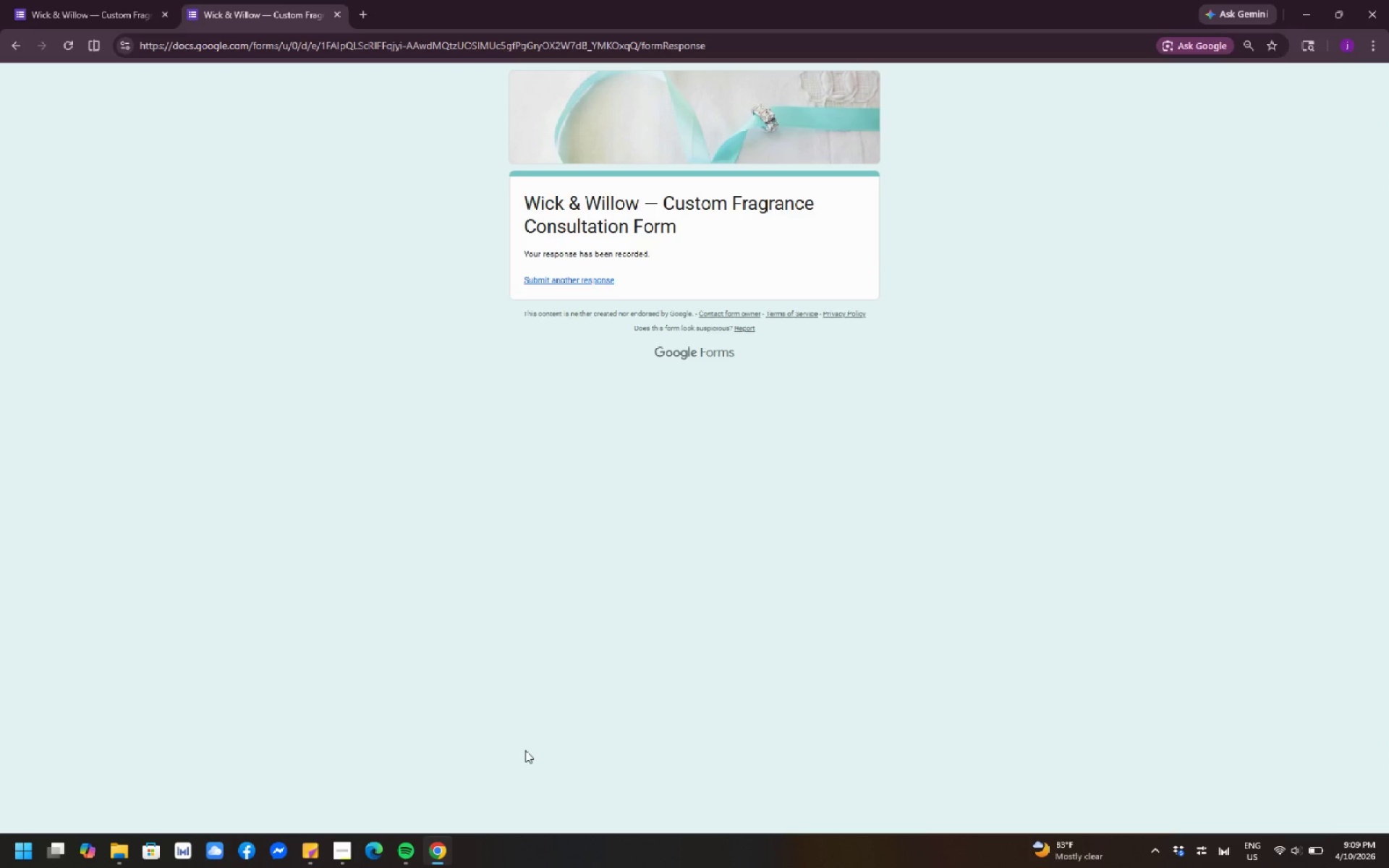 
scroll: coordinate [727, 292], scroll_direction: up, amount: 8.0
 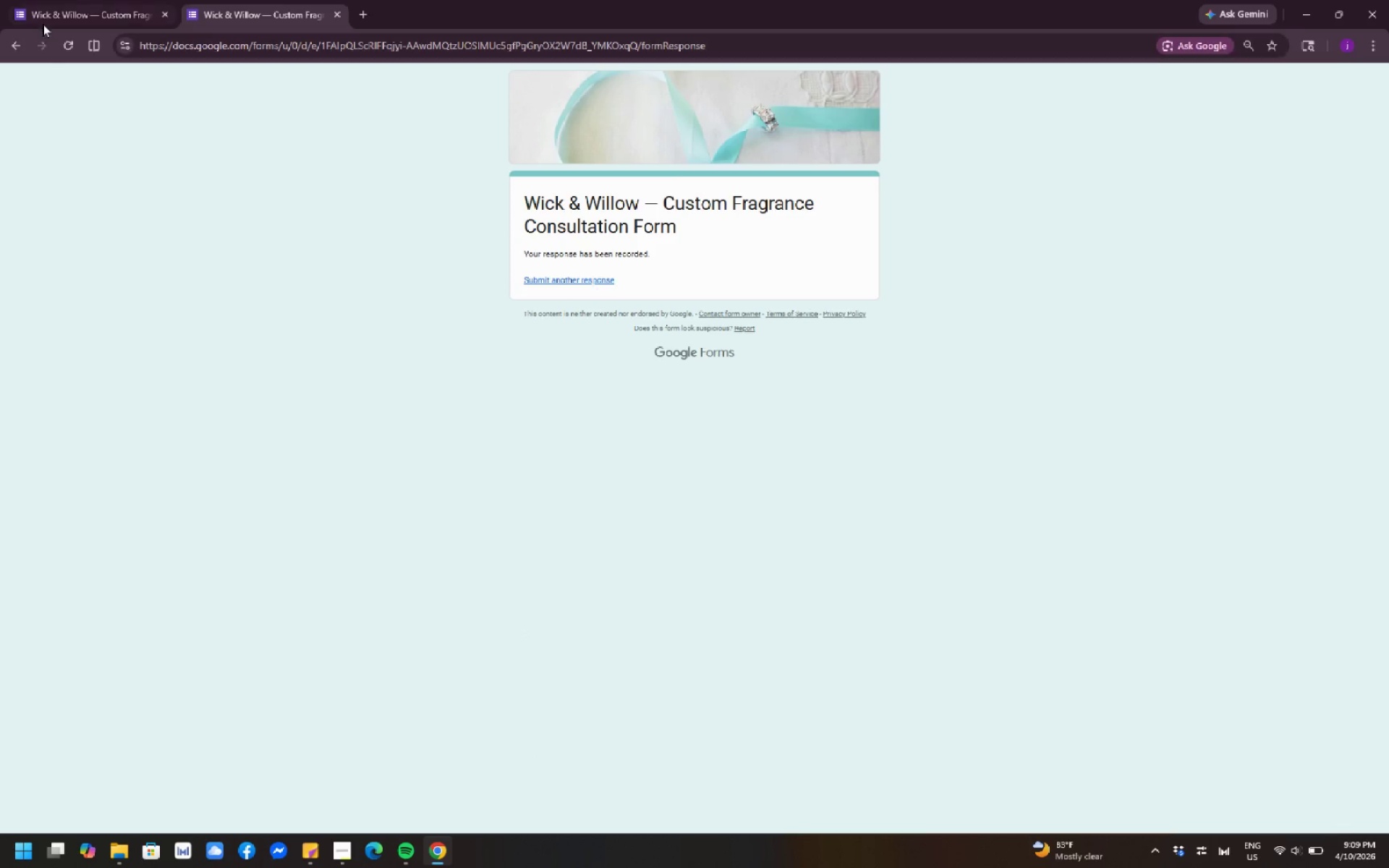 
left_click([43, 15])
 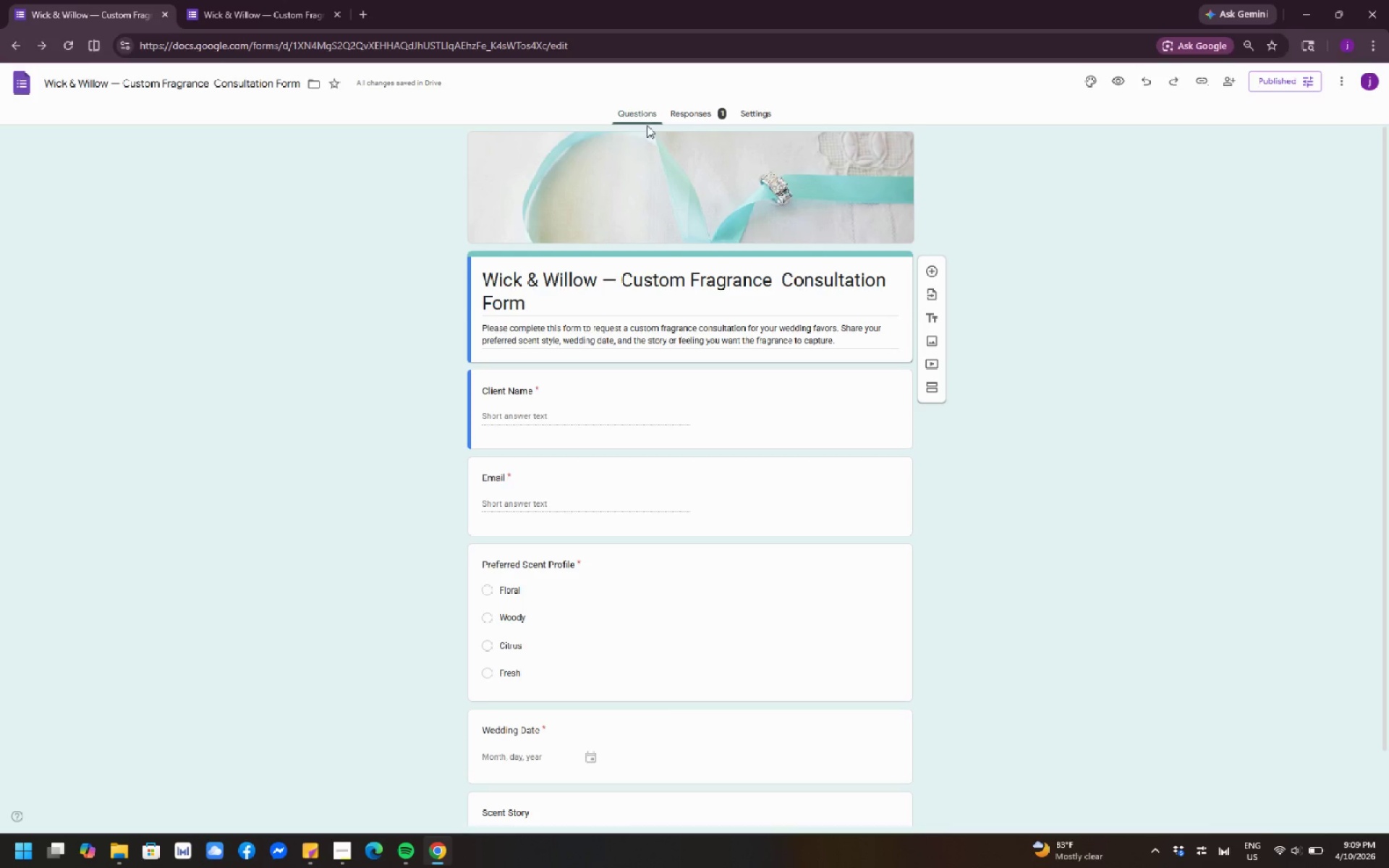 
left_click([697, 114])
 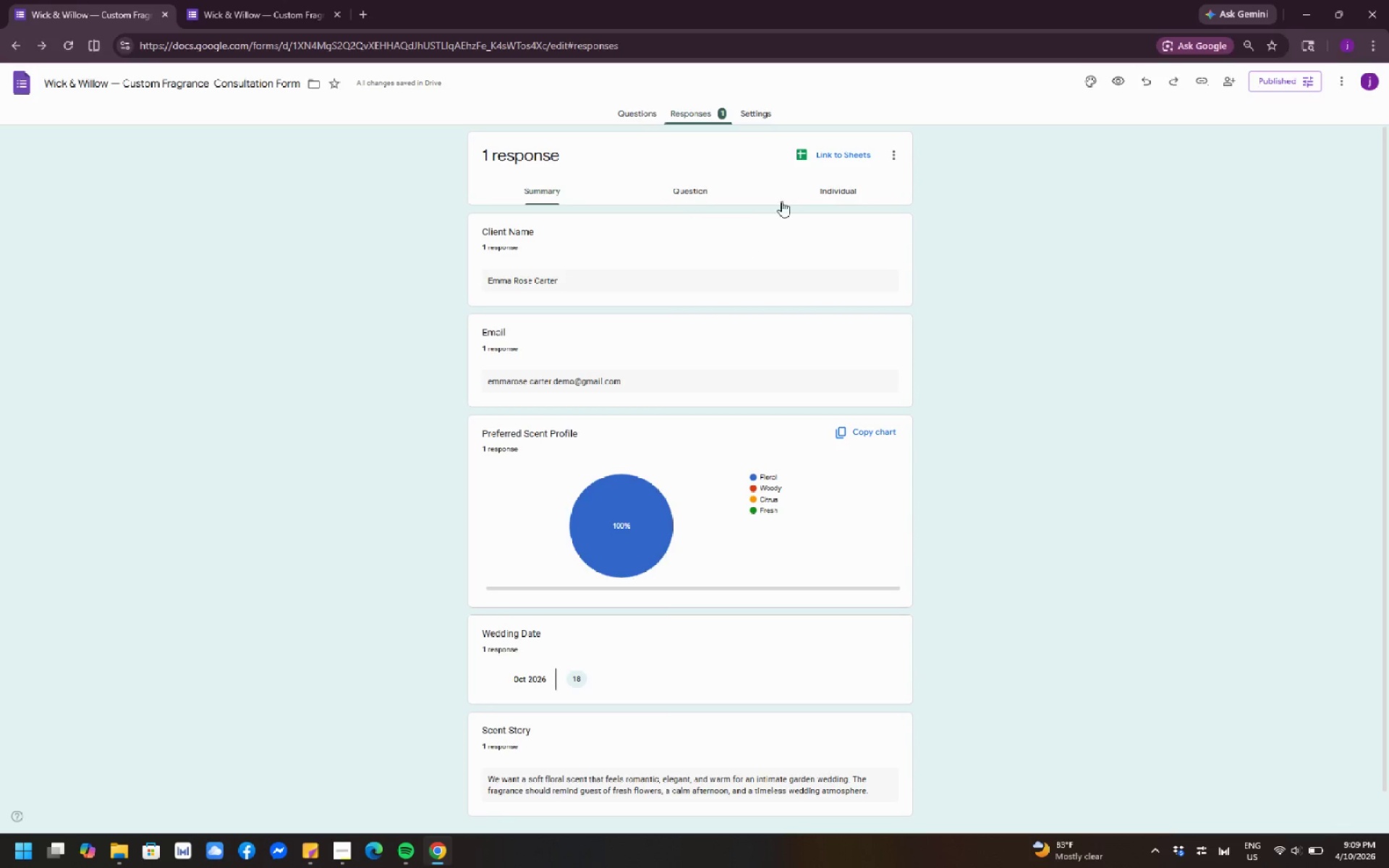 
scroll: coordinate [741, 368], scroll_direction: down, amount: 1.0
 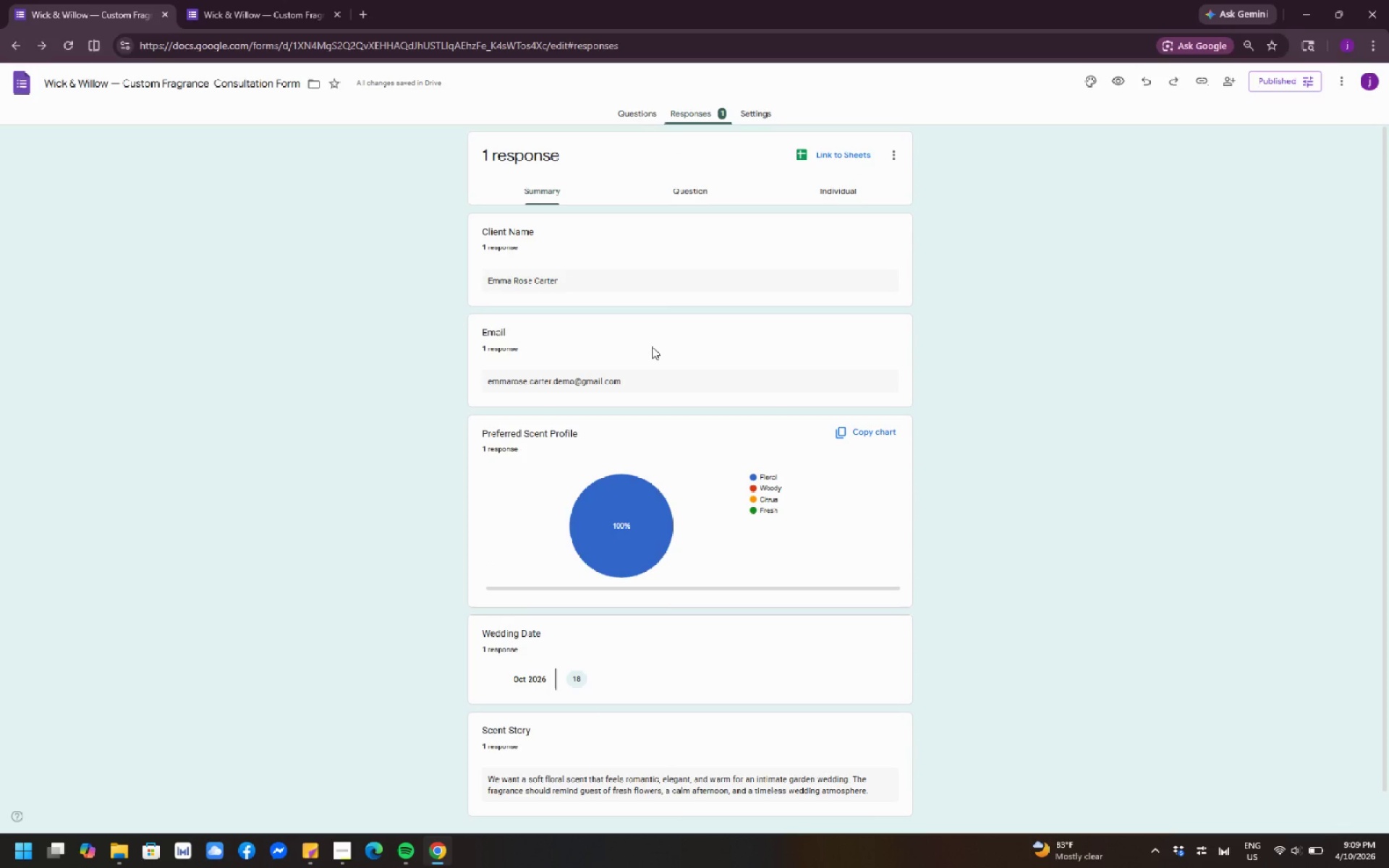 
left_click([652, 346])
 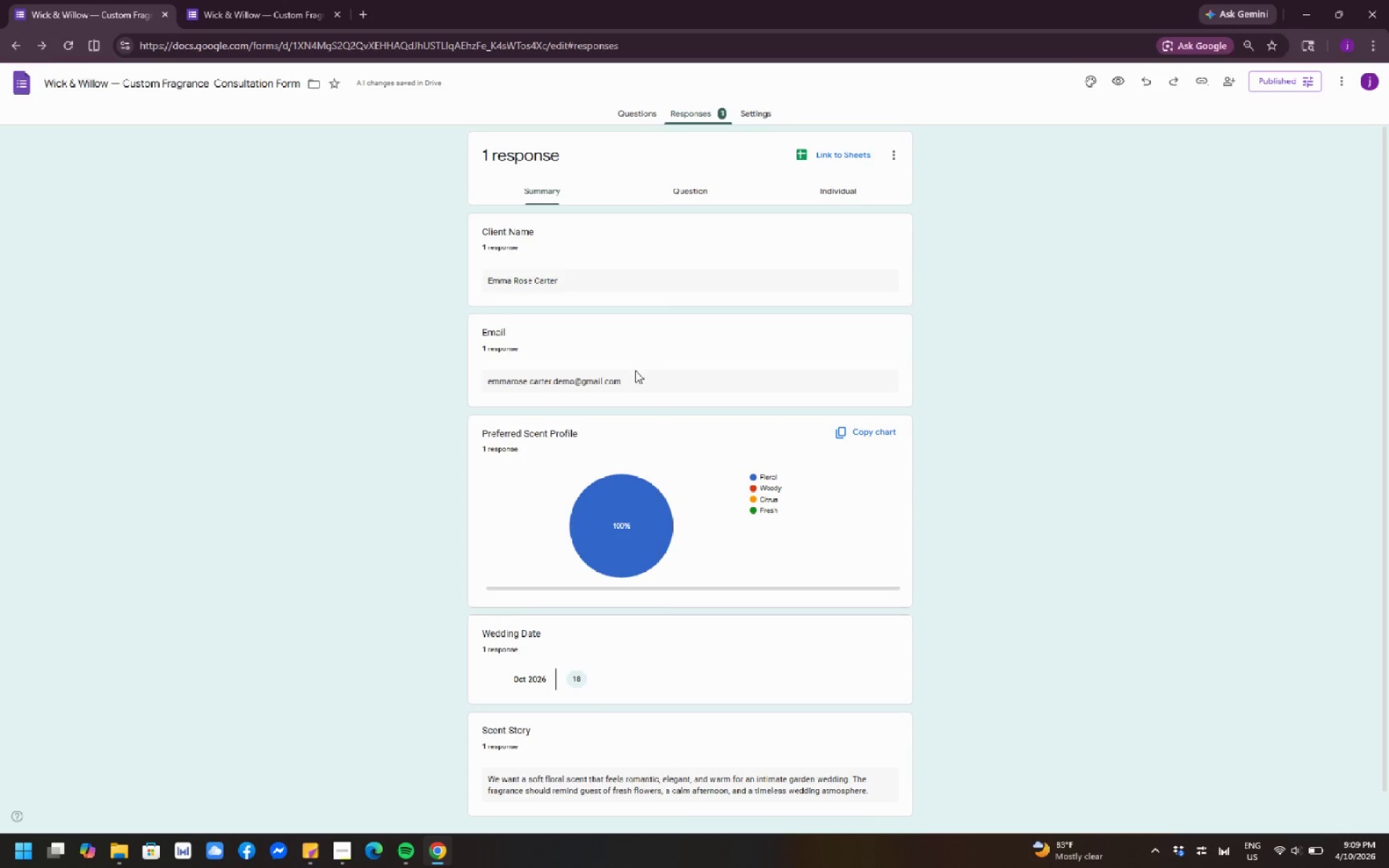 
left_click([634, 372])
 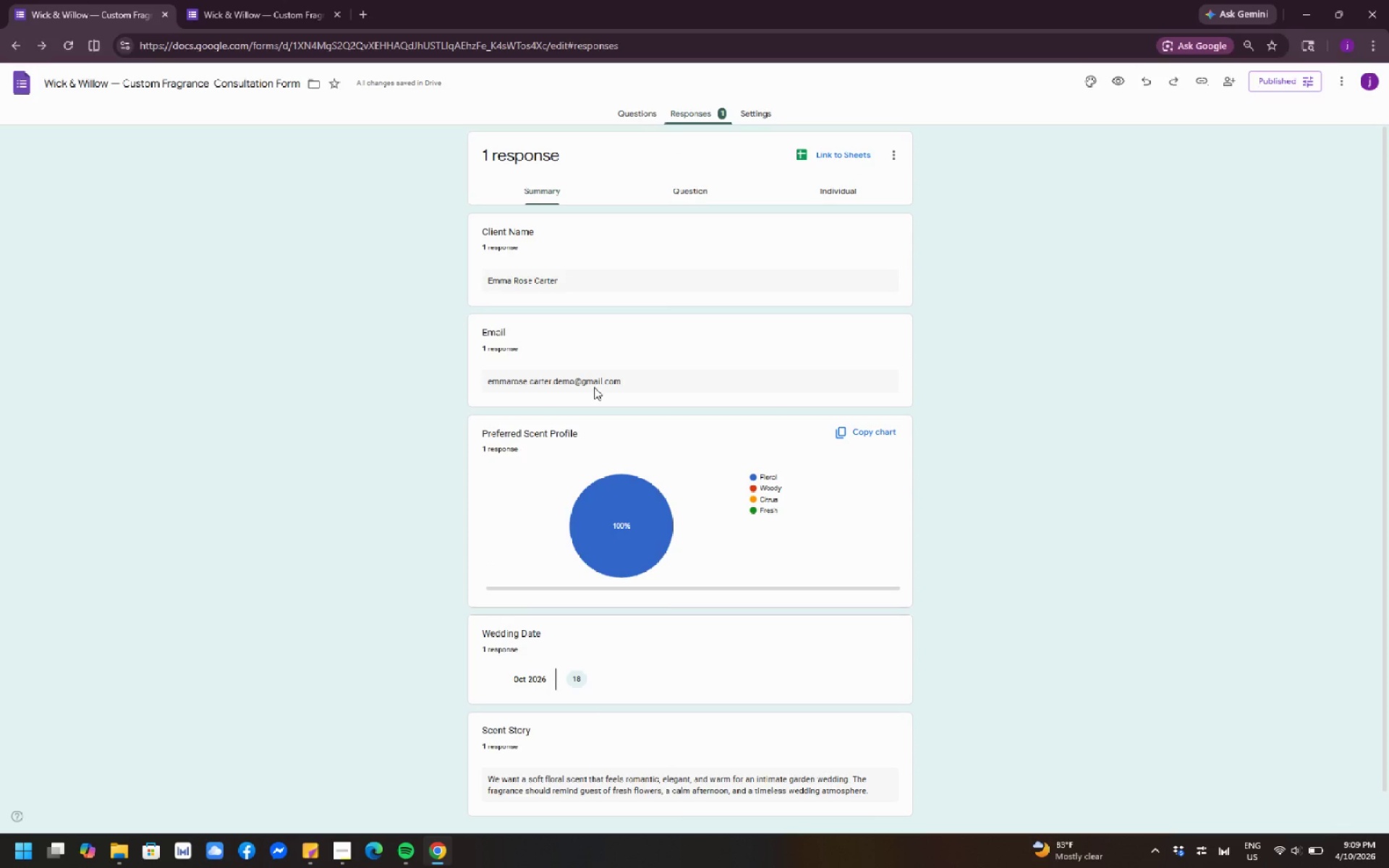 
double_click([554, 382])
 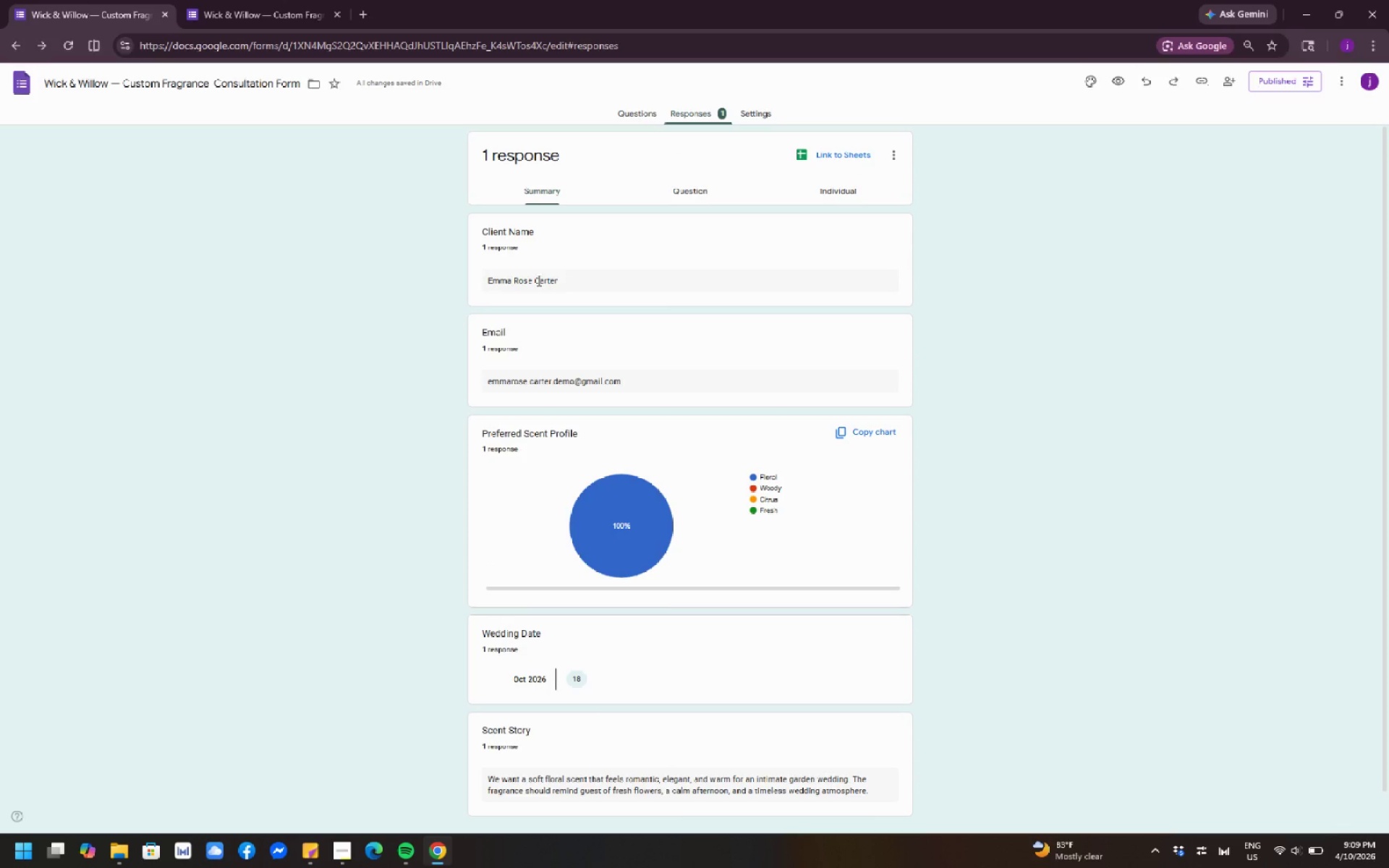 
left_click([538, 280])
 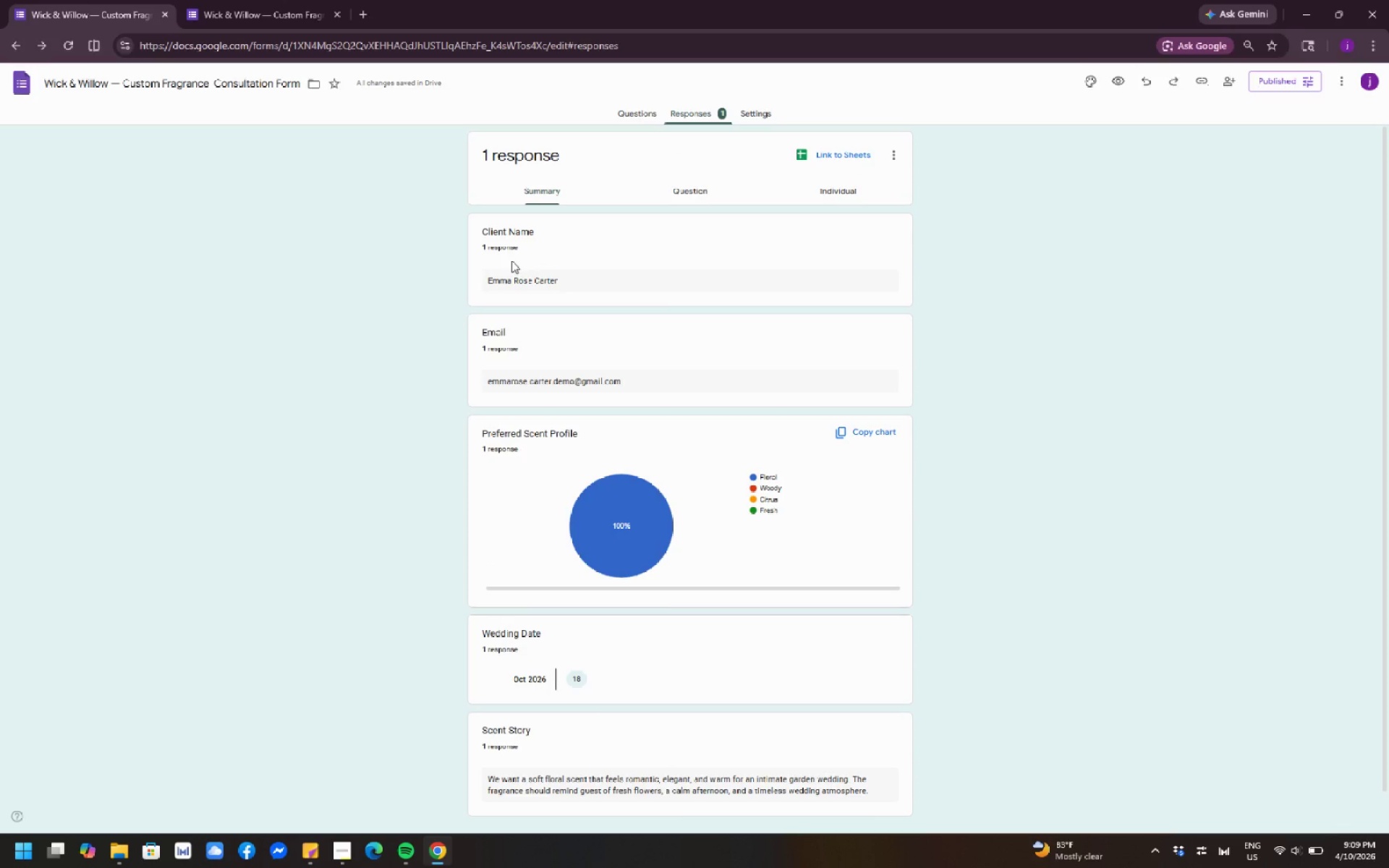 
left_click([511, 260])
 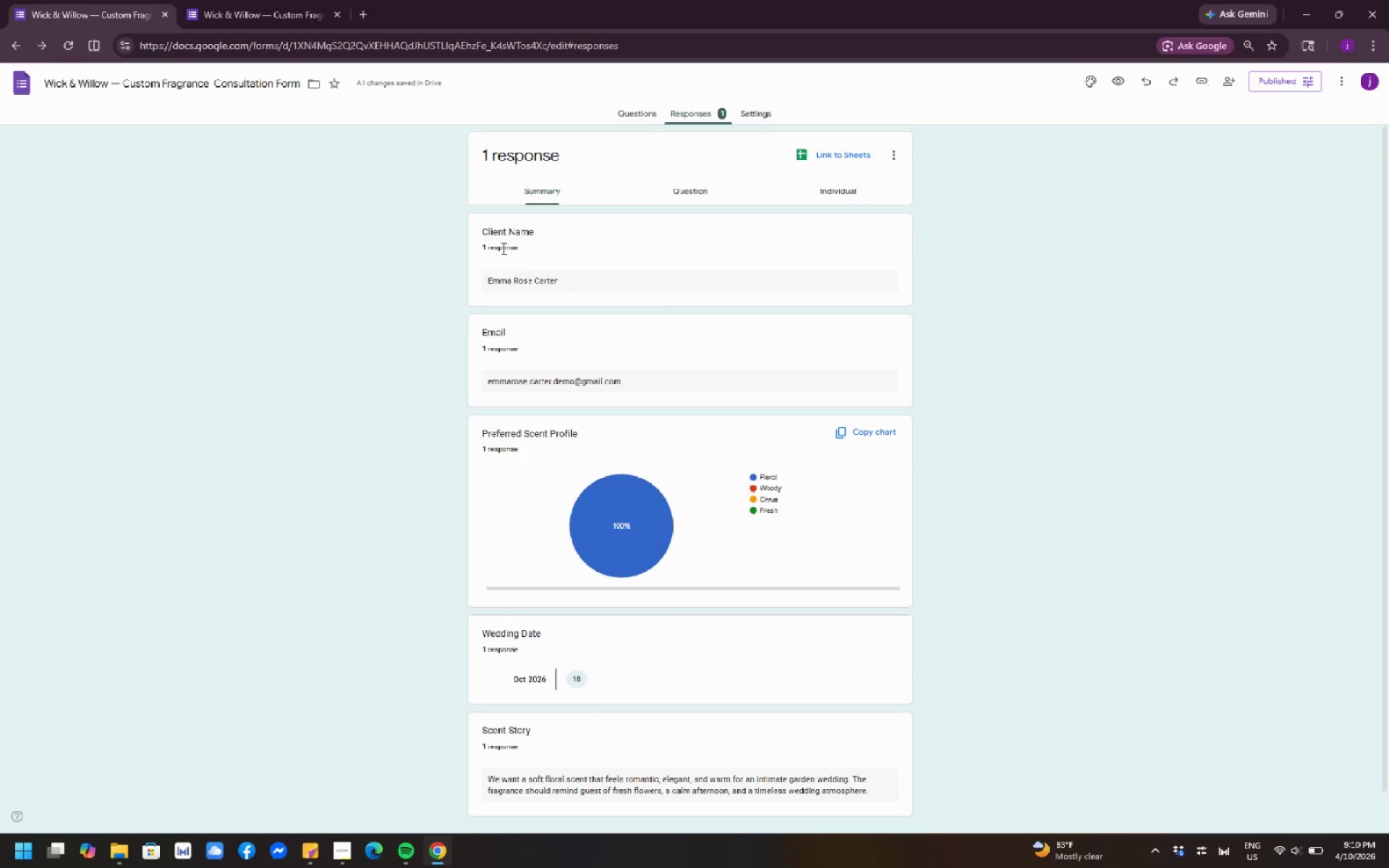 
left_click([502, 246])
 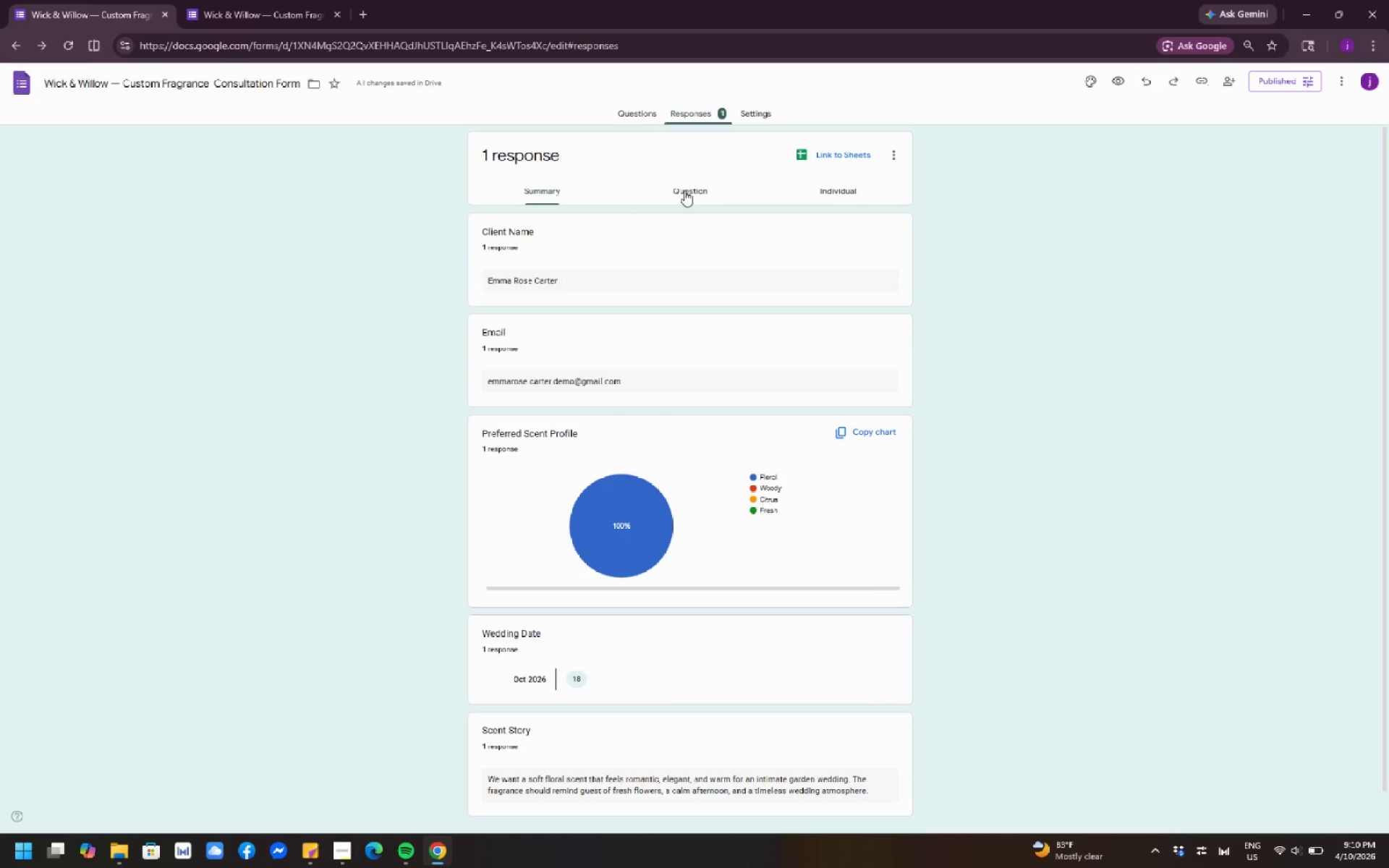 
left_click([684, 190])
 